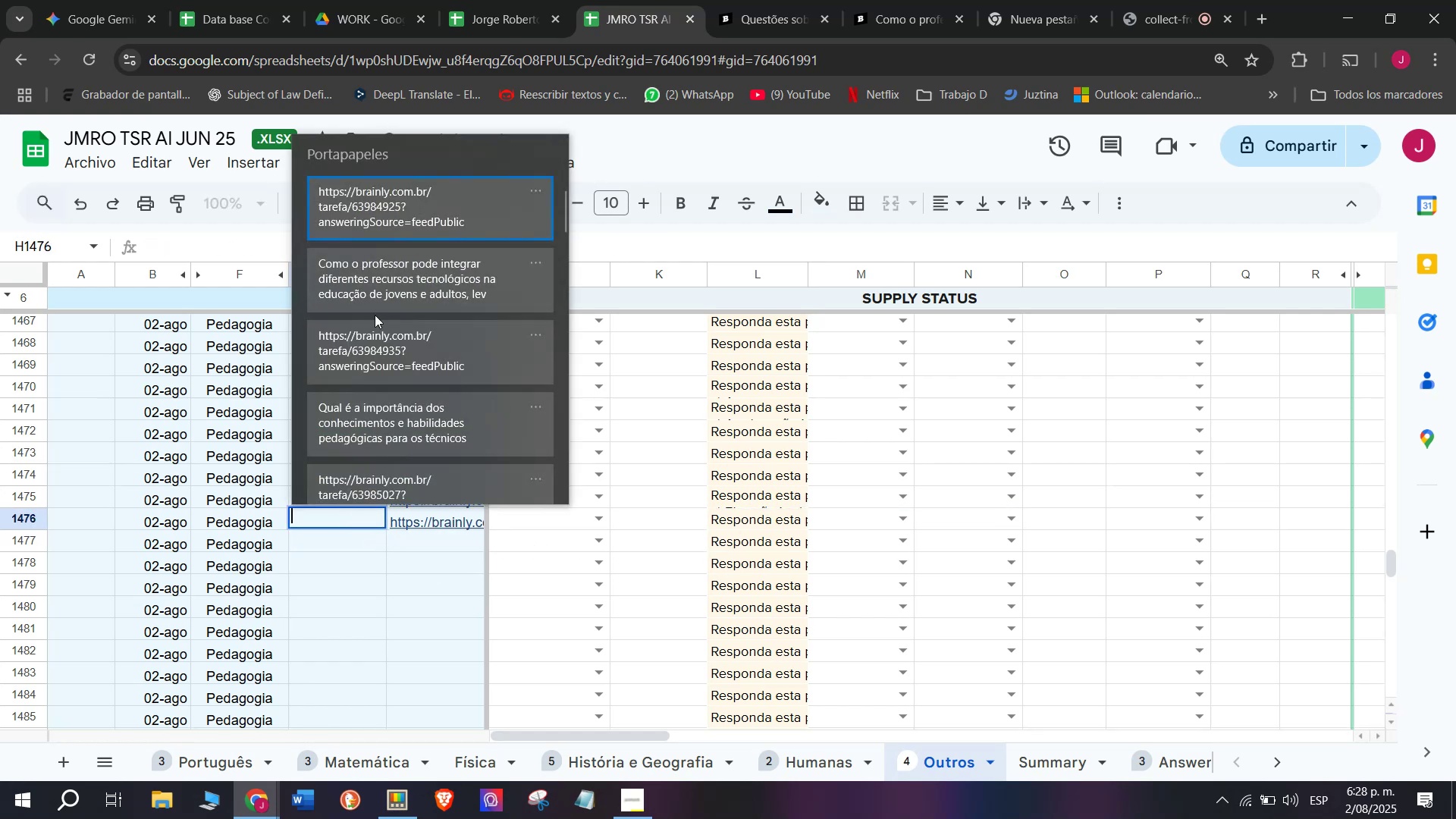 
left_click([375, 285])
 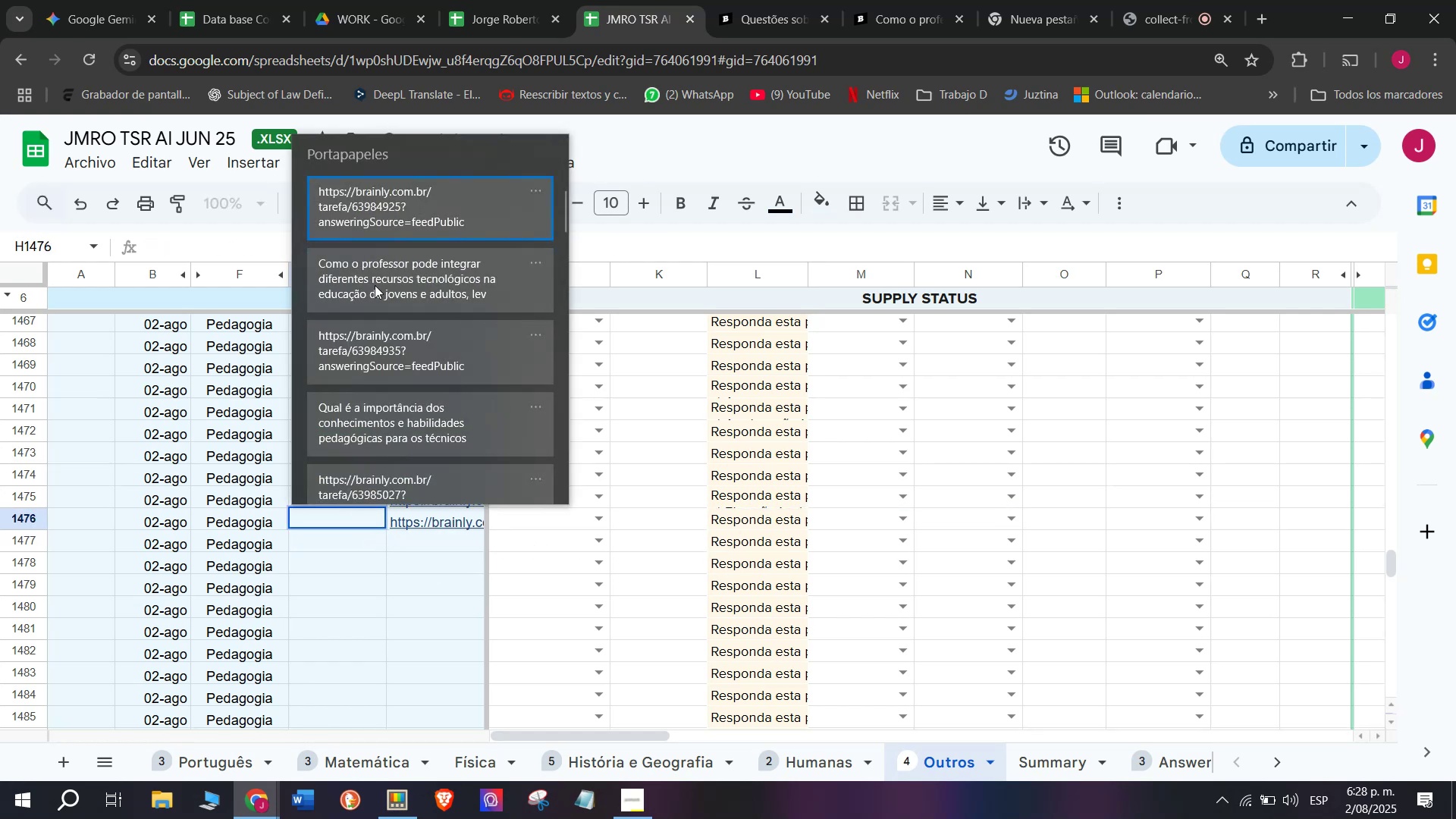 
key(Control+ControlLeft)
 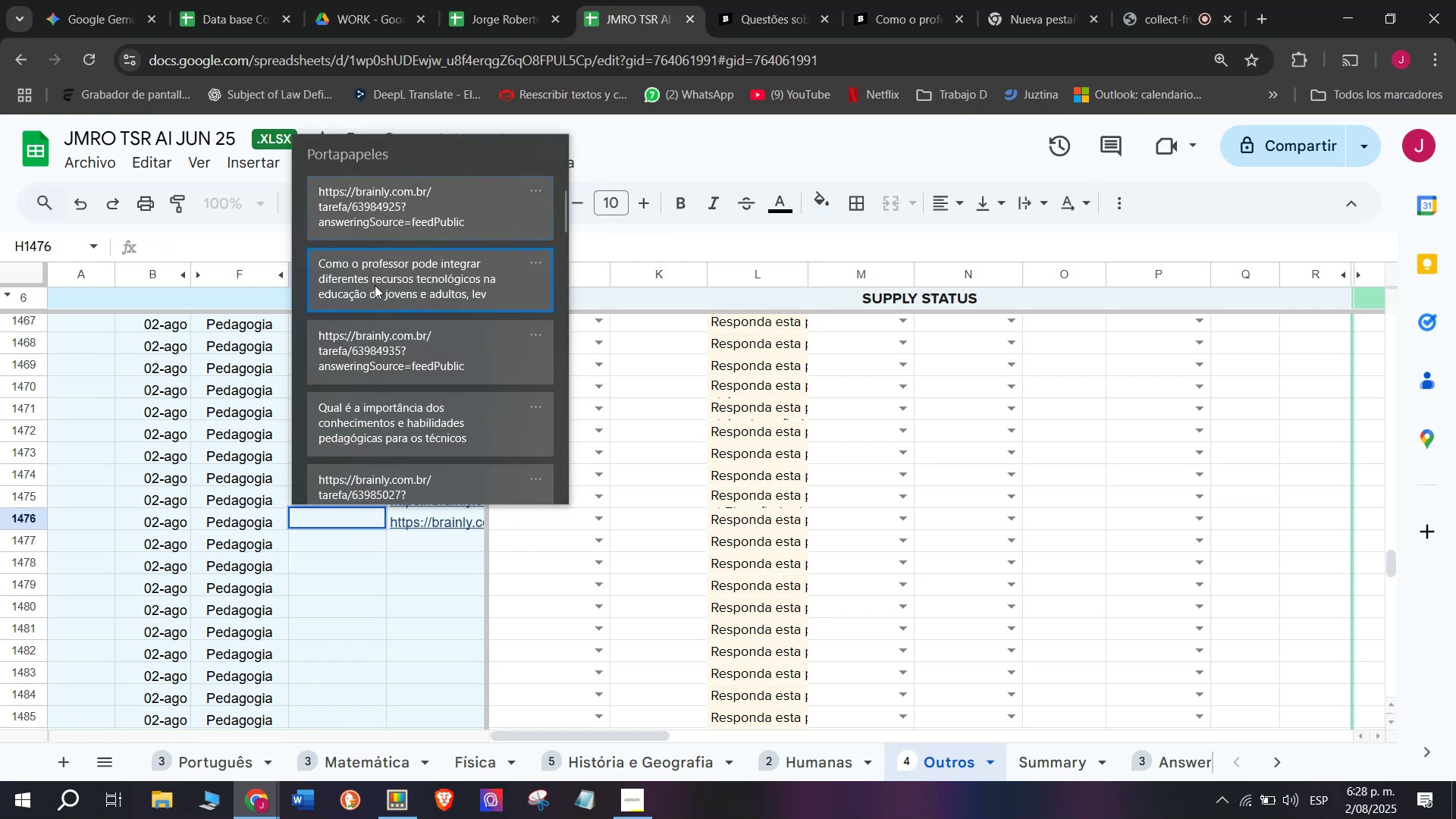 
key(Control+V)
 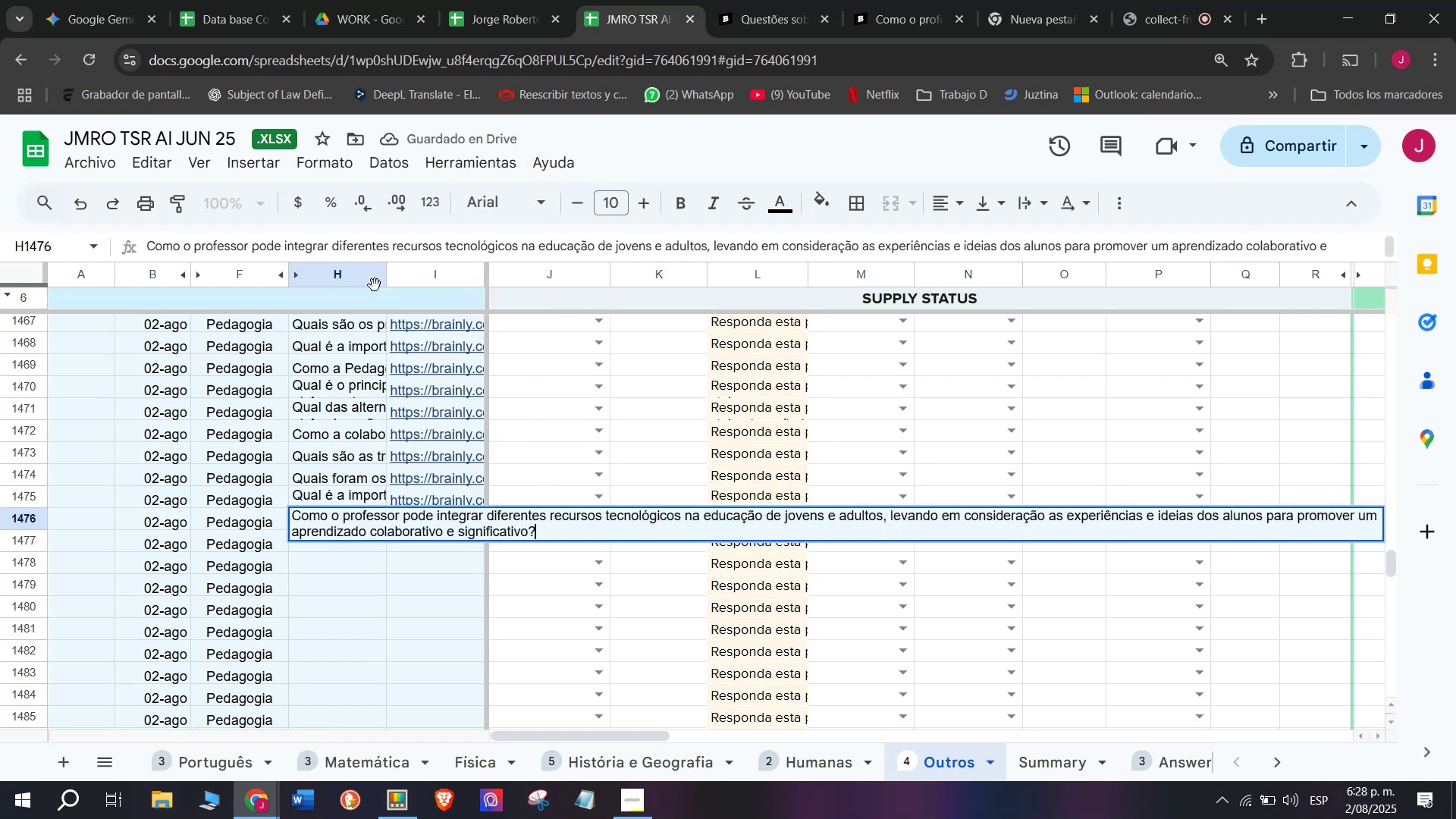 
key(Enter)
 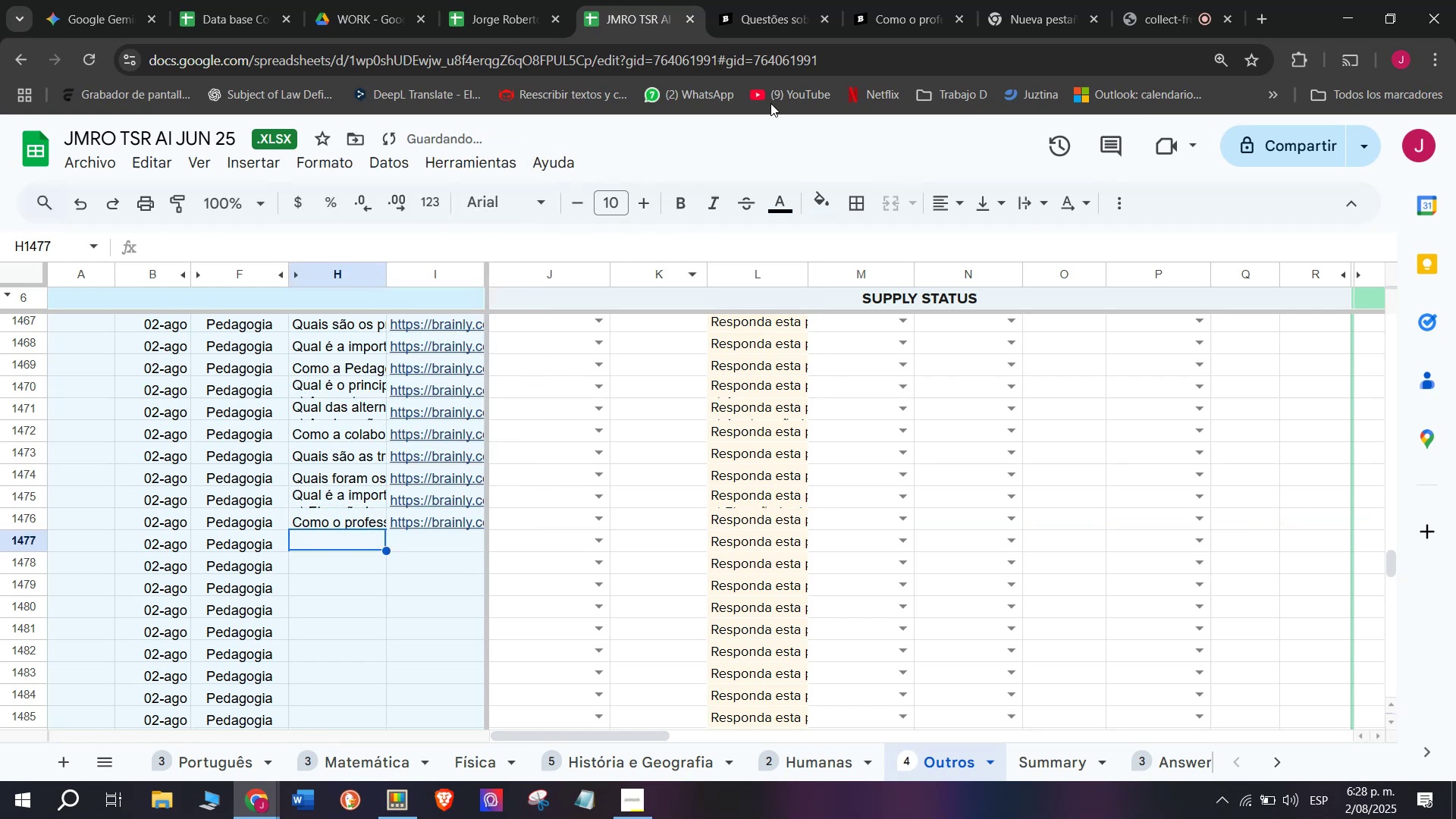 
left_click([903, 0])
 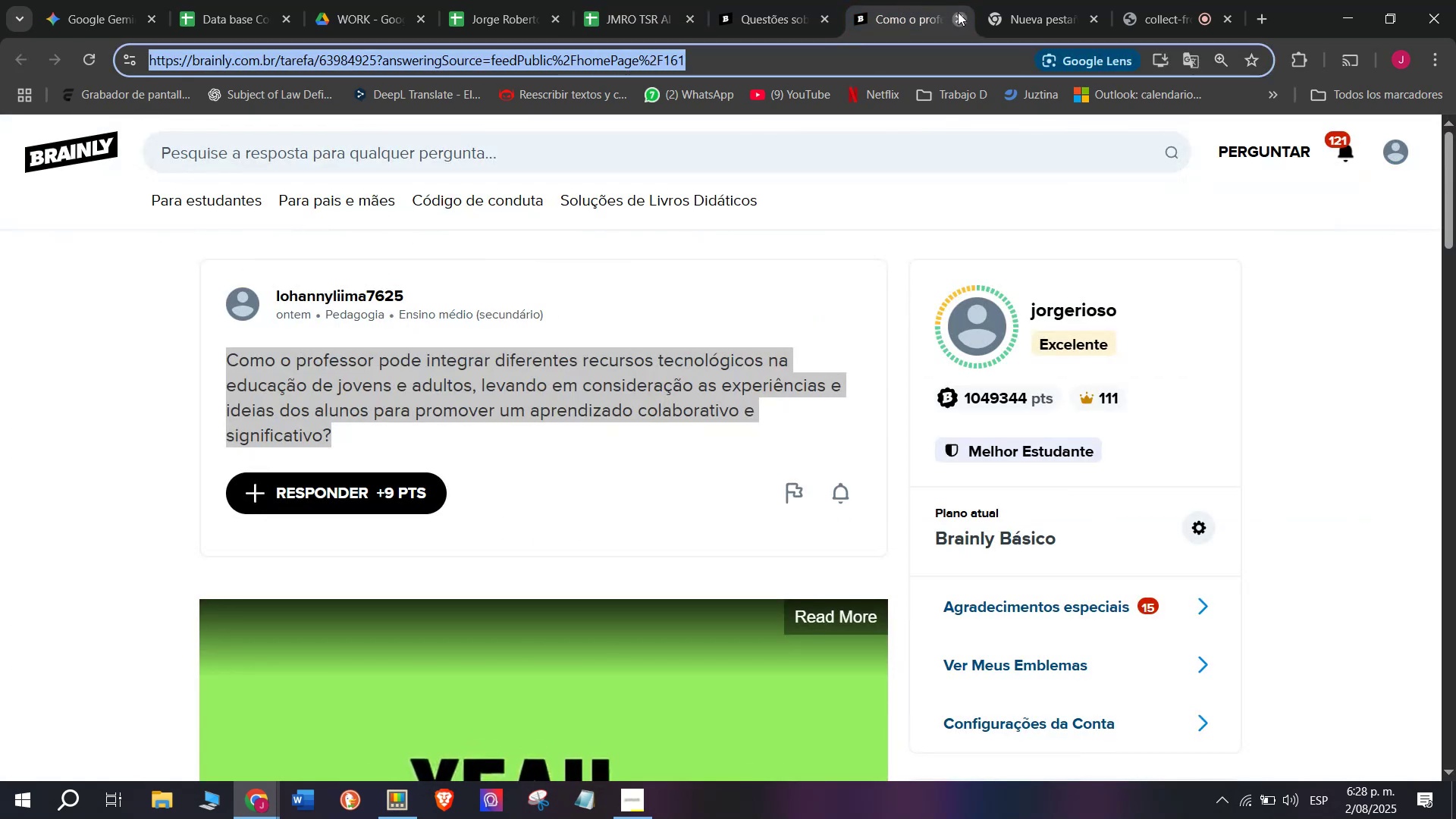 
double_click([801, 0])
 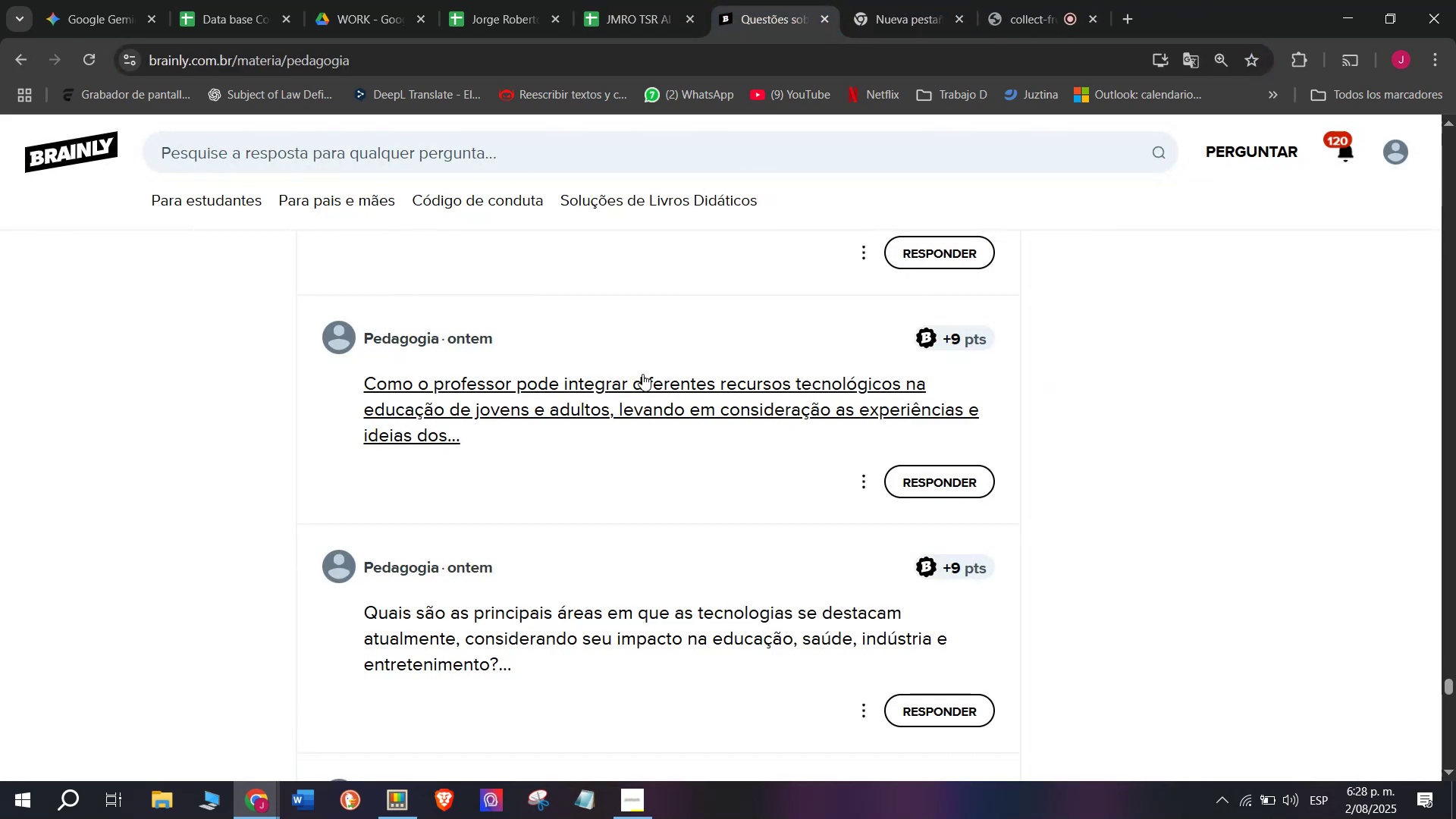 
scroll: coordinate [642, 374], scroll_direction: down, amount: 1.0
 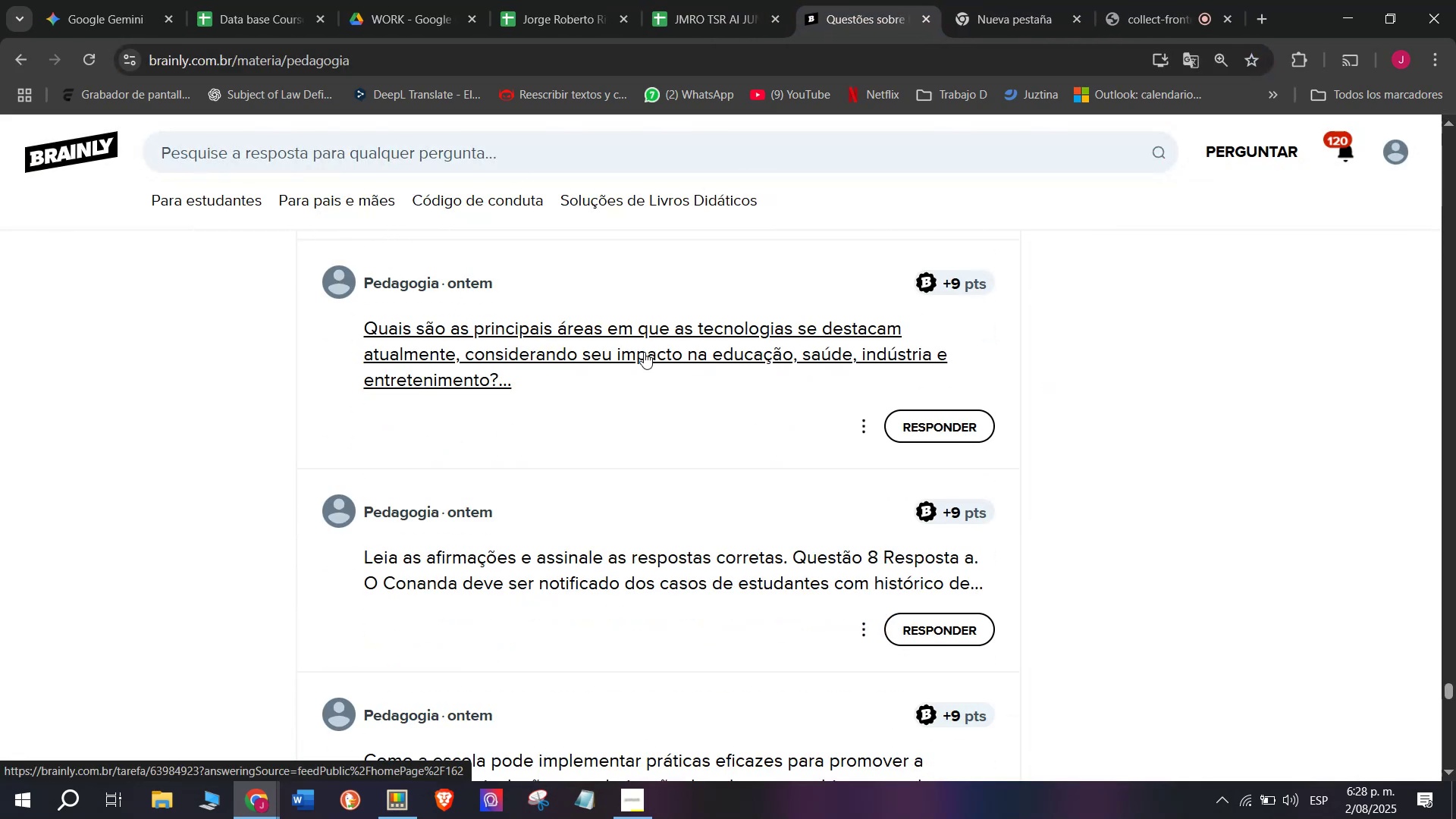 
right_click([646, 347])
 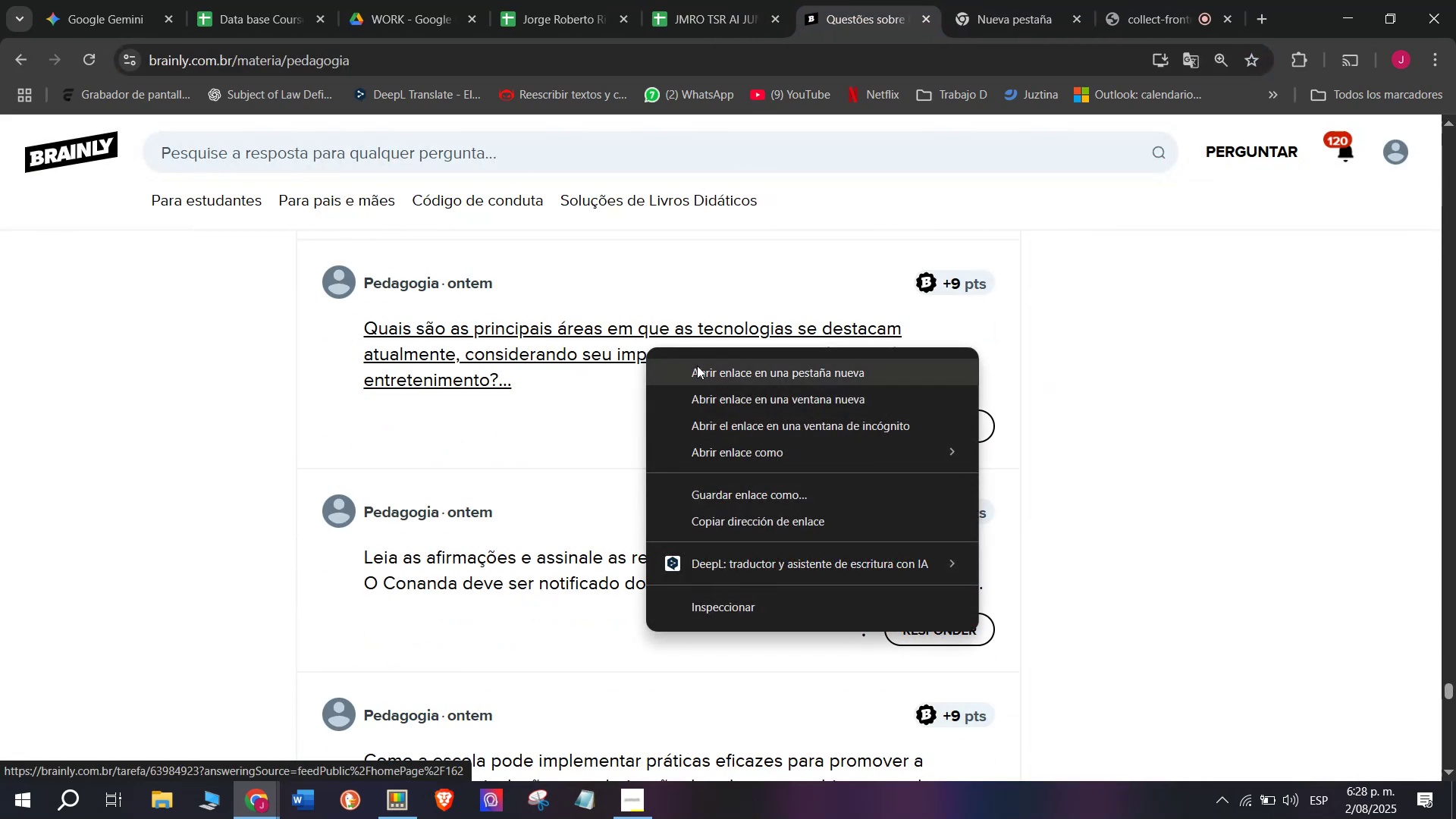 
left_click([700, 366])
 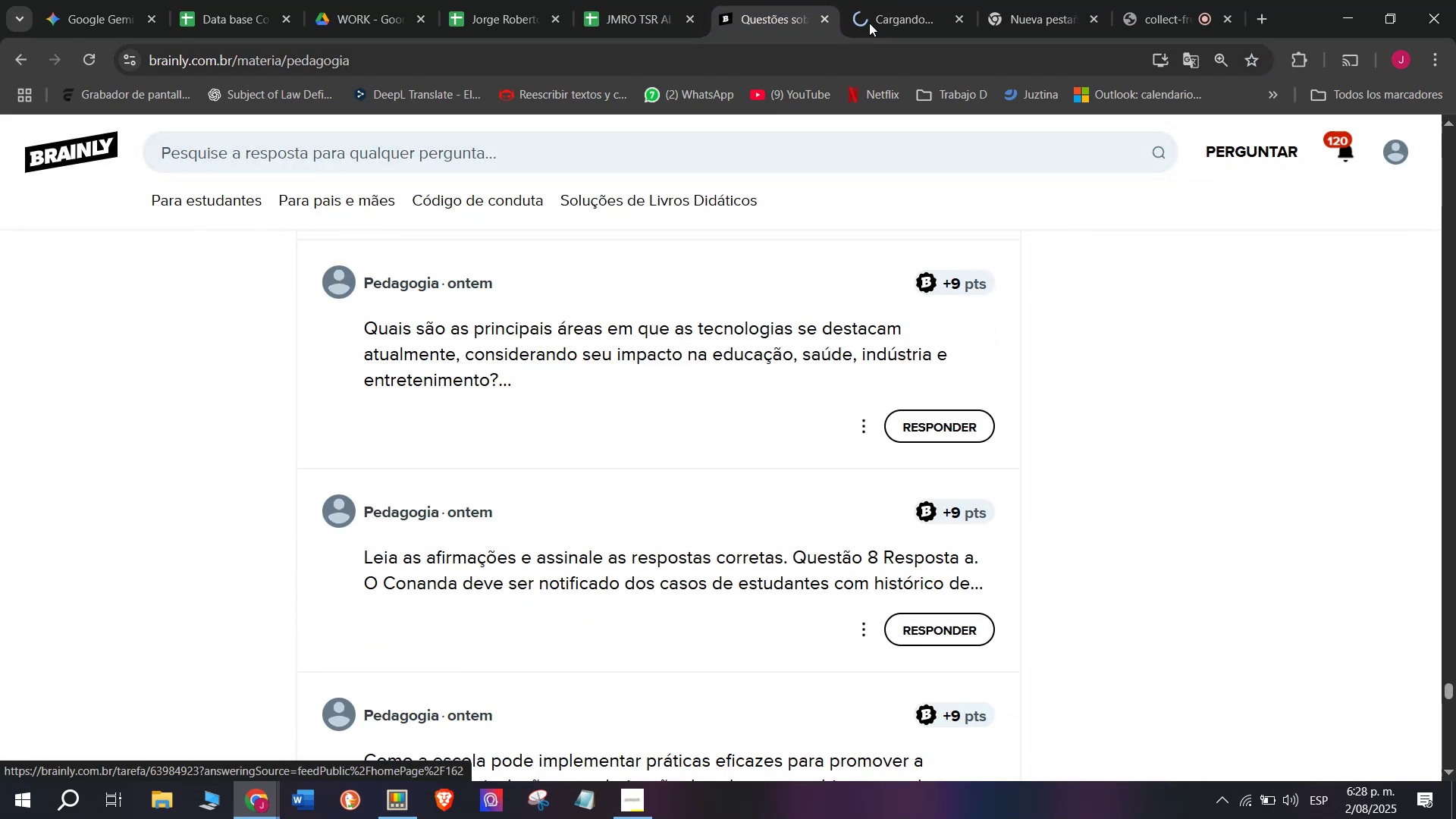 
left_click([883, 0])
 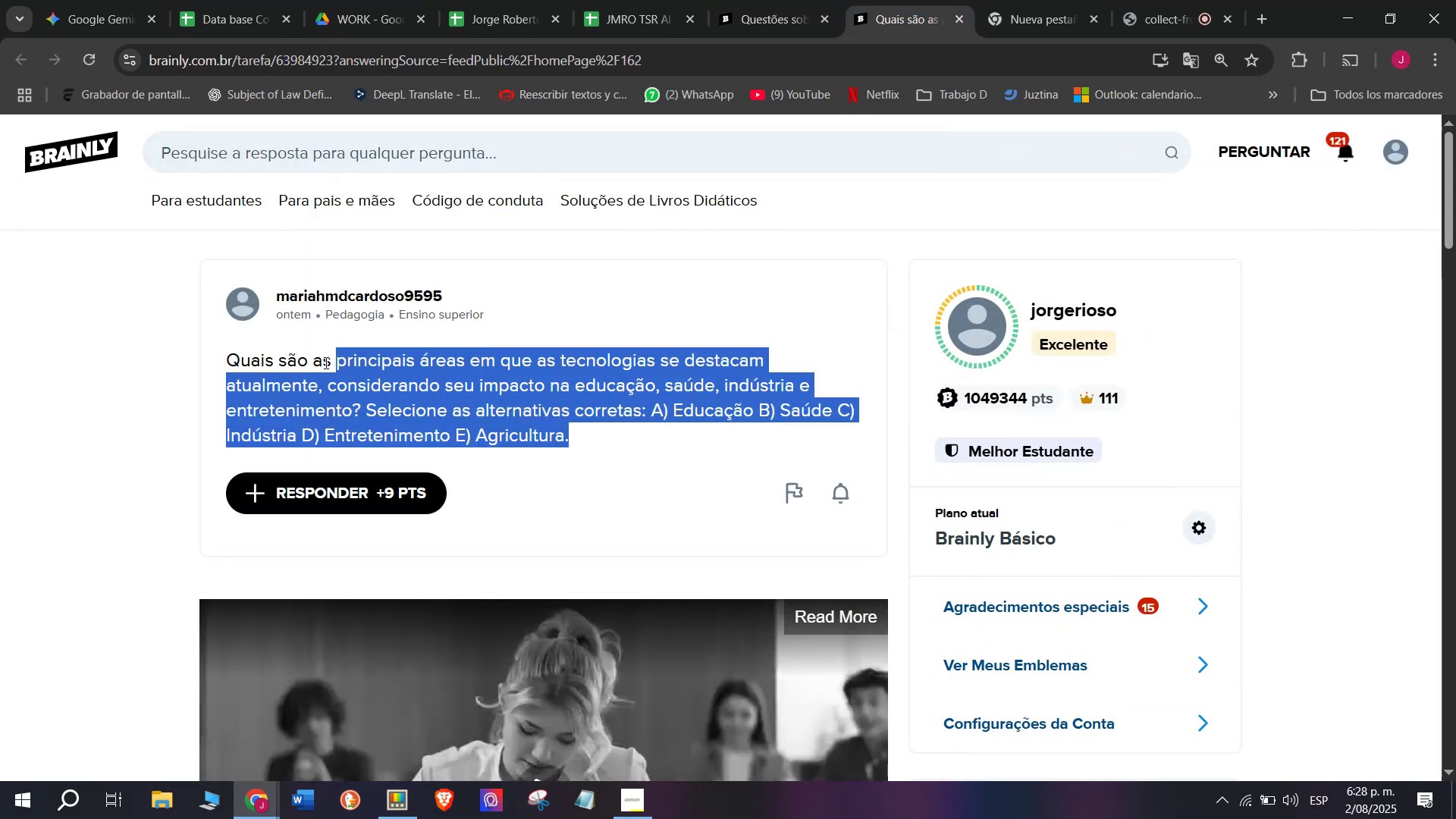 
key(Control+C)
 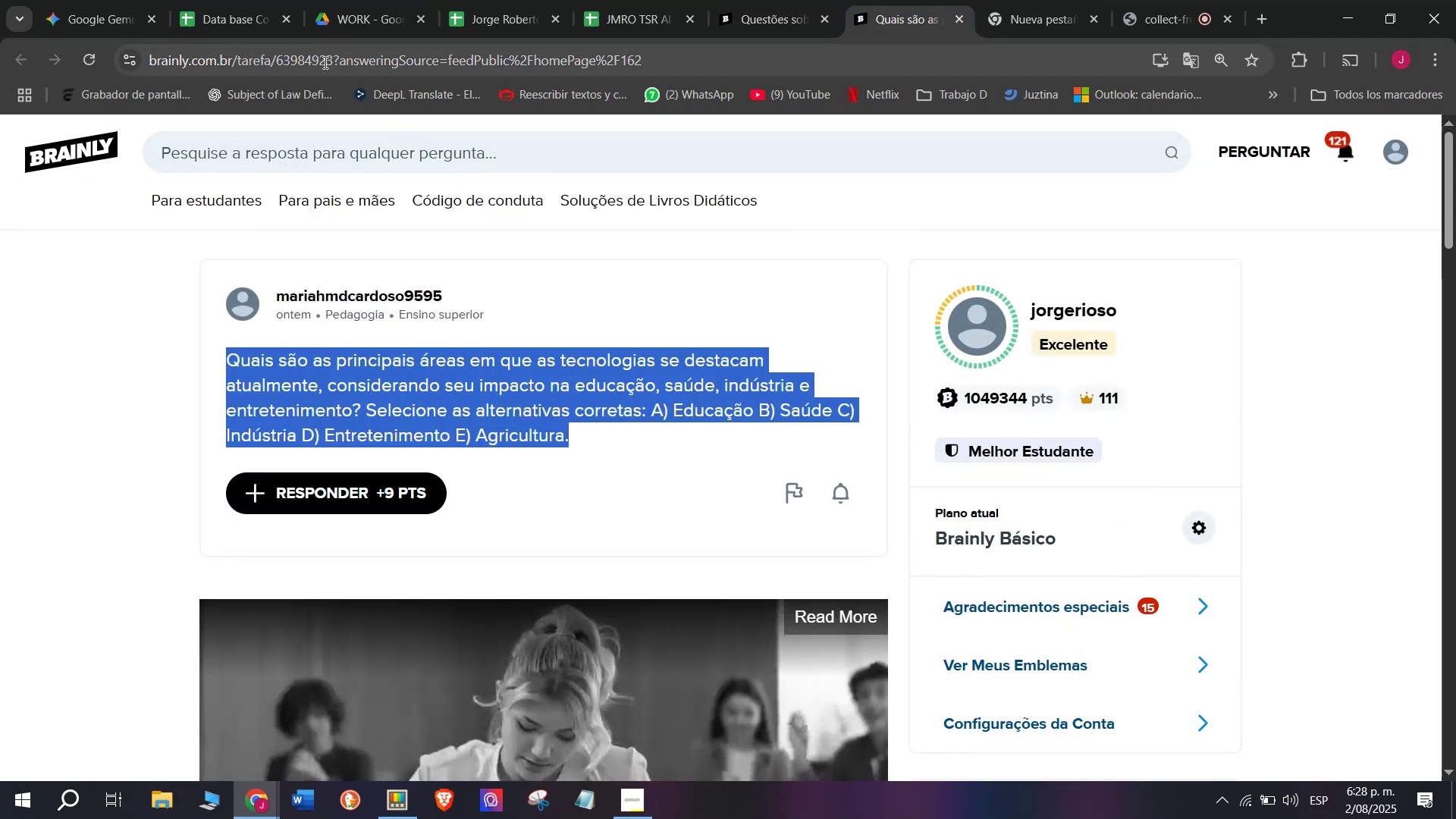 
double_click([321, 64])
 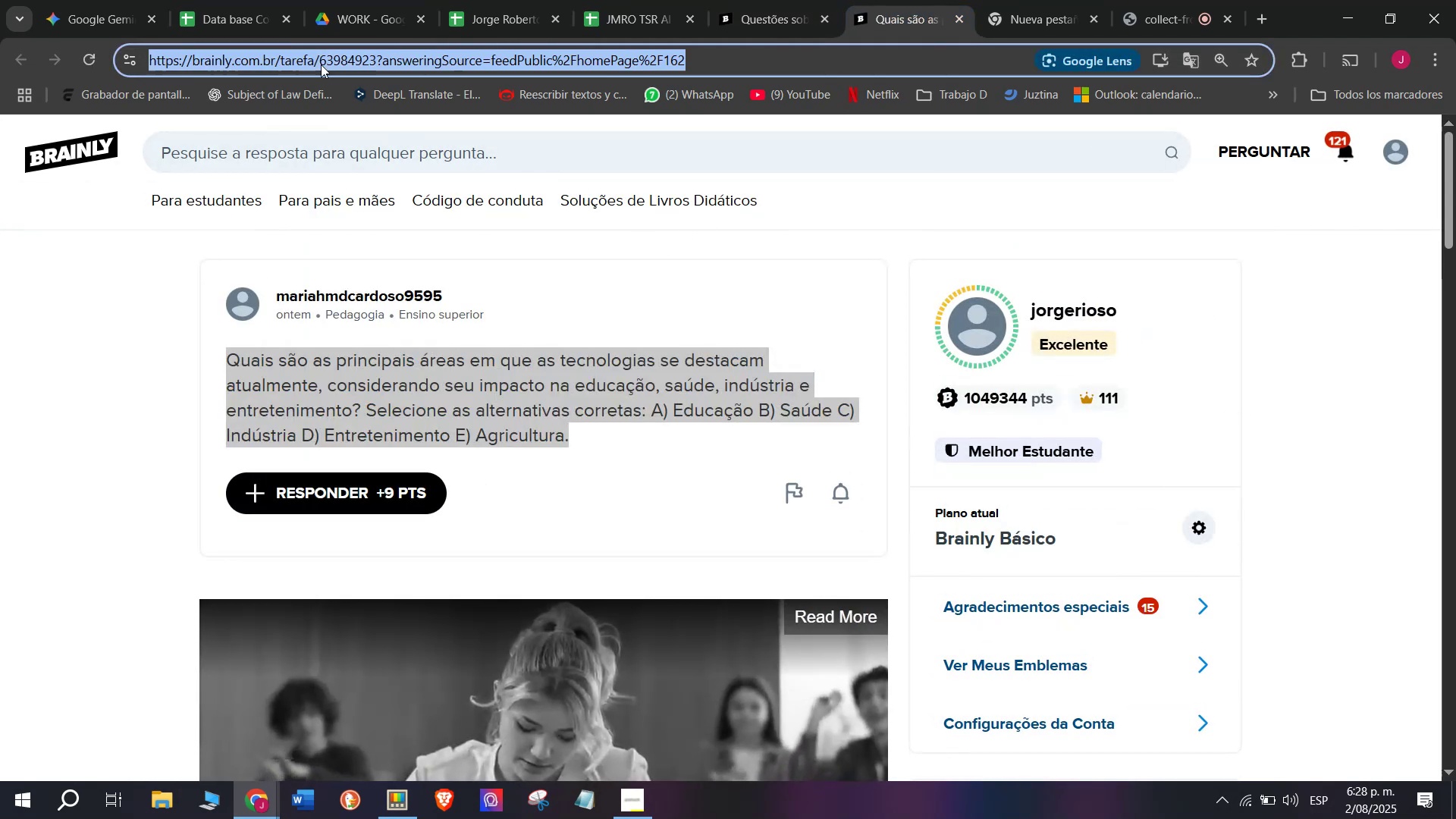 
triple_click([321, 64])
 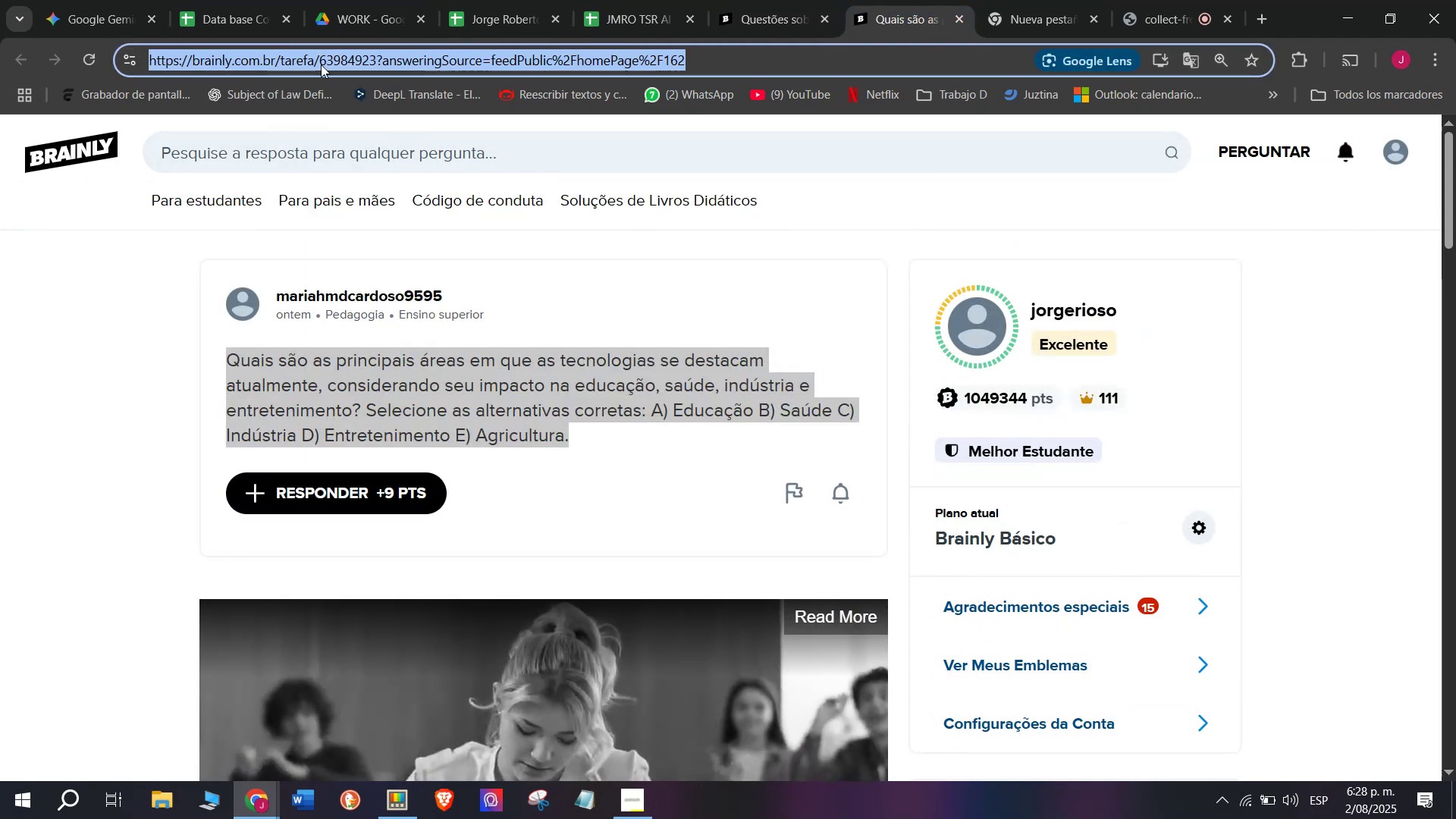 
key(Control+C)
 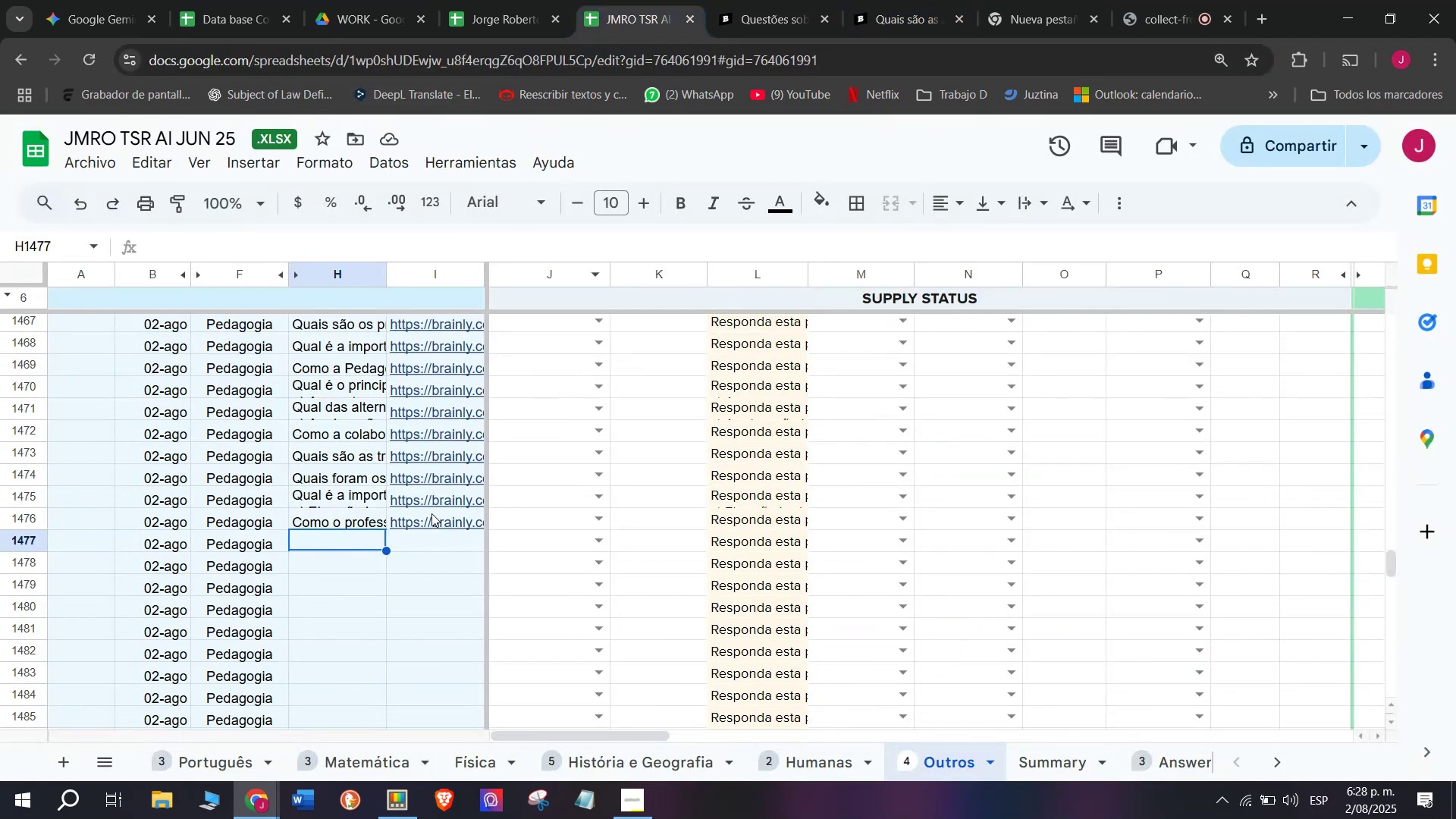 
double_click([419, 538])
 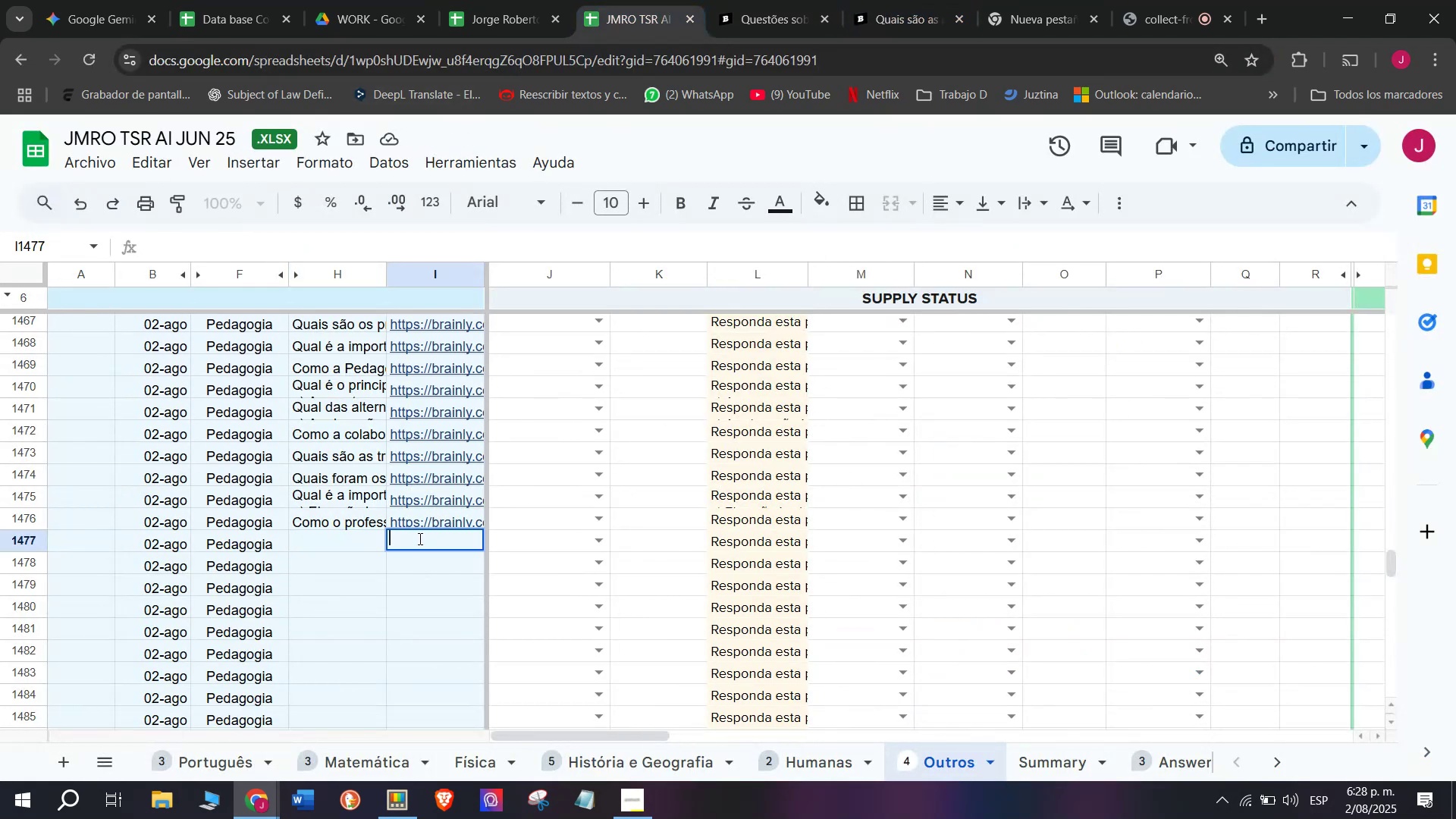 
key(Control+V)
 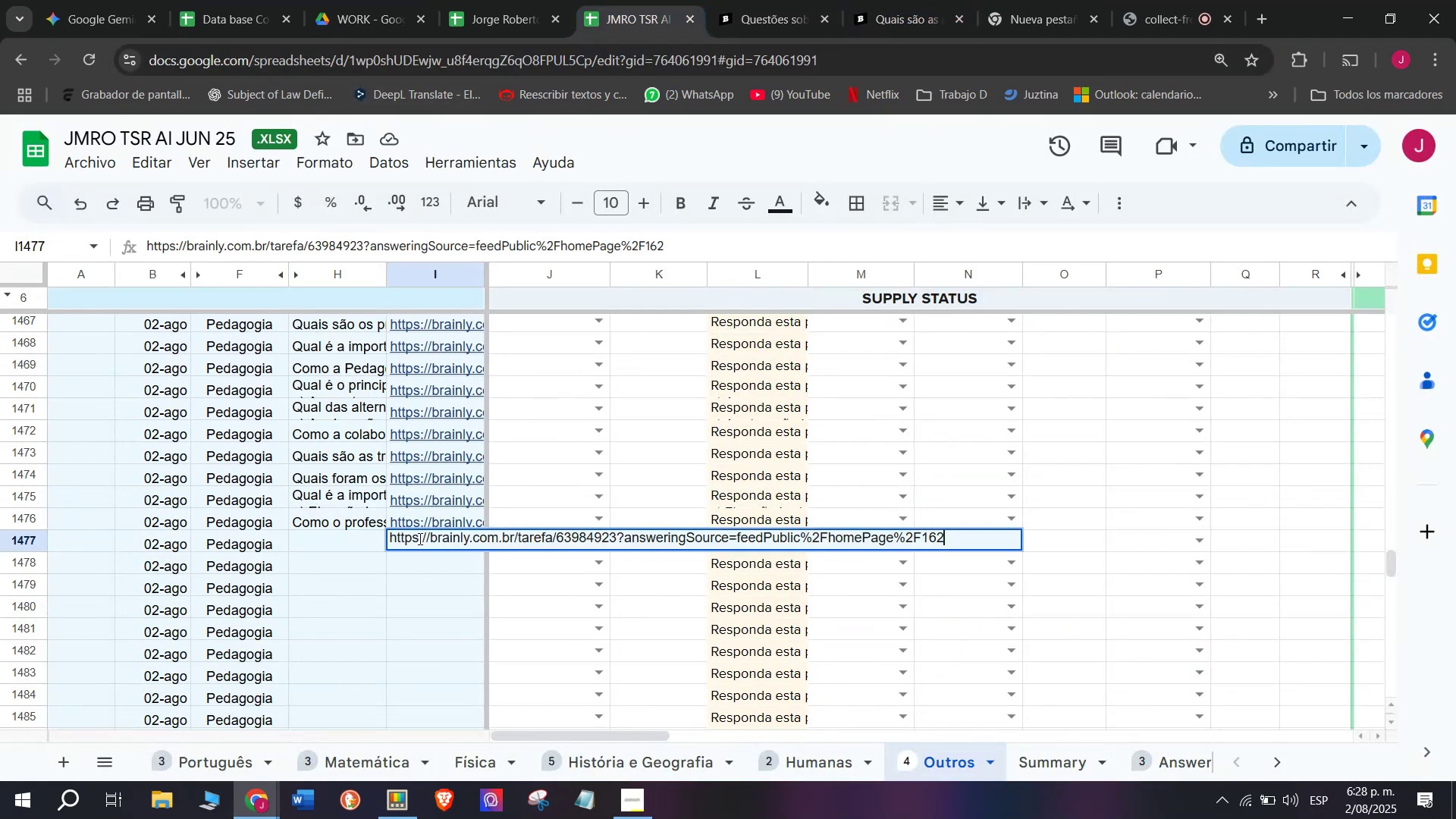 
key(Enter)
 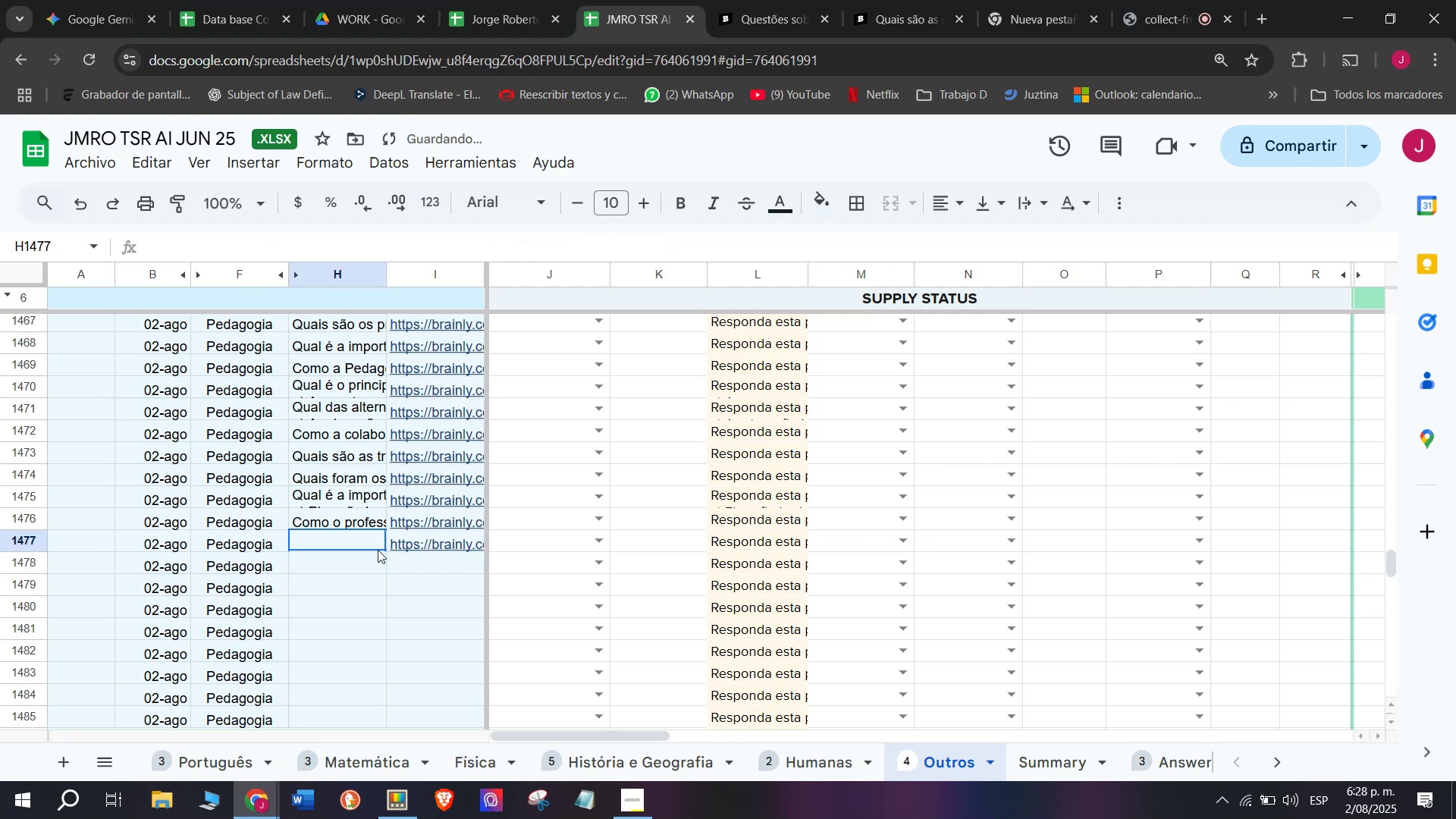 
double_click([378, 550])
 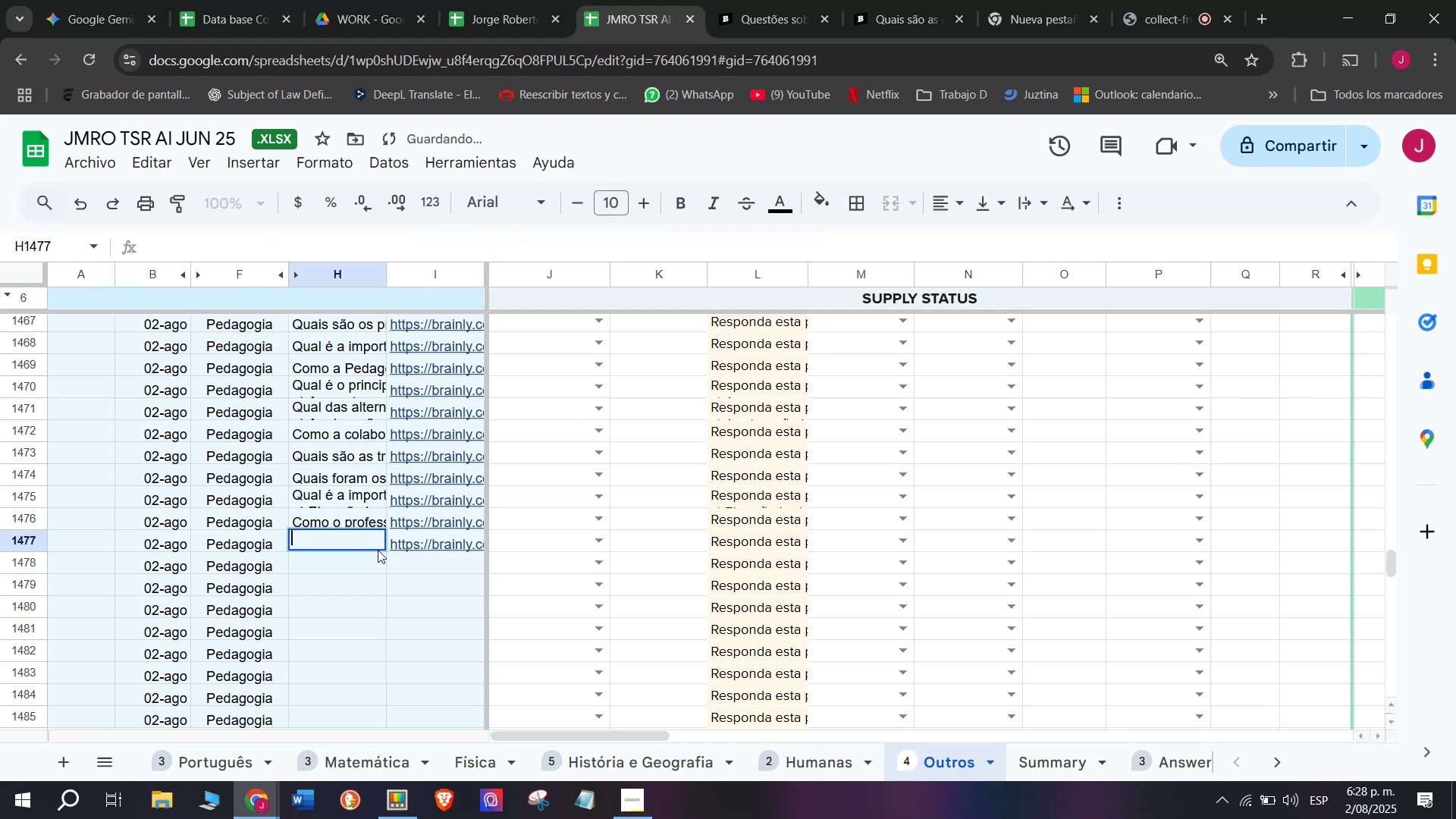 
key(Meta+MetaLeft)
 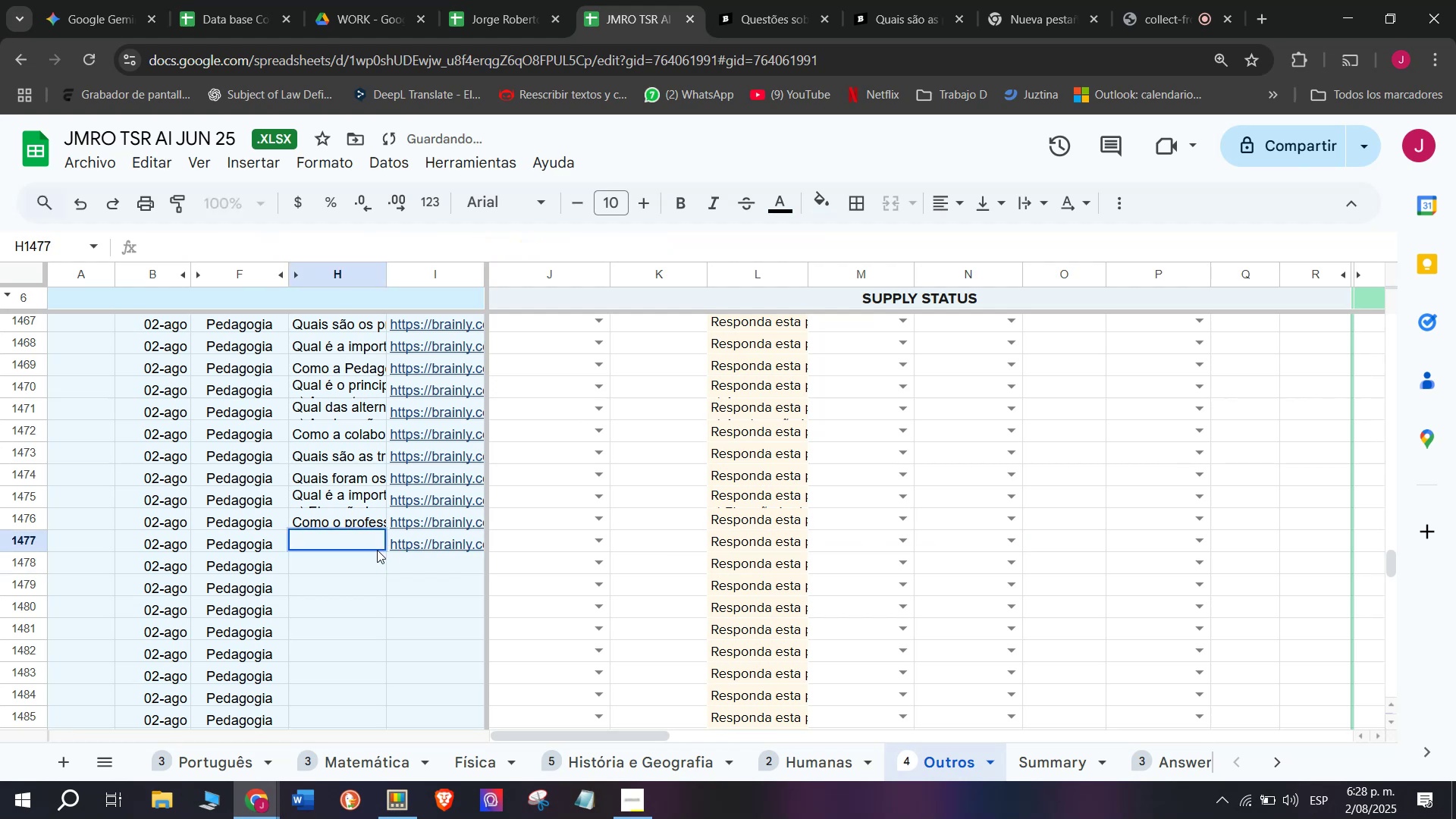 
key(Meta+V)
 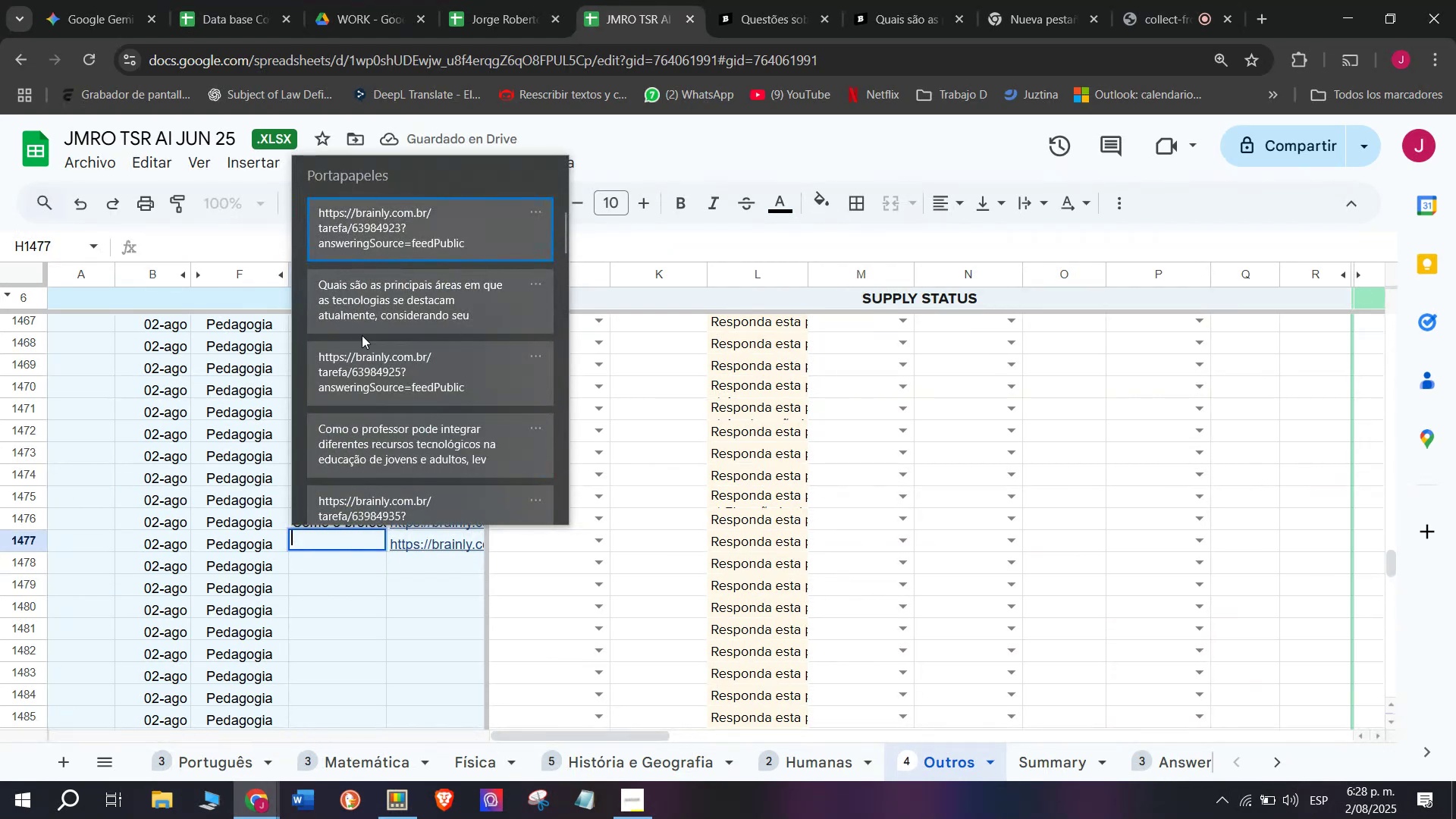 
key(Control+ControlLeft)
 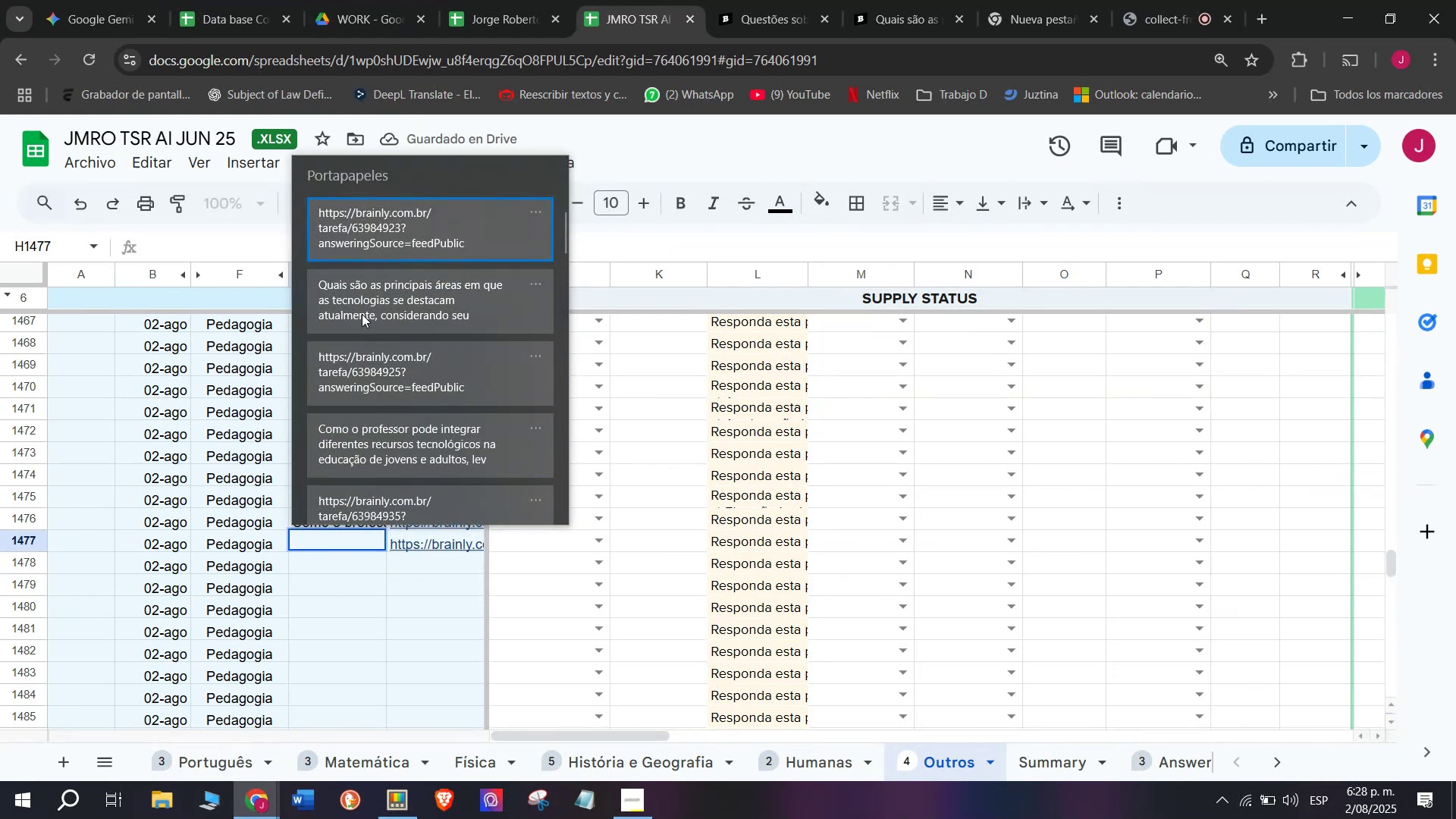 
hold_key(key=V, duration=25.08)
 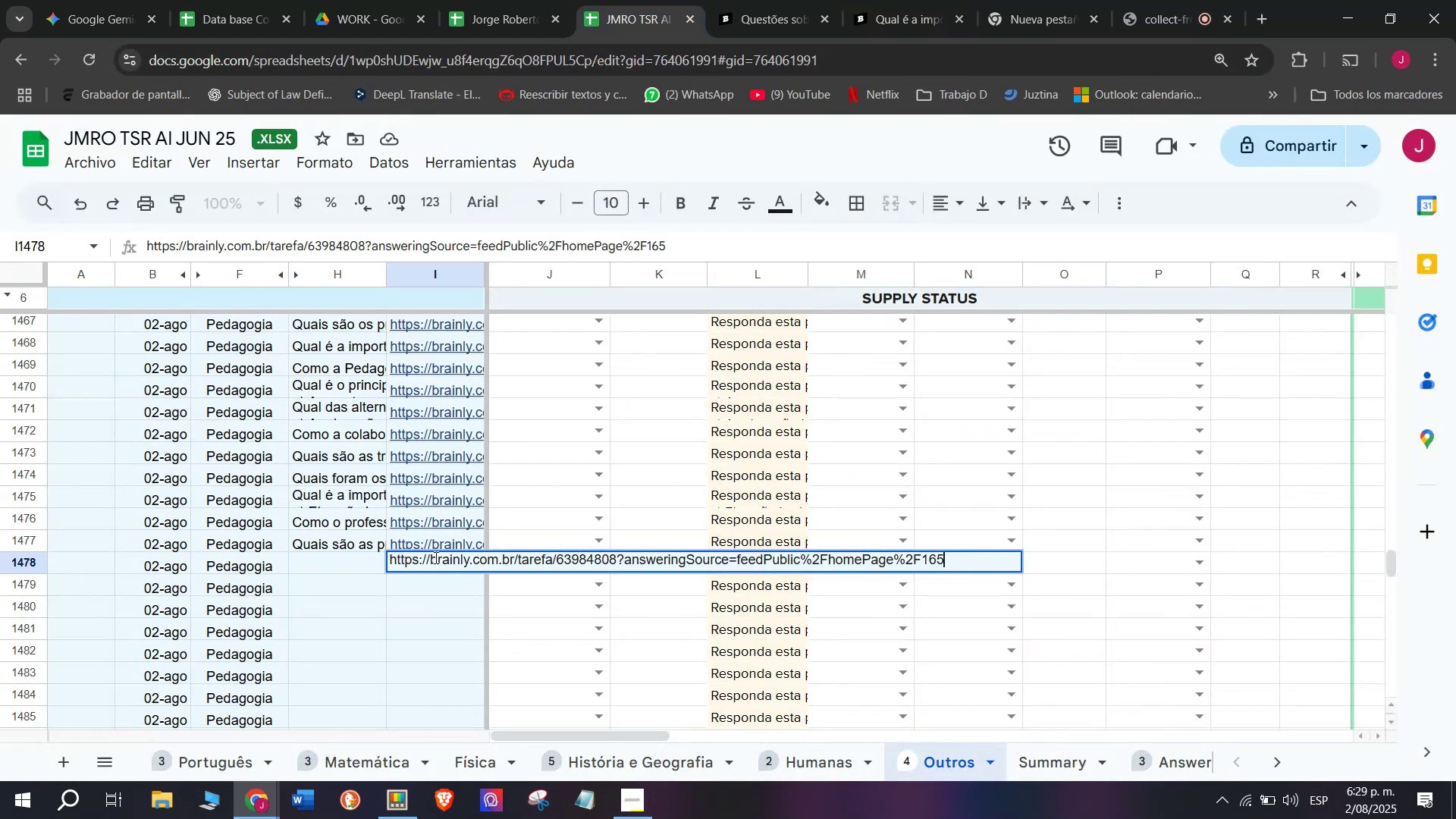 
key(Enter)
 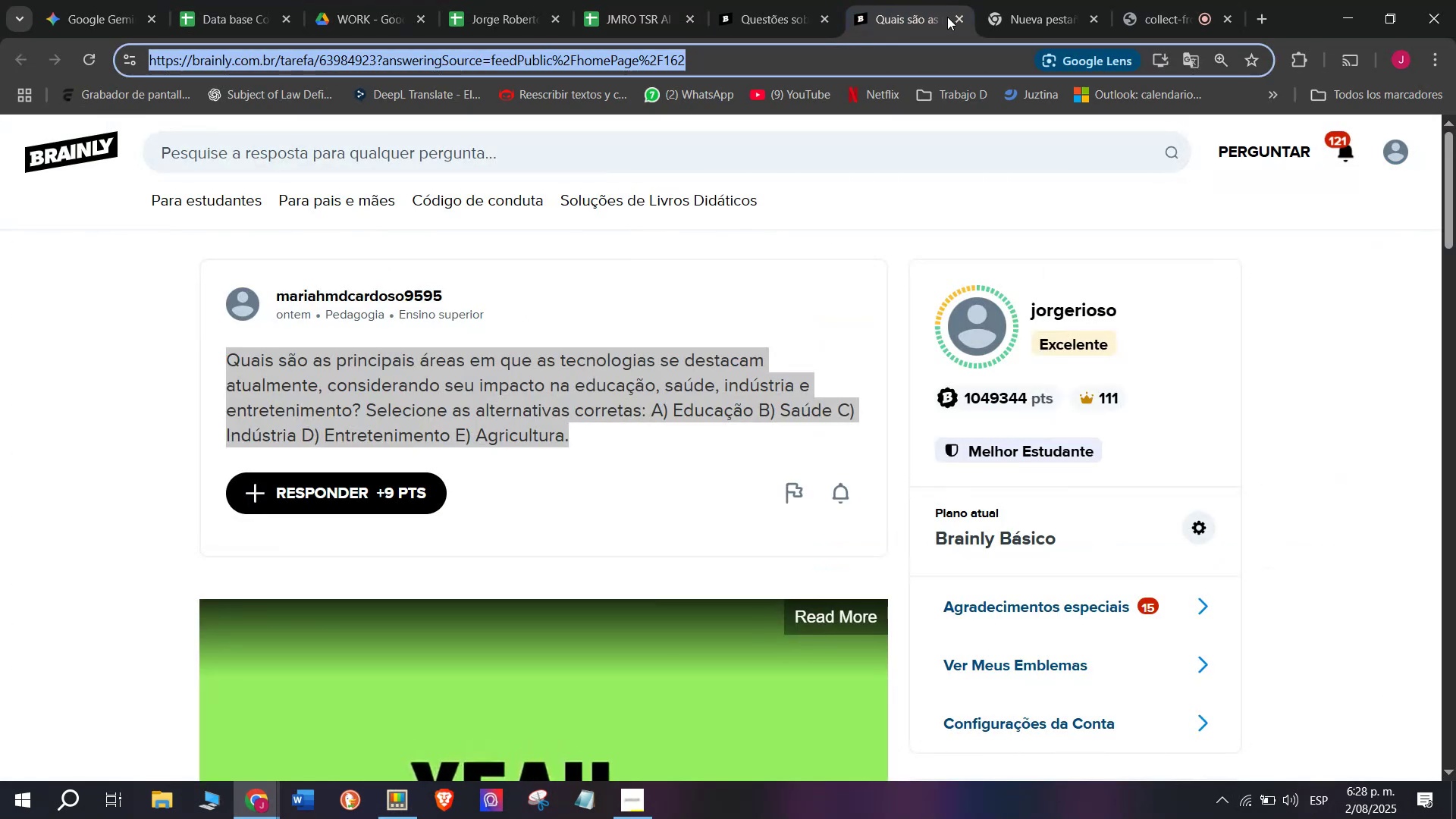 
double_click([737, 0])
 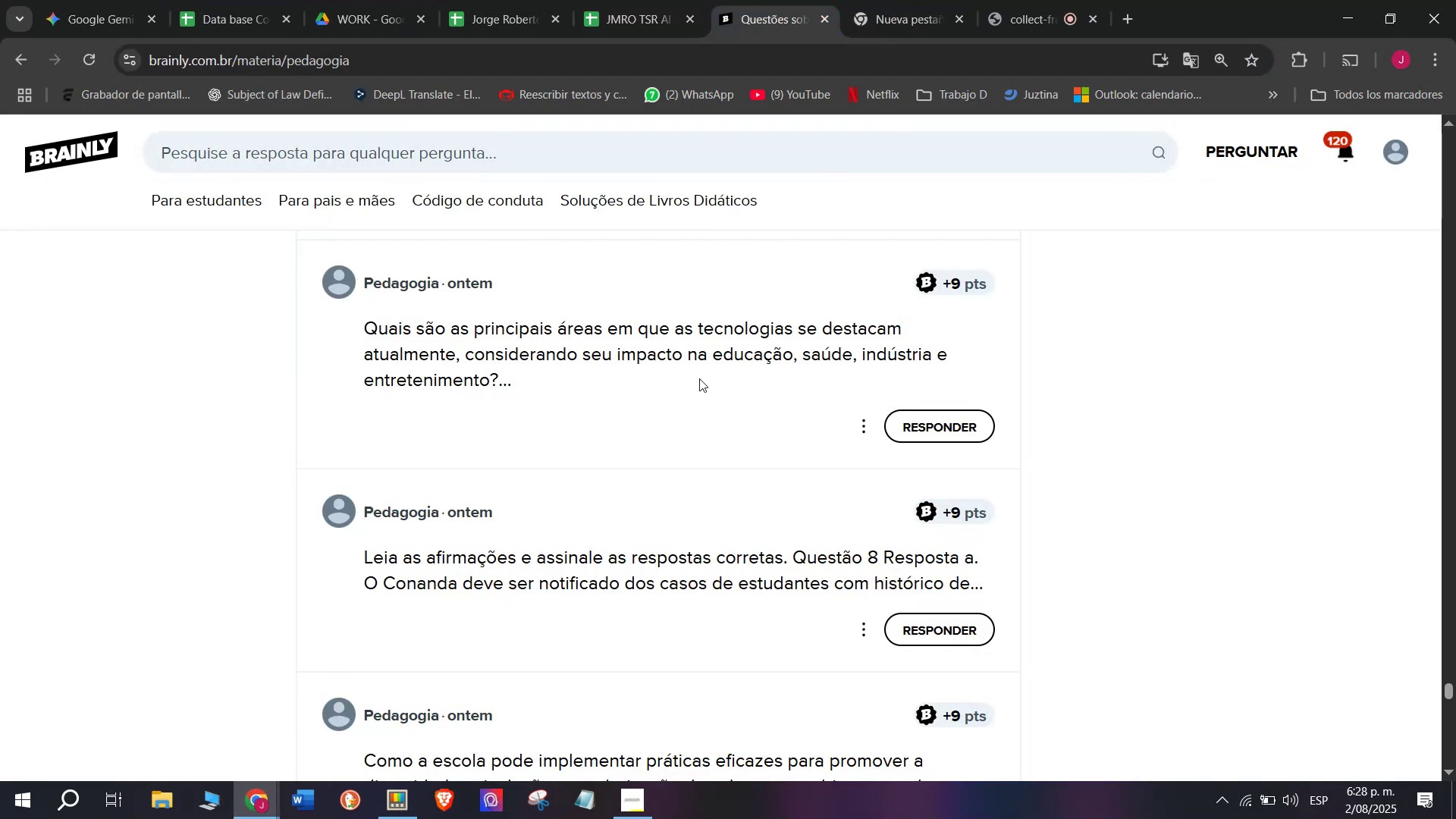 
scroll: coordinate [699, 378], scroll_direction: down, amount: 1.0
 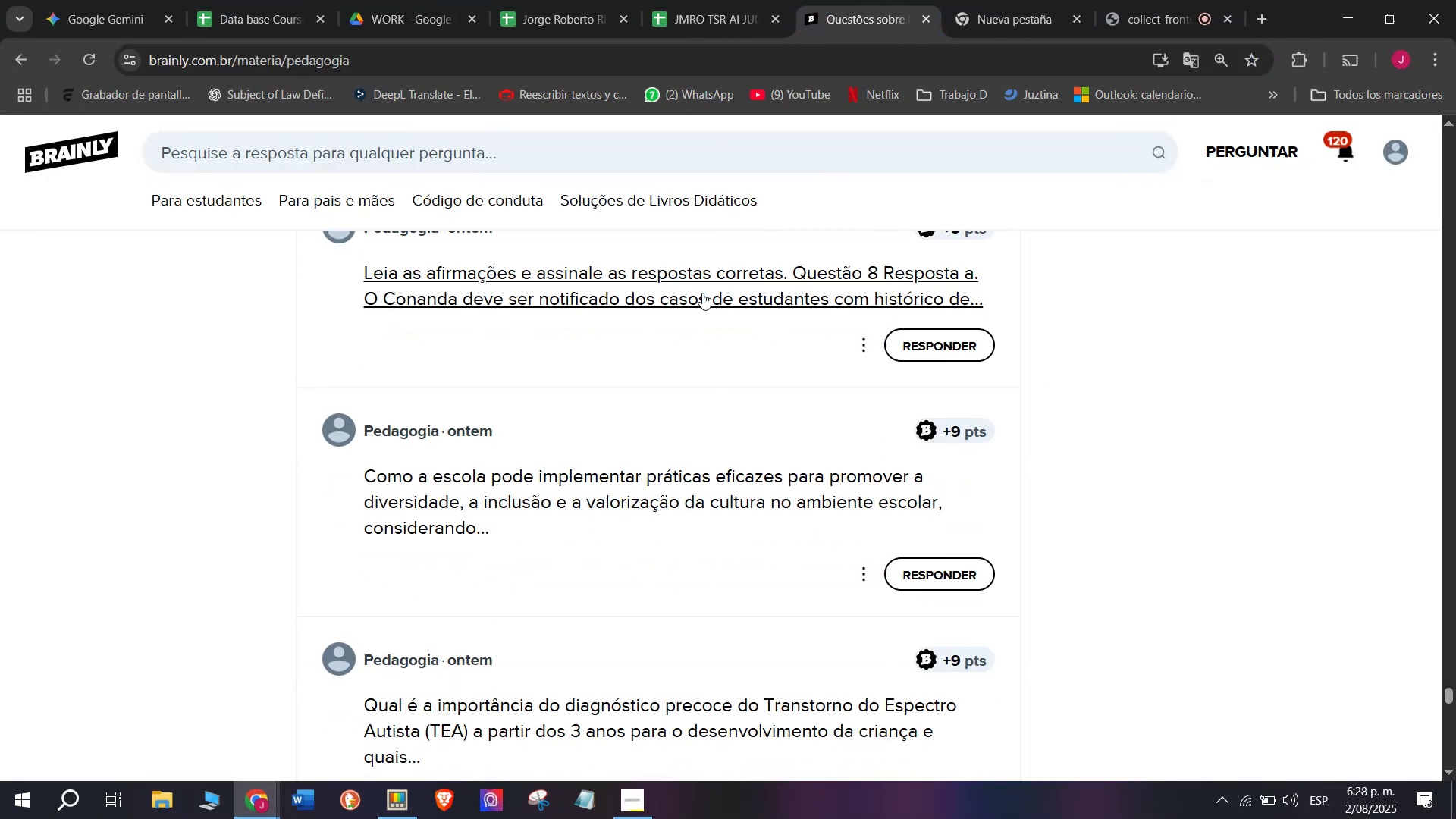 
right_click([702, 291])
 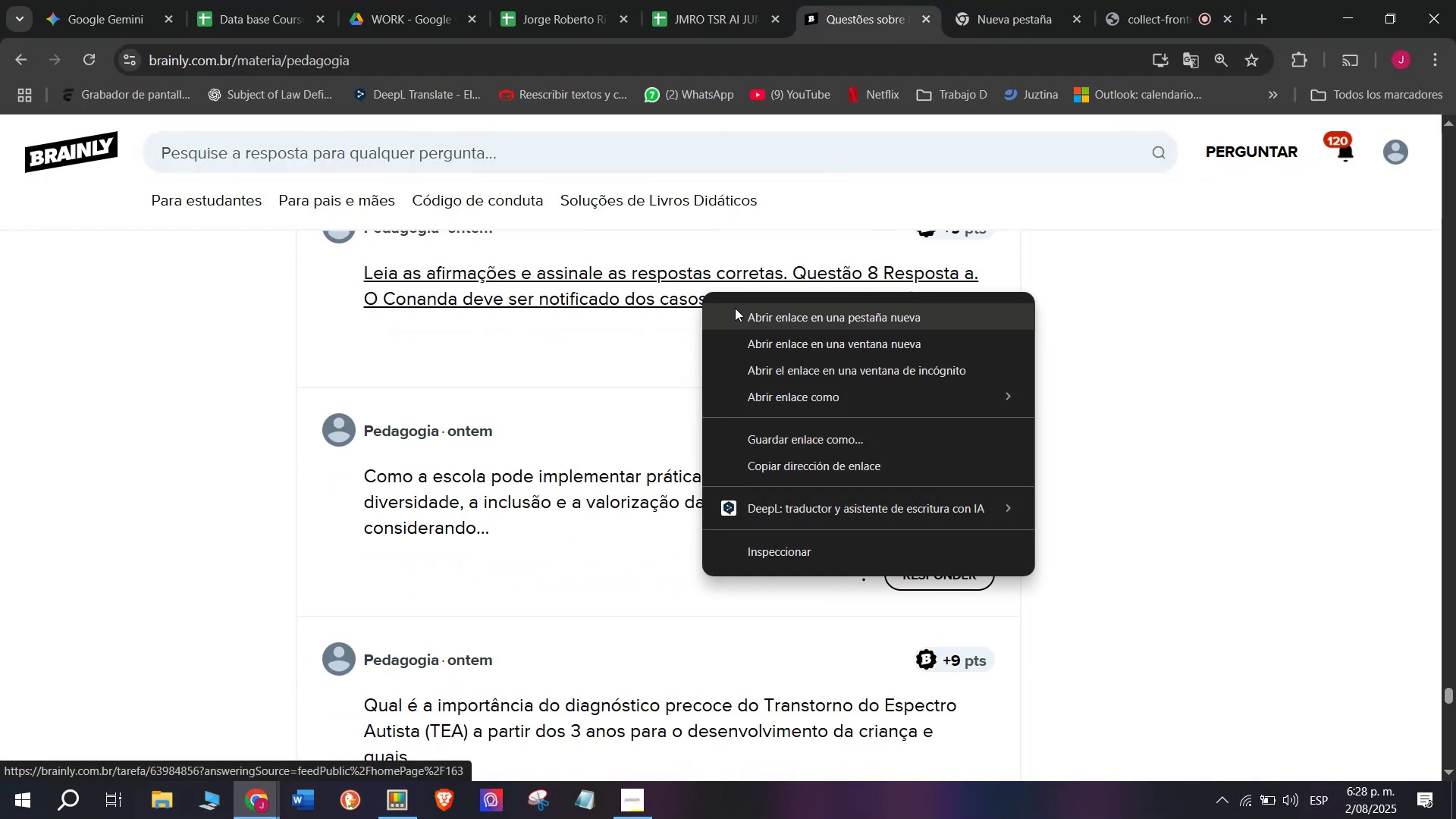 
left_click([743, 311])
 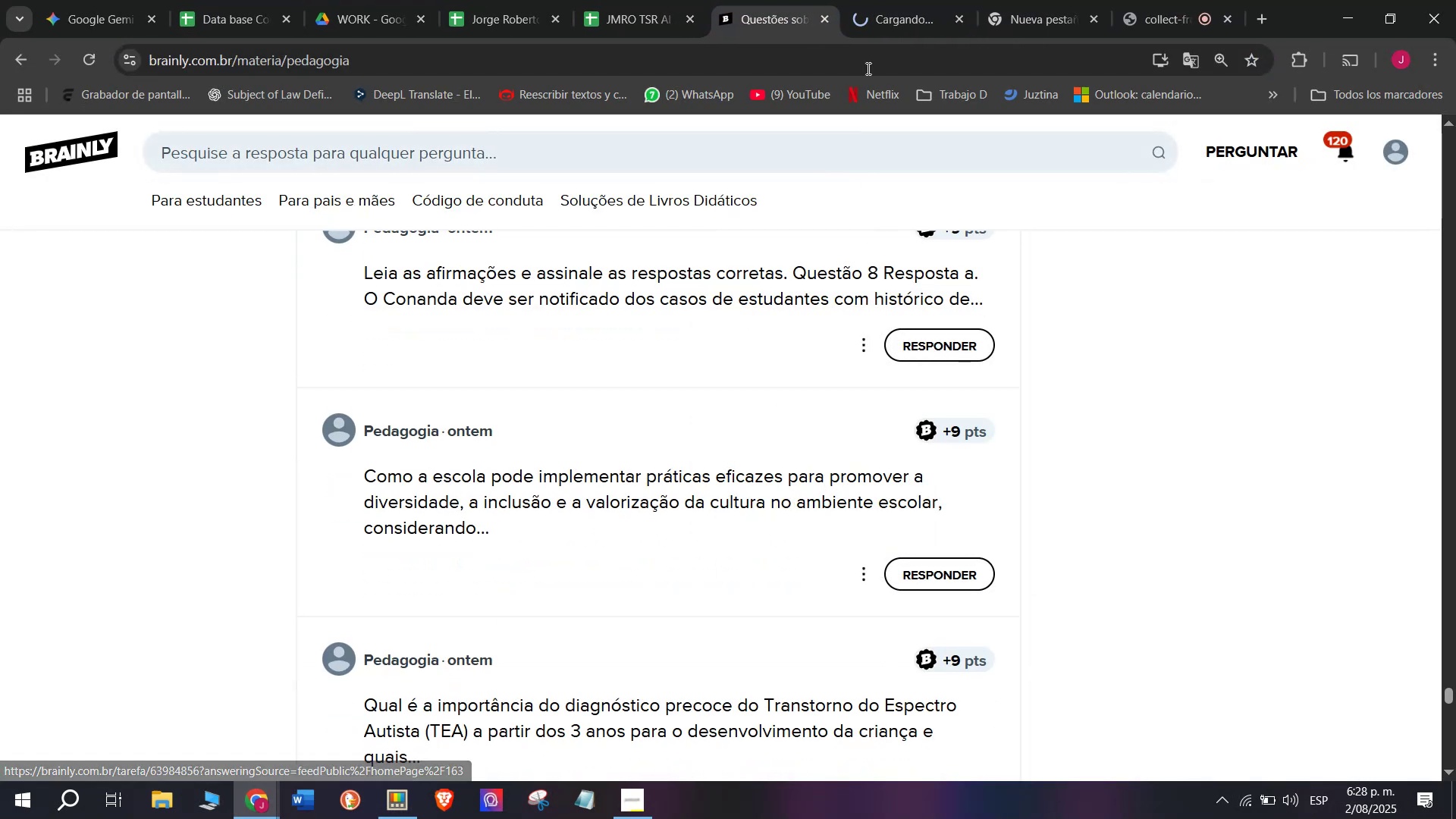 
left_click([866, 11])
 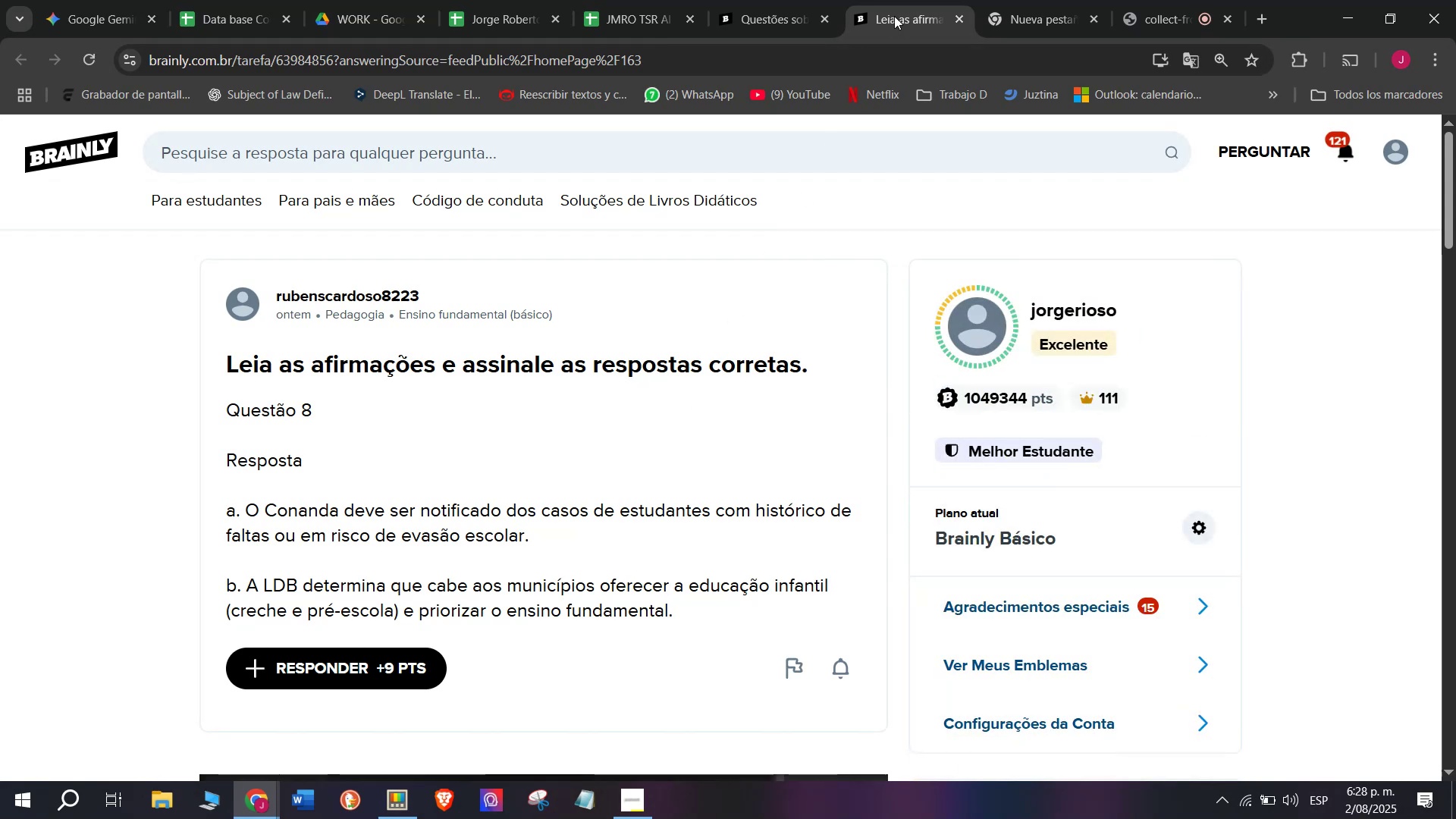 
double_click([780, 0])
 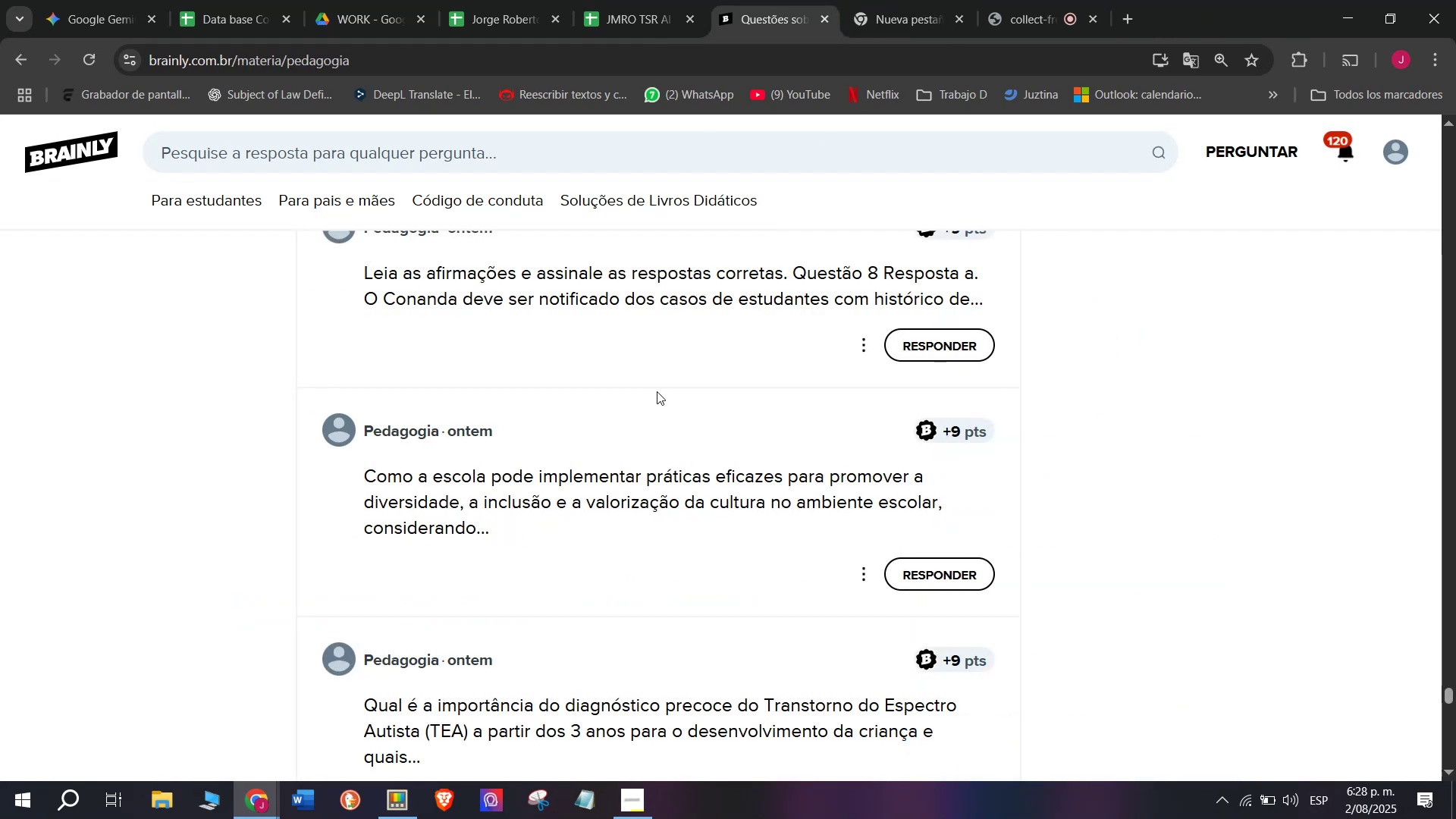 
scroll: coordinate [658, 394], scroll_direction: down, amount: 1.0
 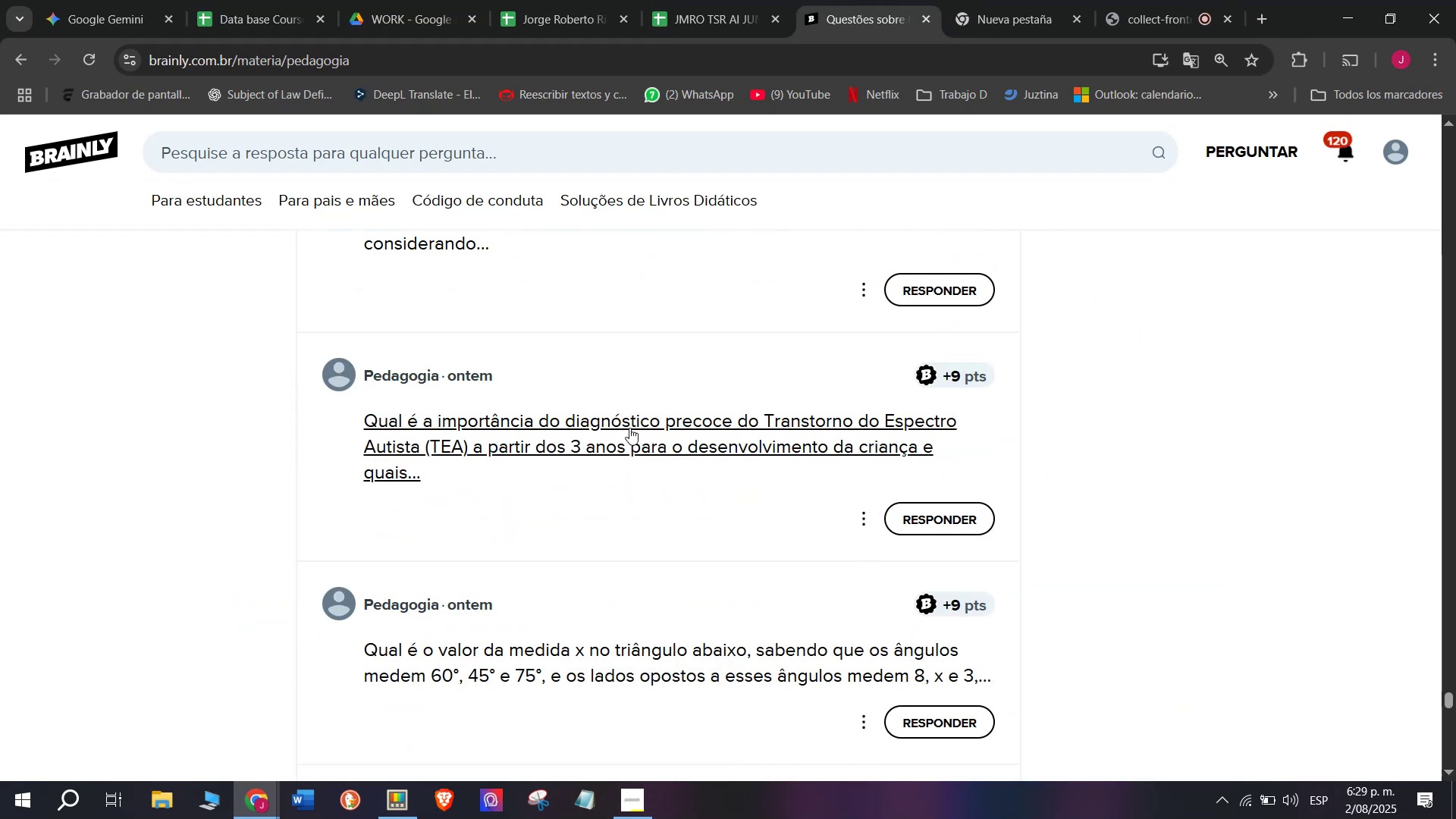 
right_click([626, 432])
 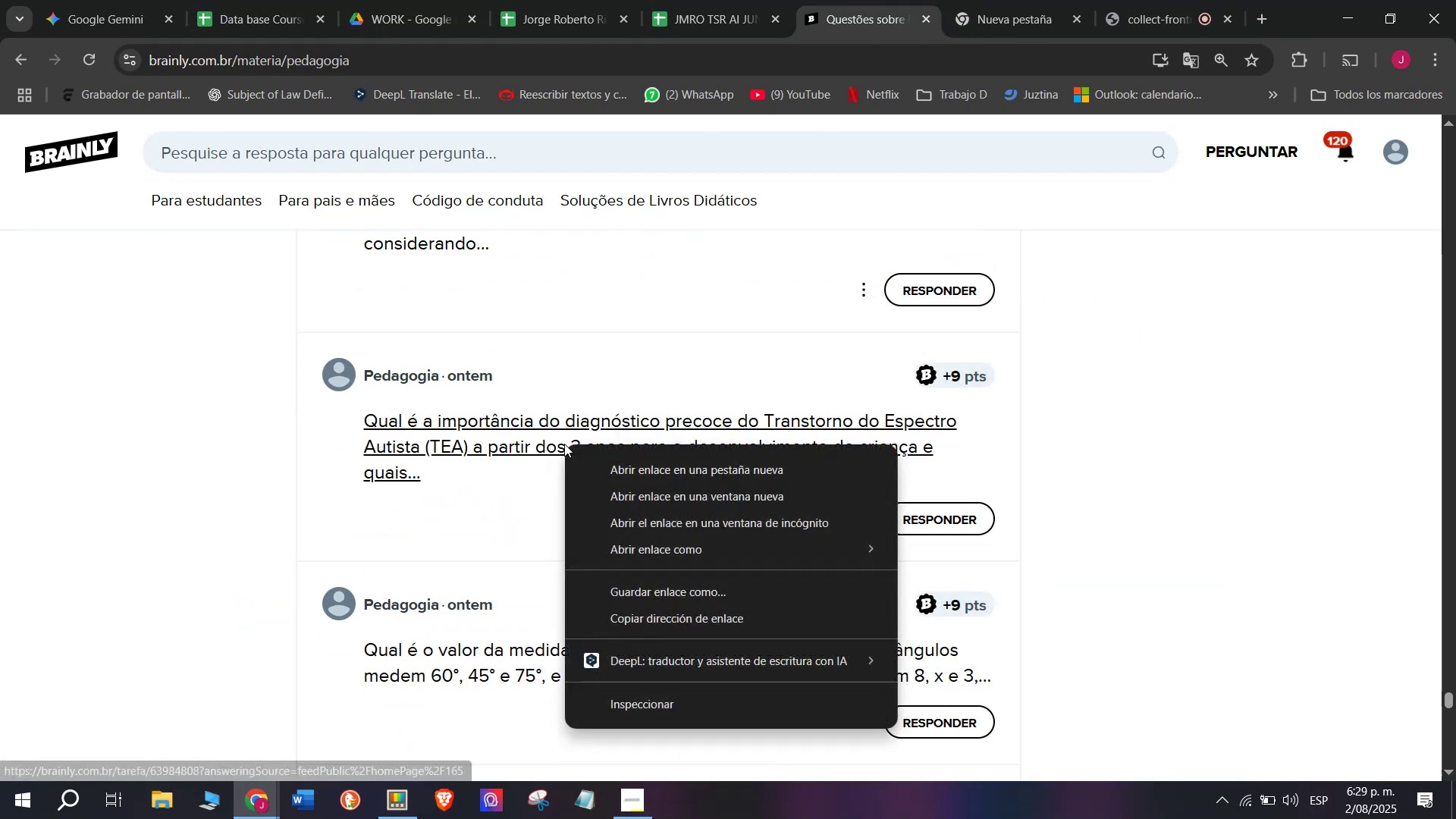 
left_click([619, 463])
 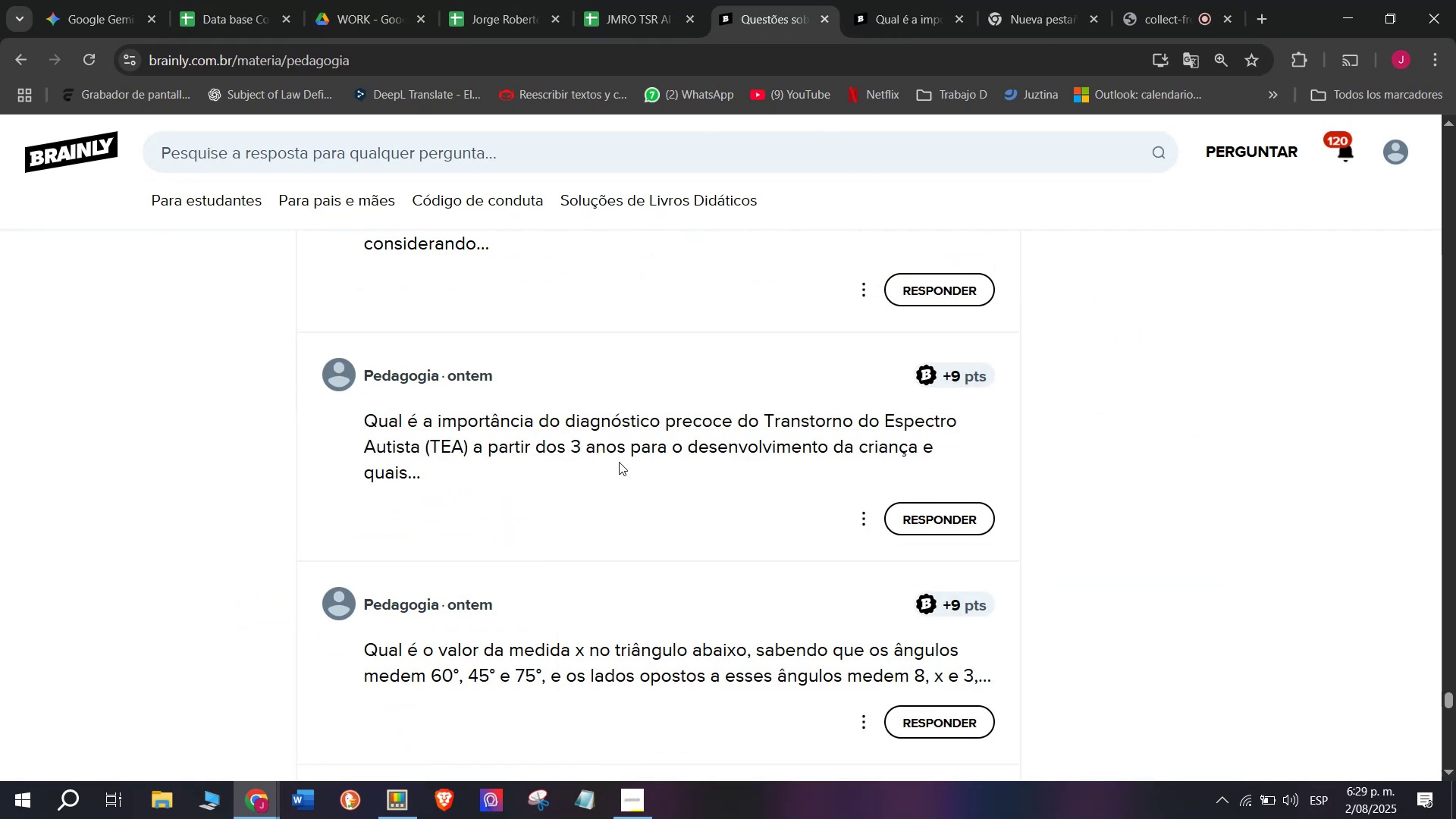 
left_click([901, 0])
 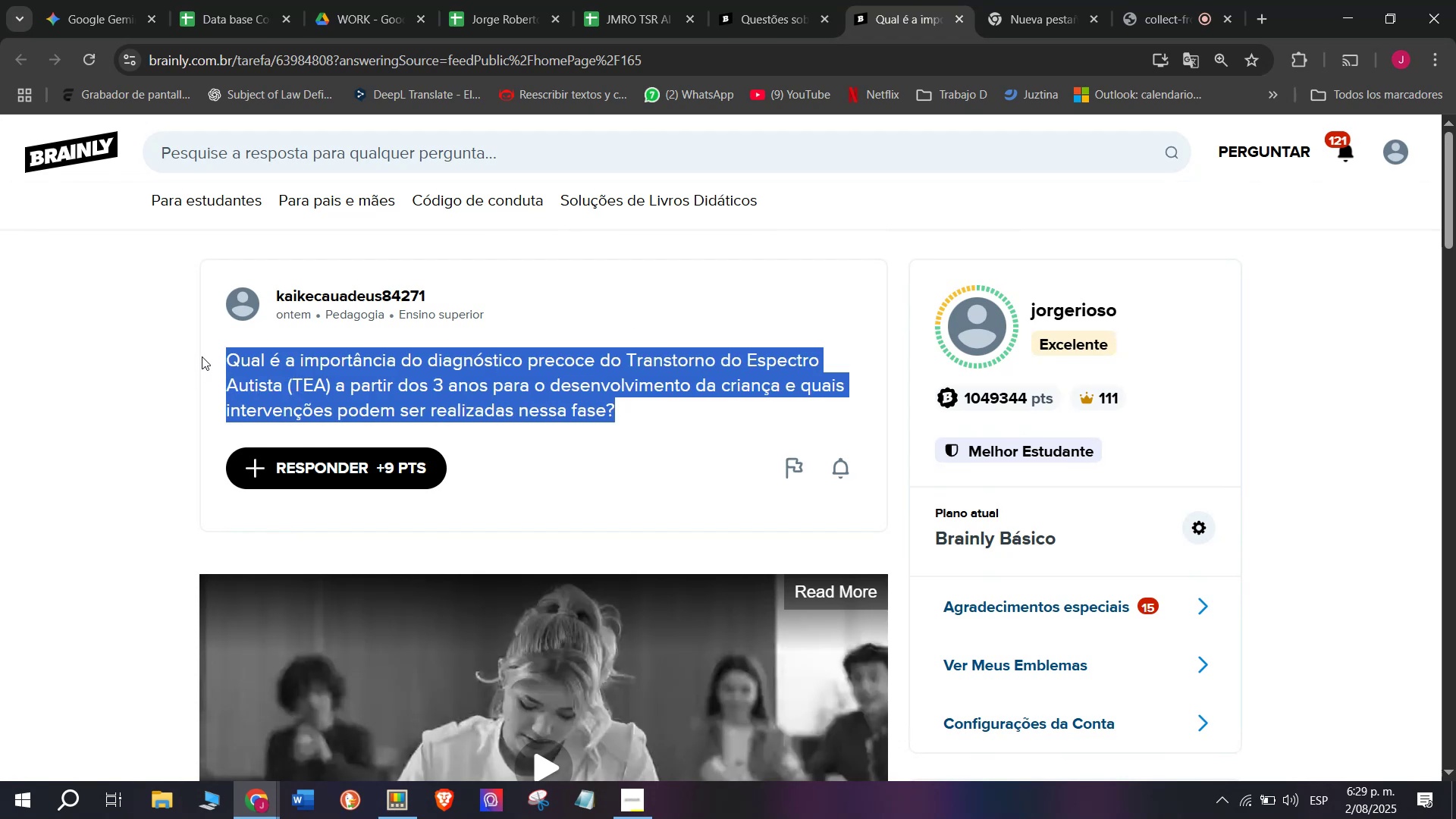 
key(Control+C)
 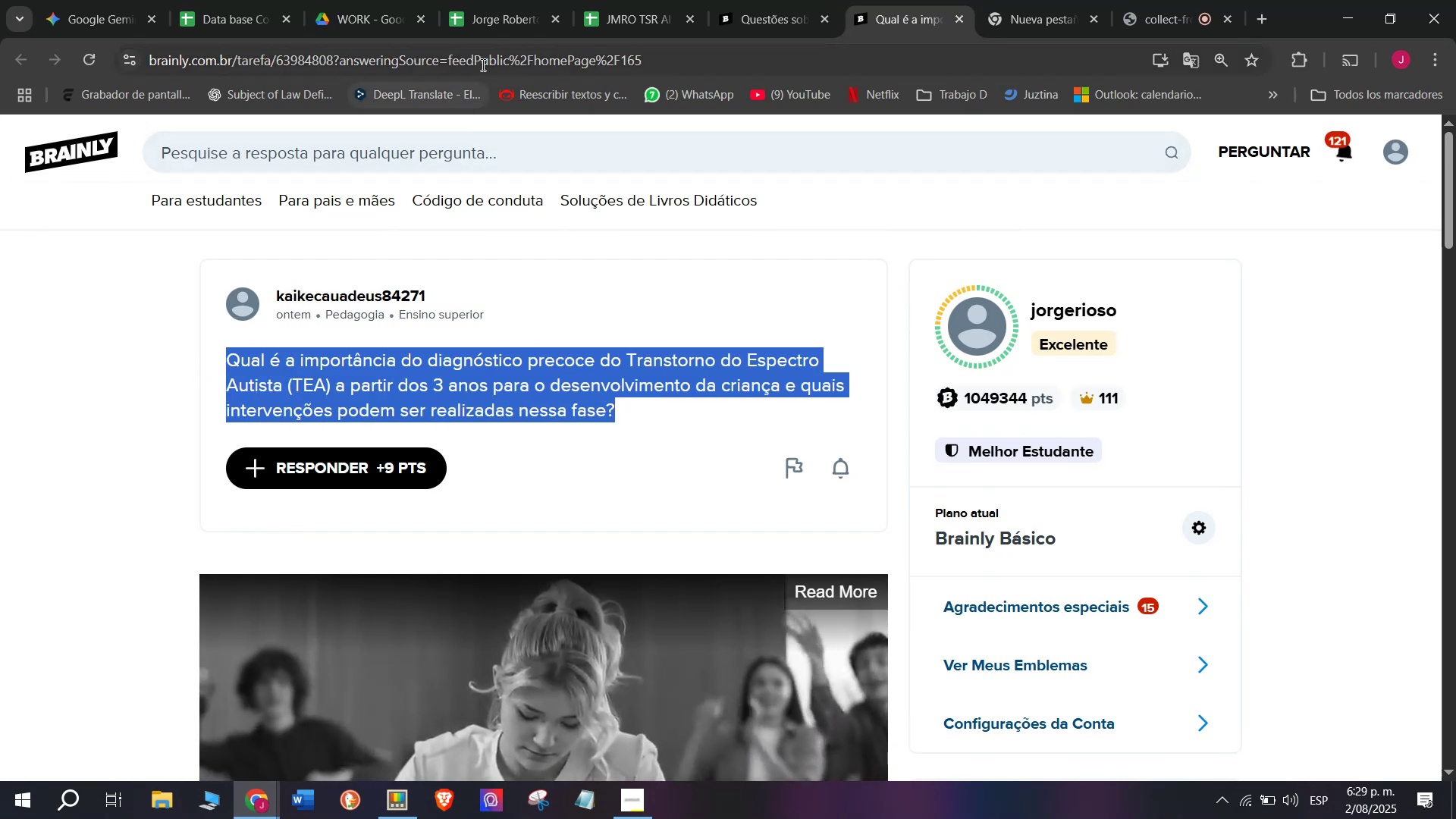 
double_click([482, 63])
 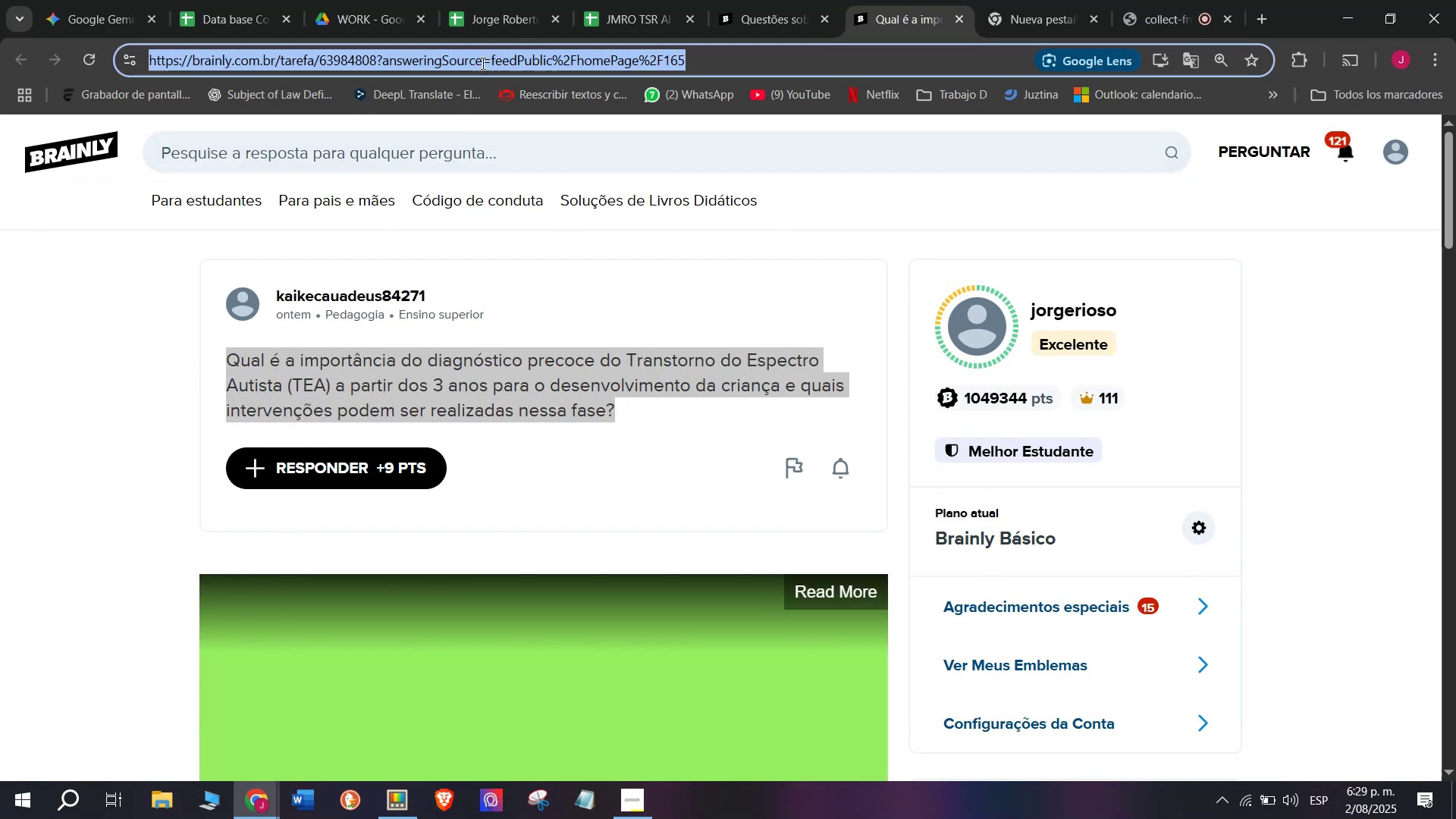 
triple_click([482, 63])
 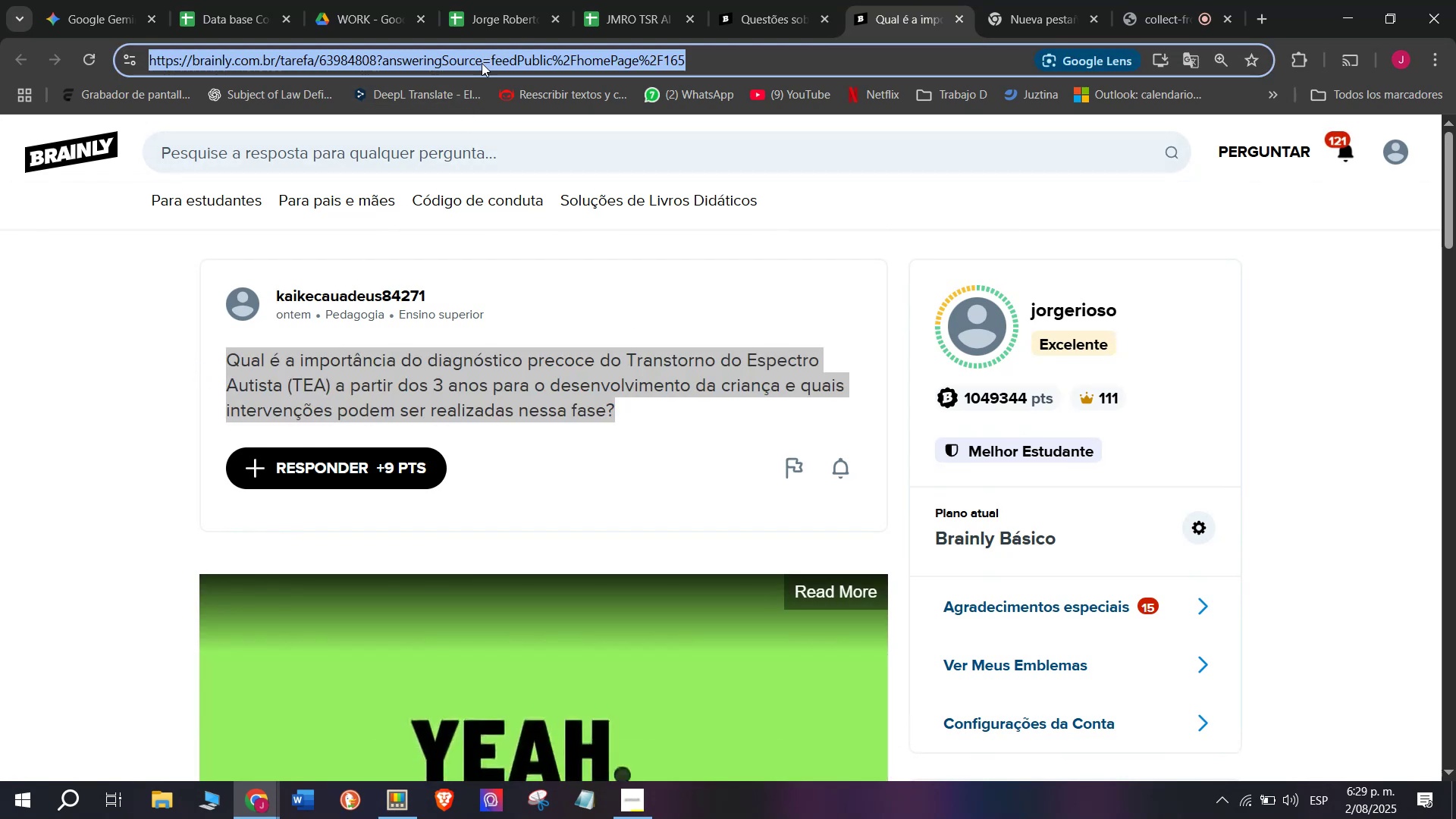 
key(Control+C)
 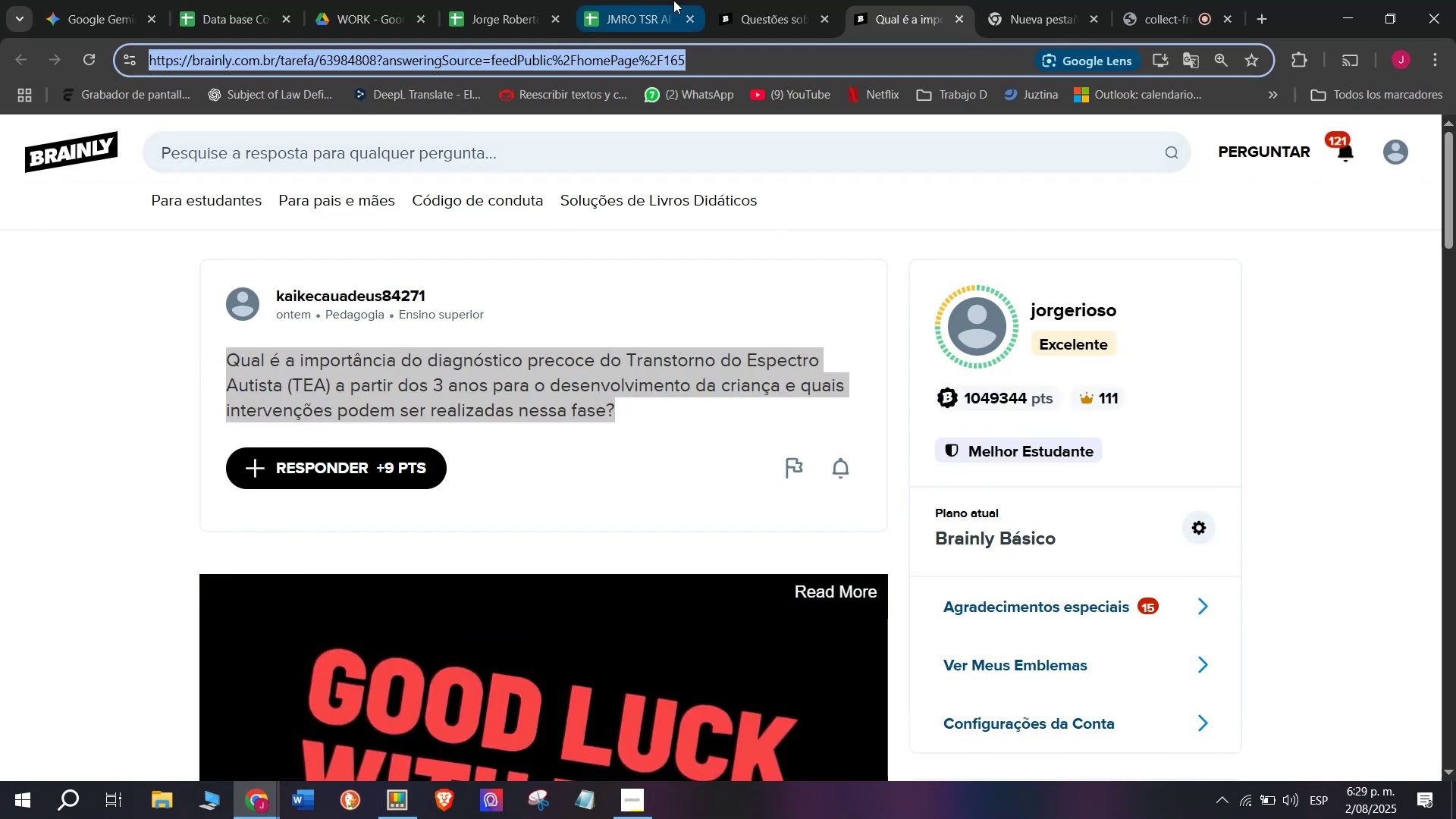 
left_click([679, 0])
 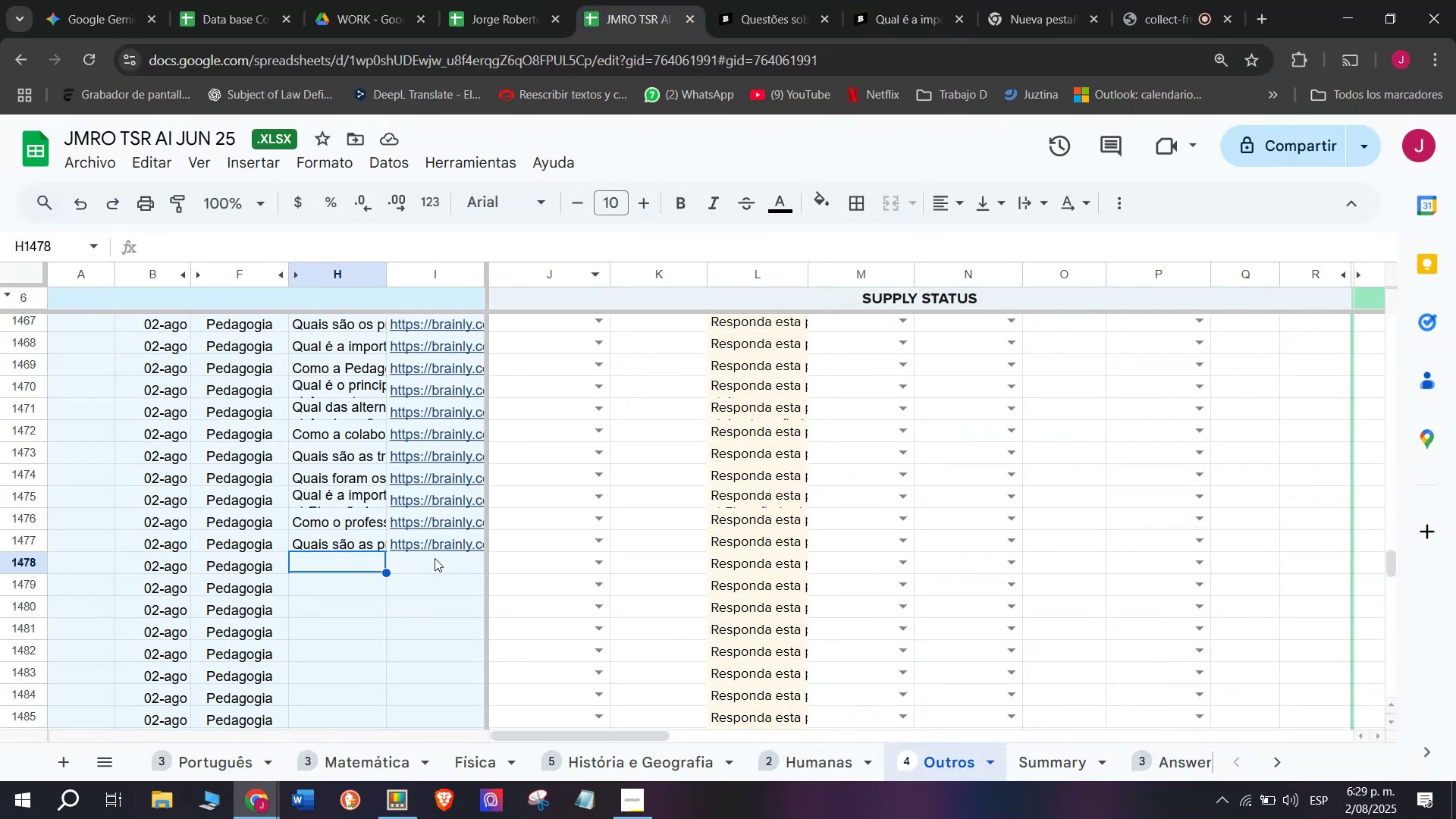 
double_click([435, 557])
 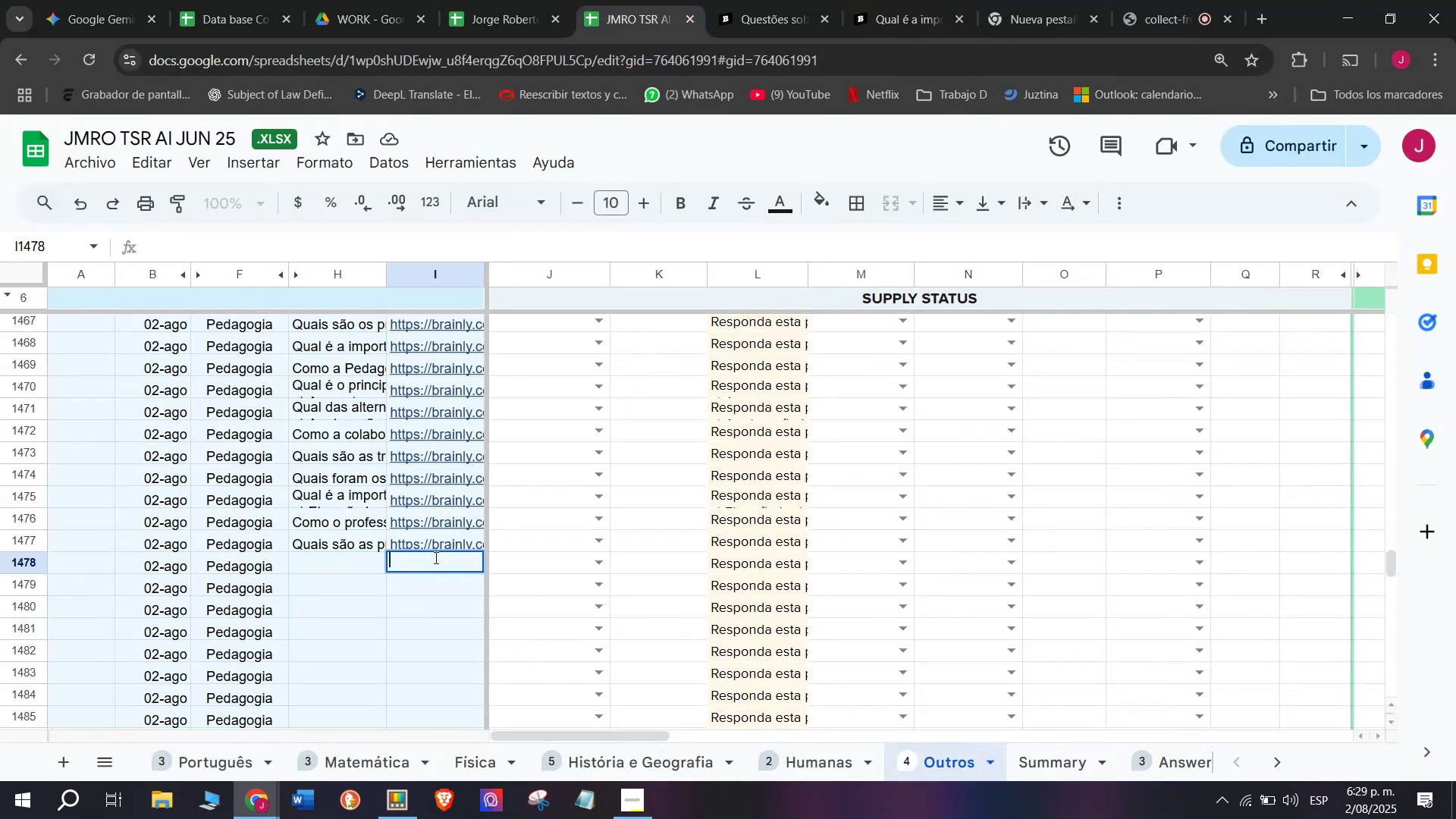 
hold_key(key=ControlLeft, duration=0.35)
 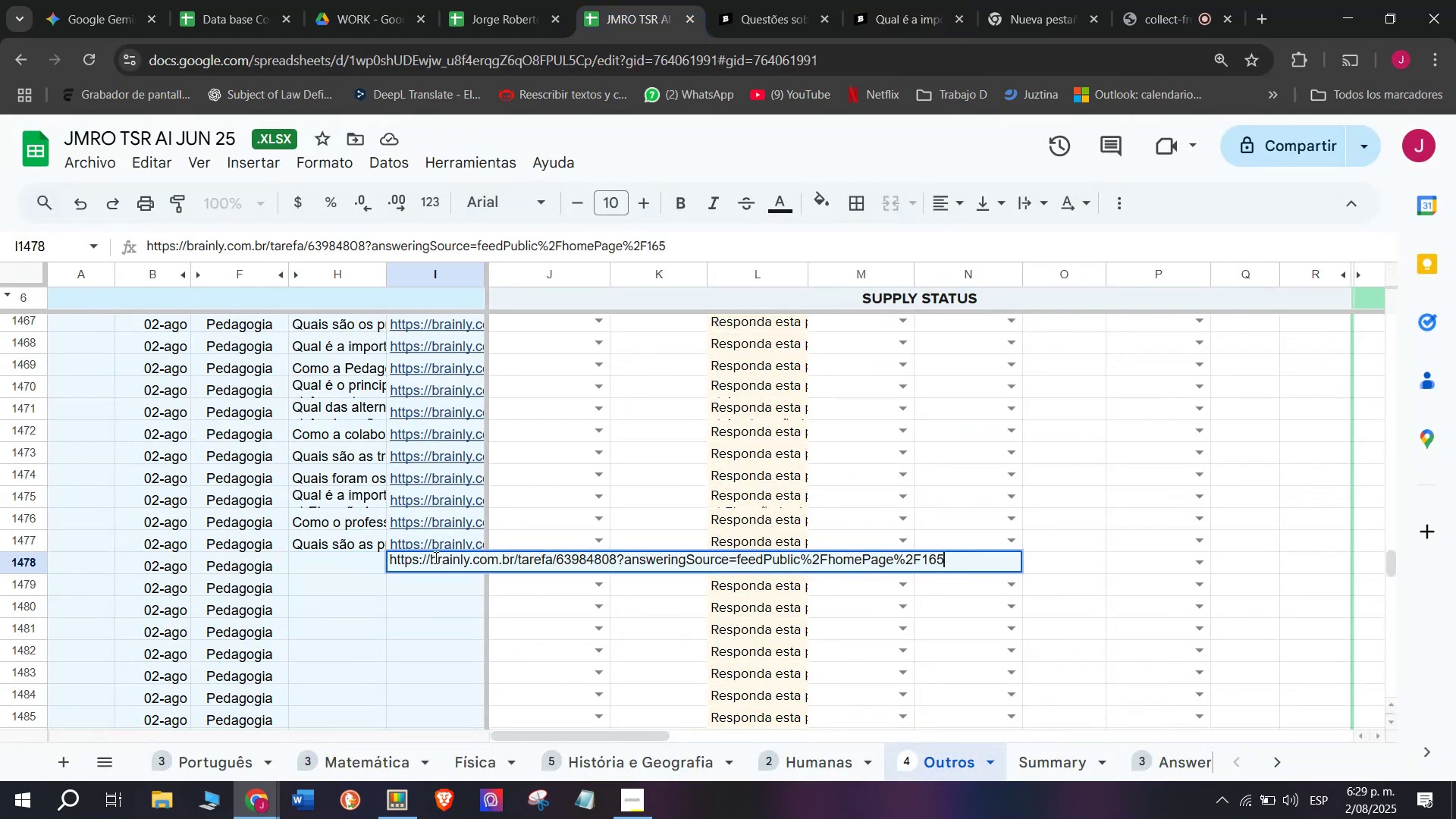 
key(Enter)
 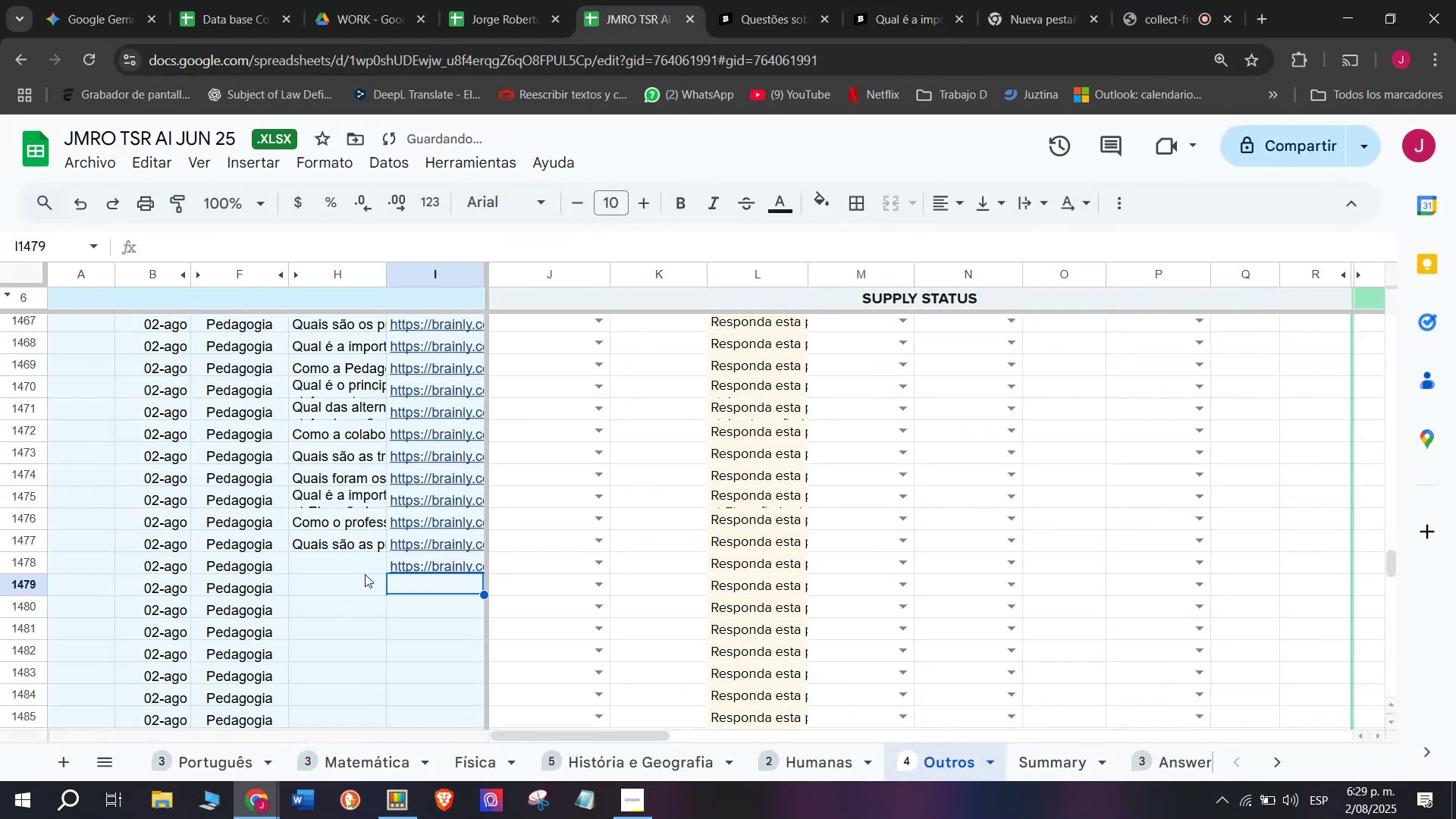 
left_click([362, 573])
 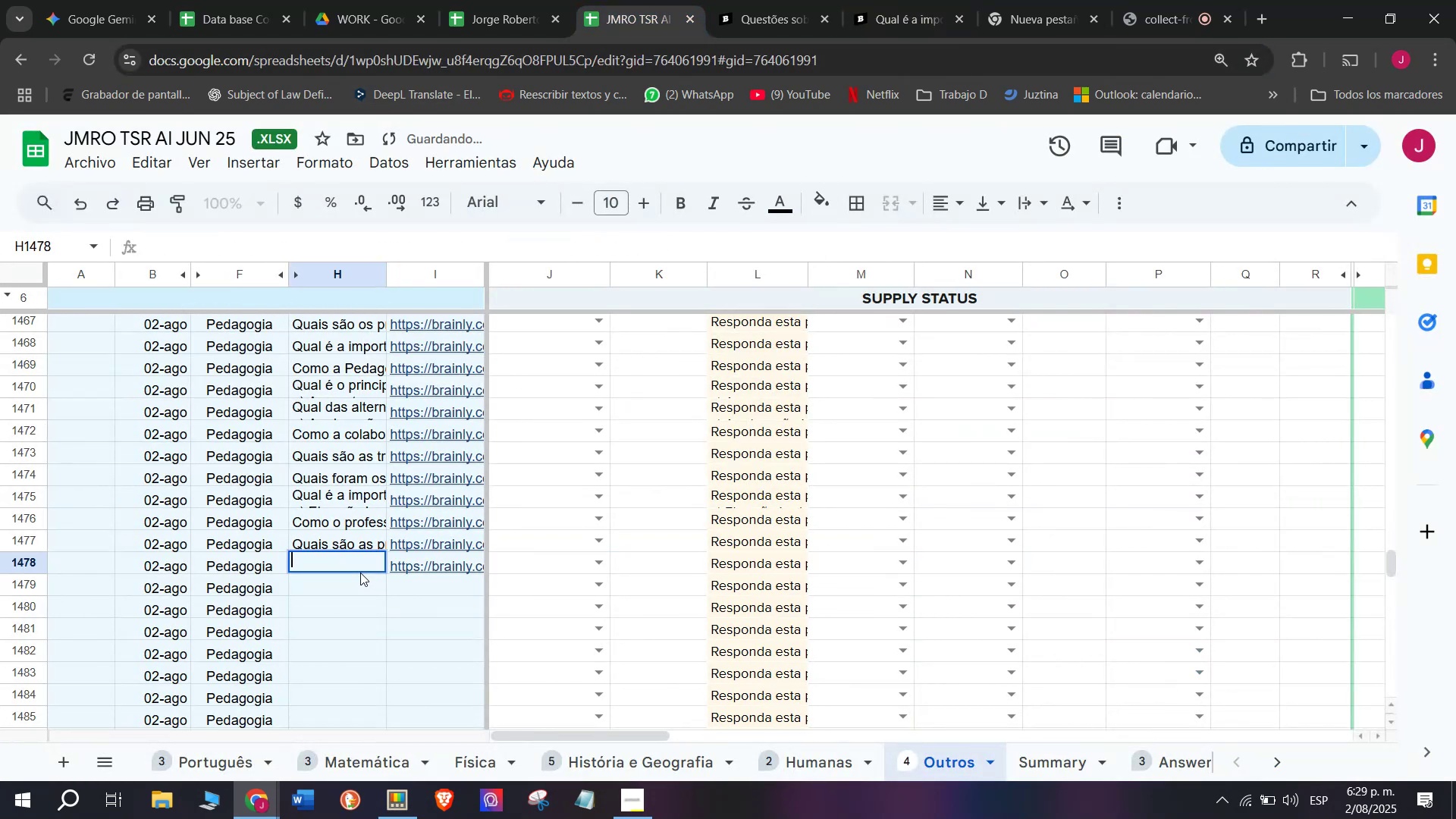 
key(Meta+V)
 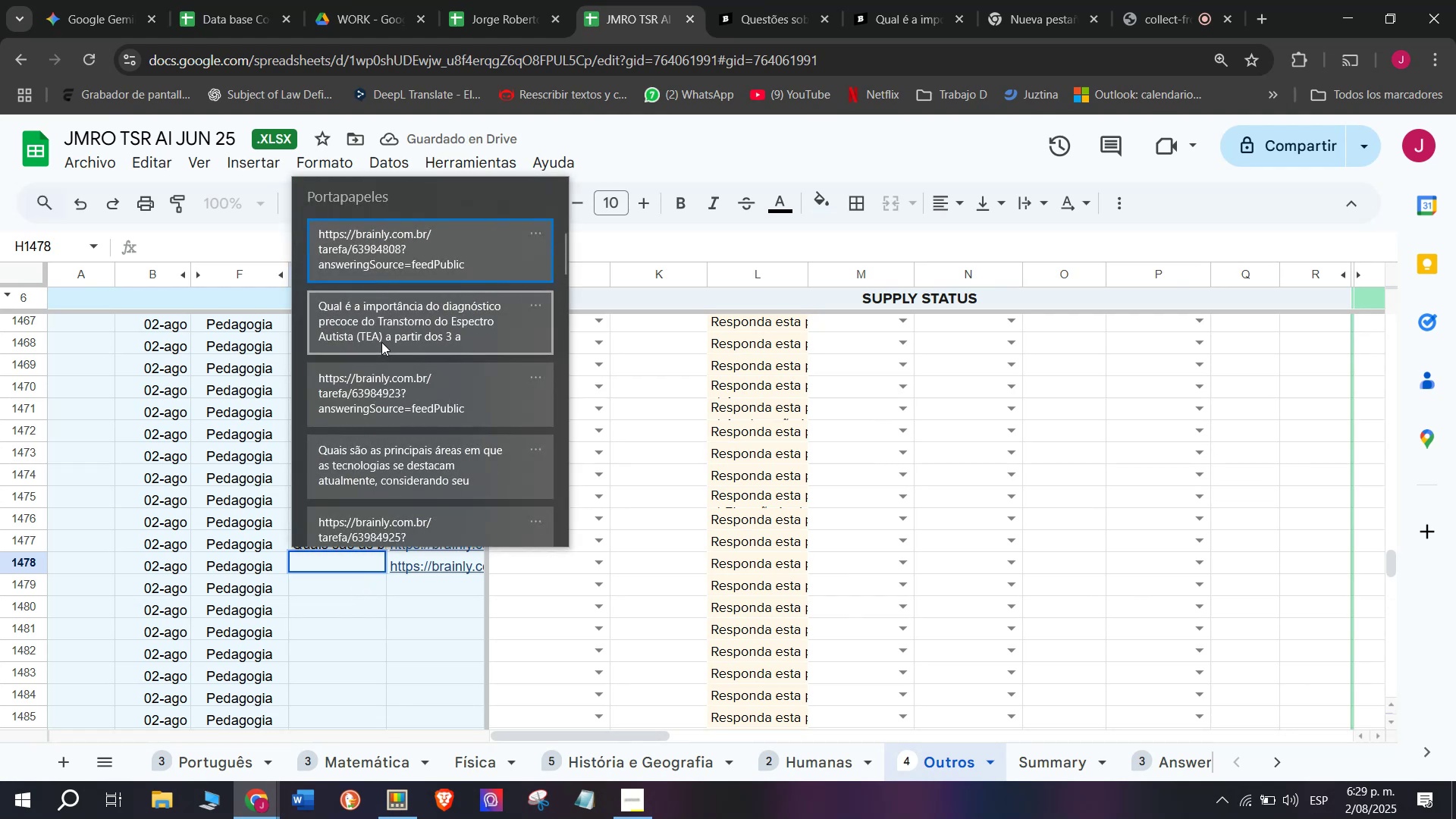 
left_click([381, 342])
 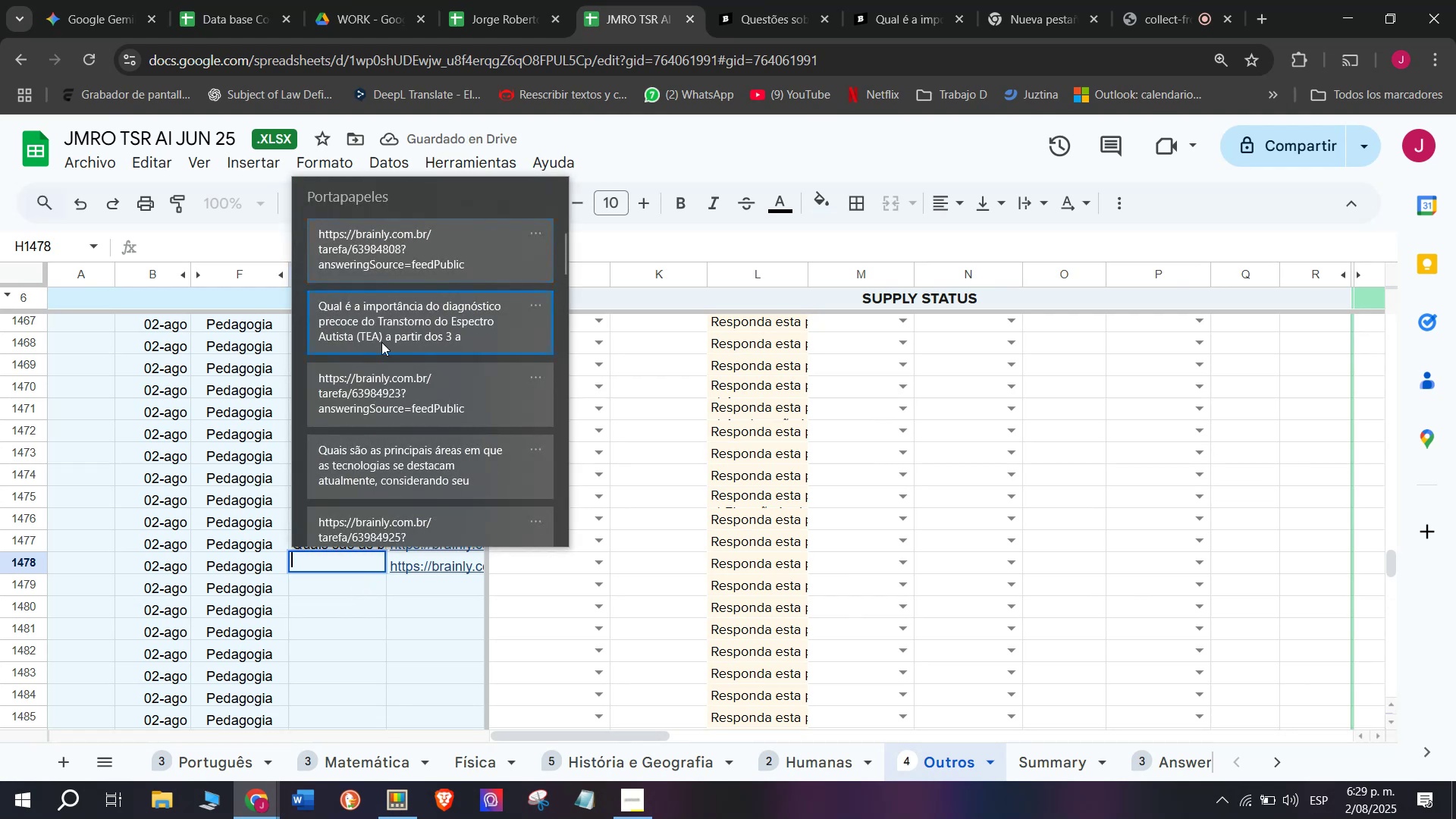 
key(Control+ControlLeft)
 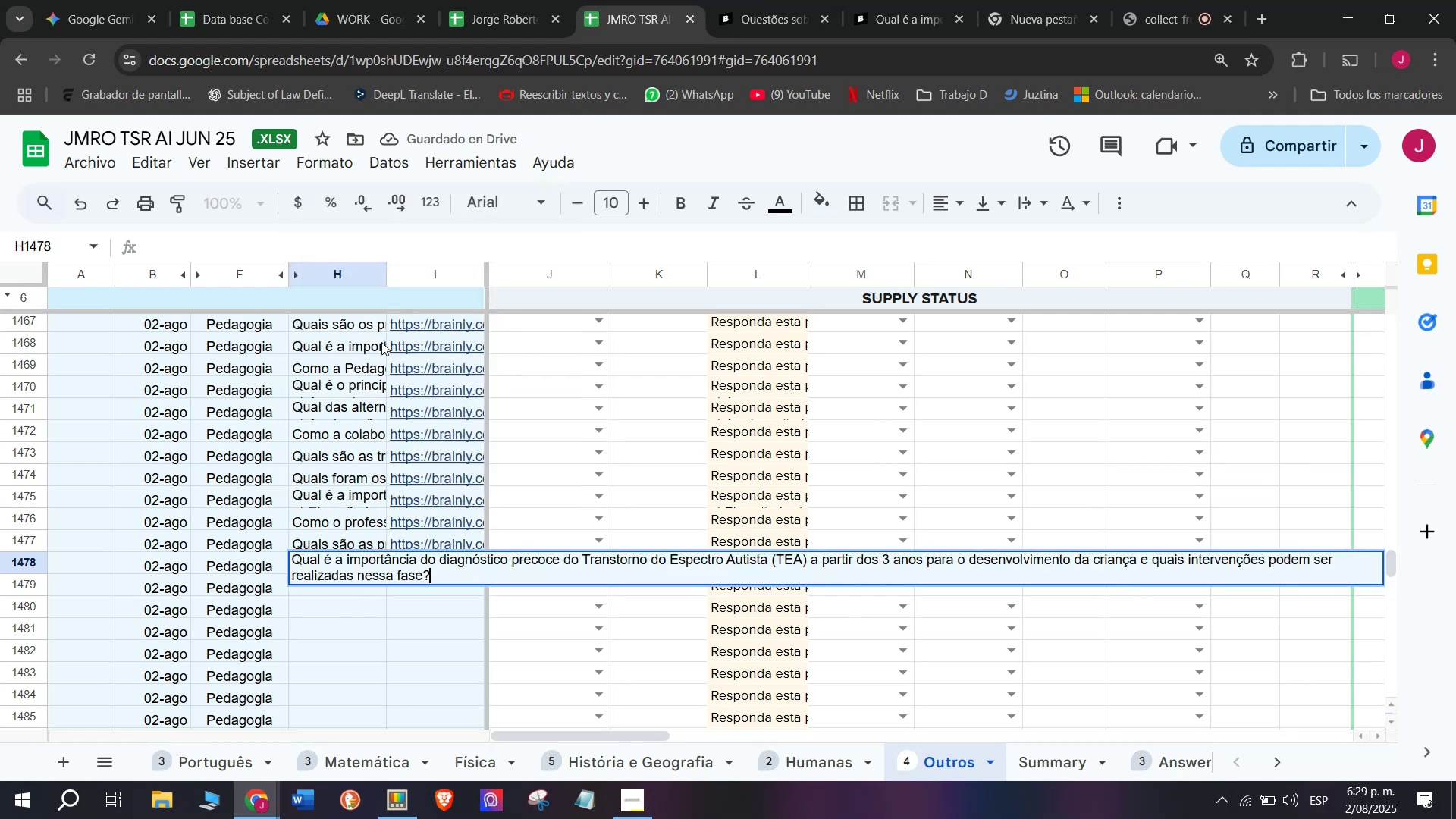 
key(Control+V)
 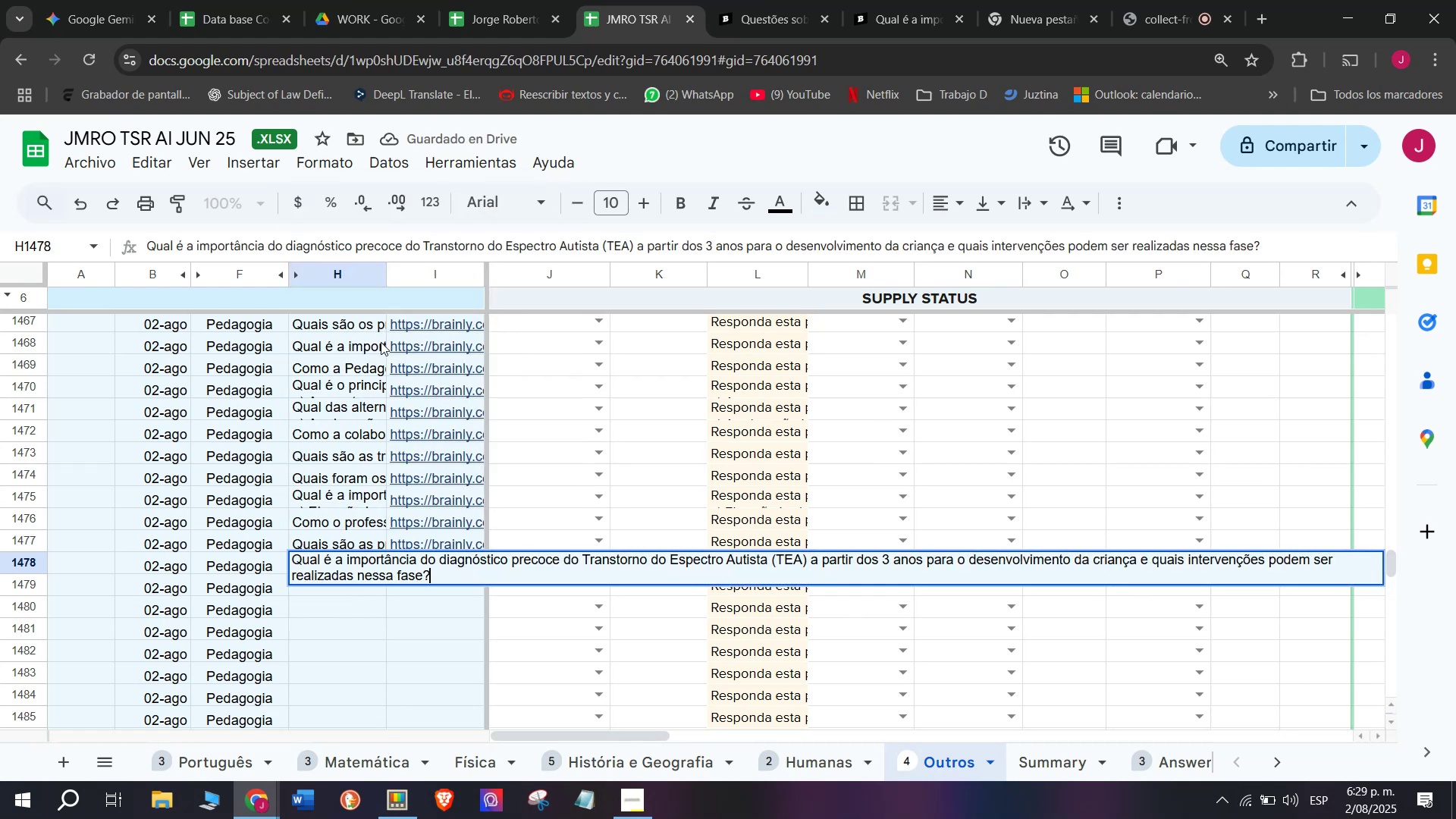 
key(Enter)
 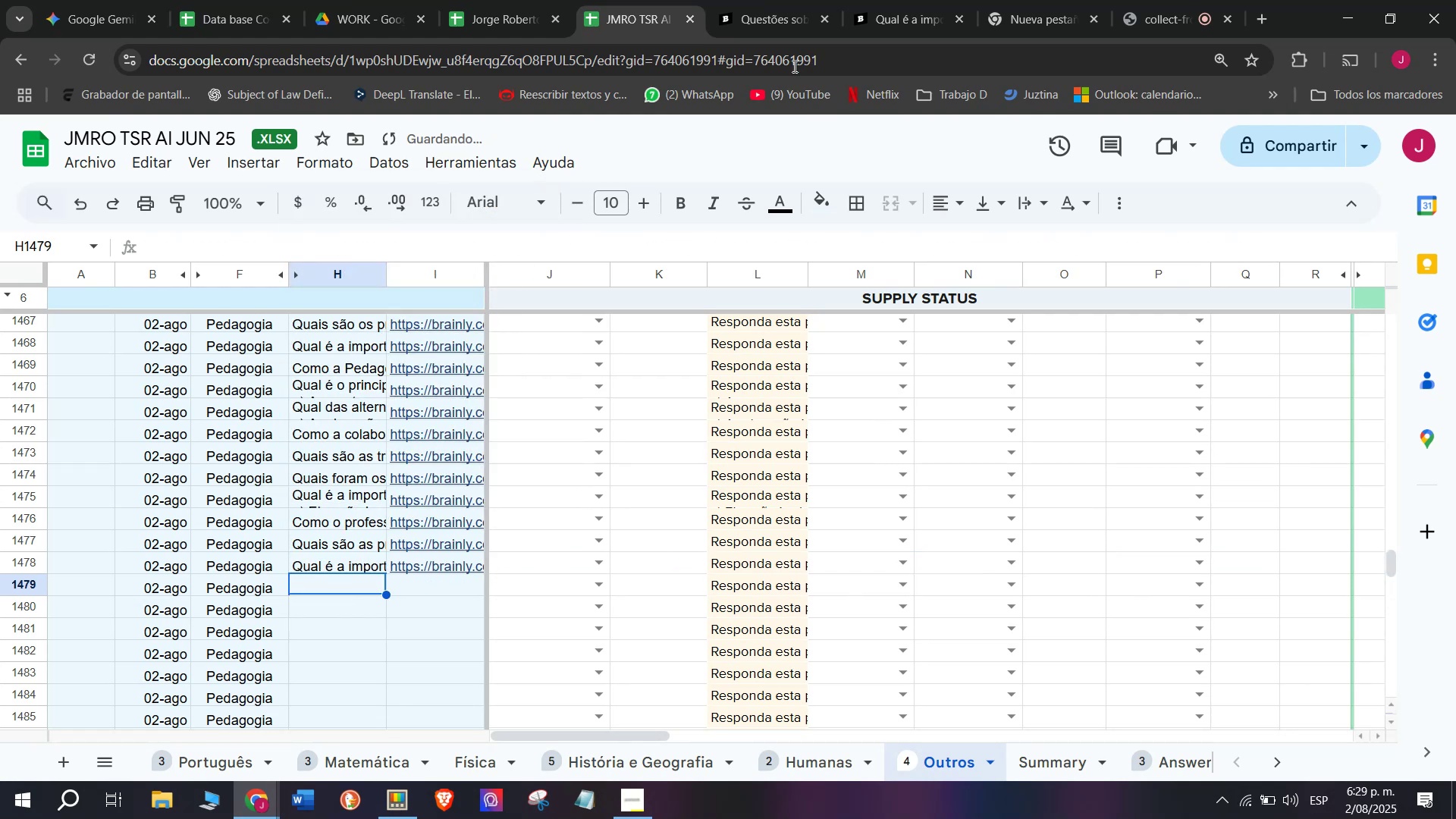 
left_click([896, 0])
 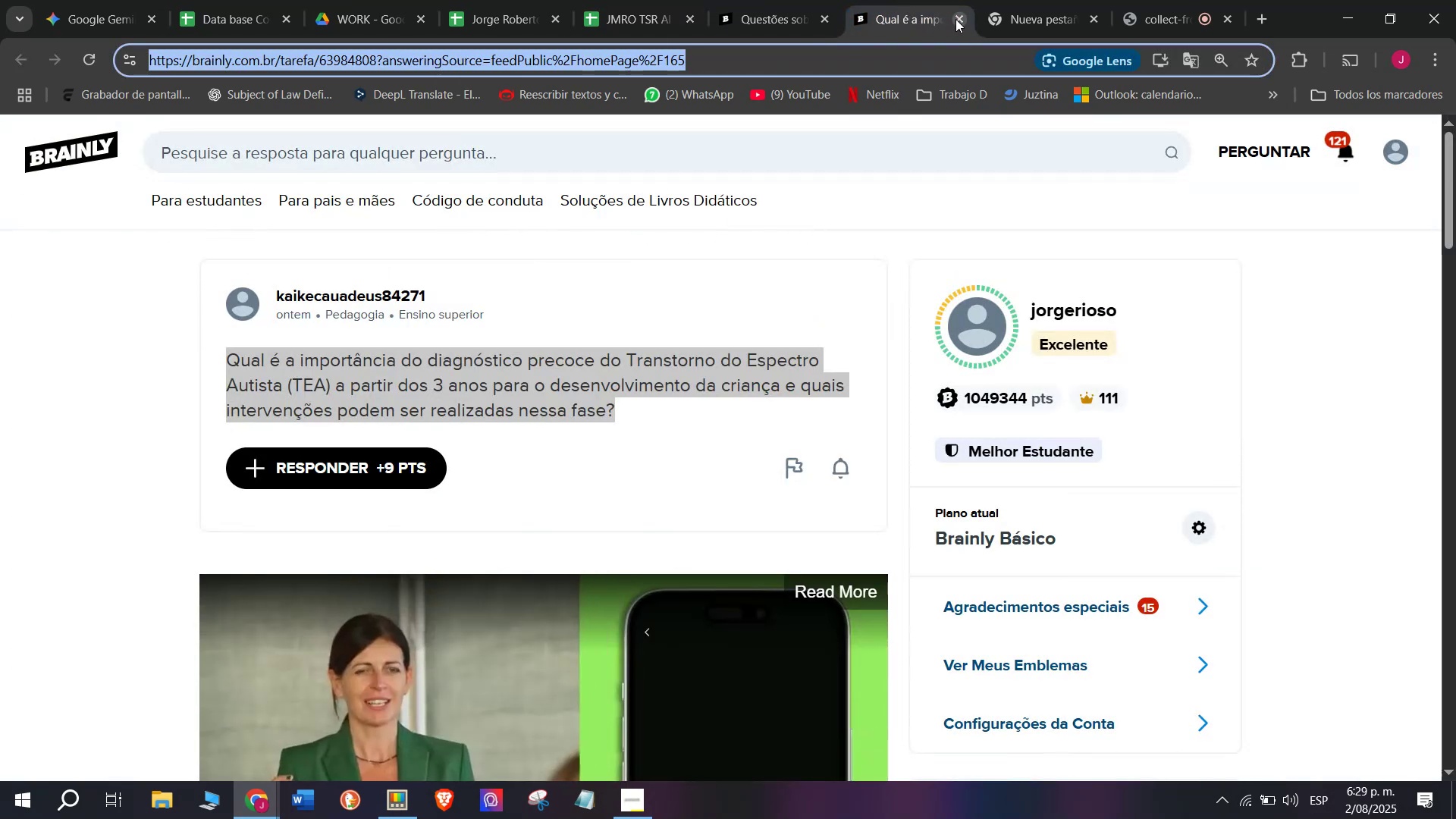 
double_click([782, 0])
 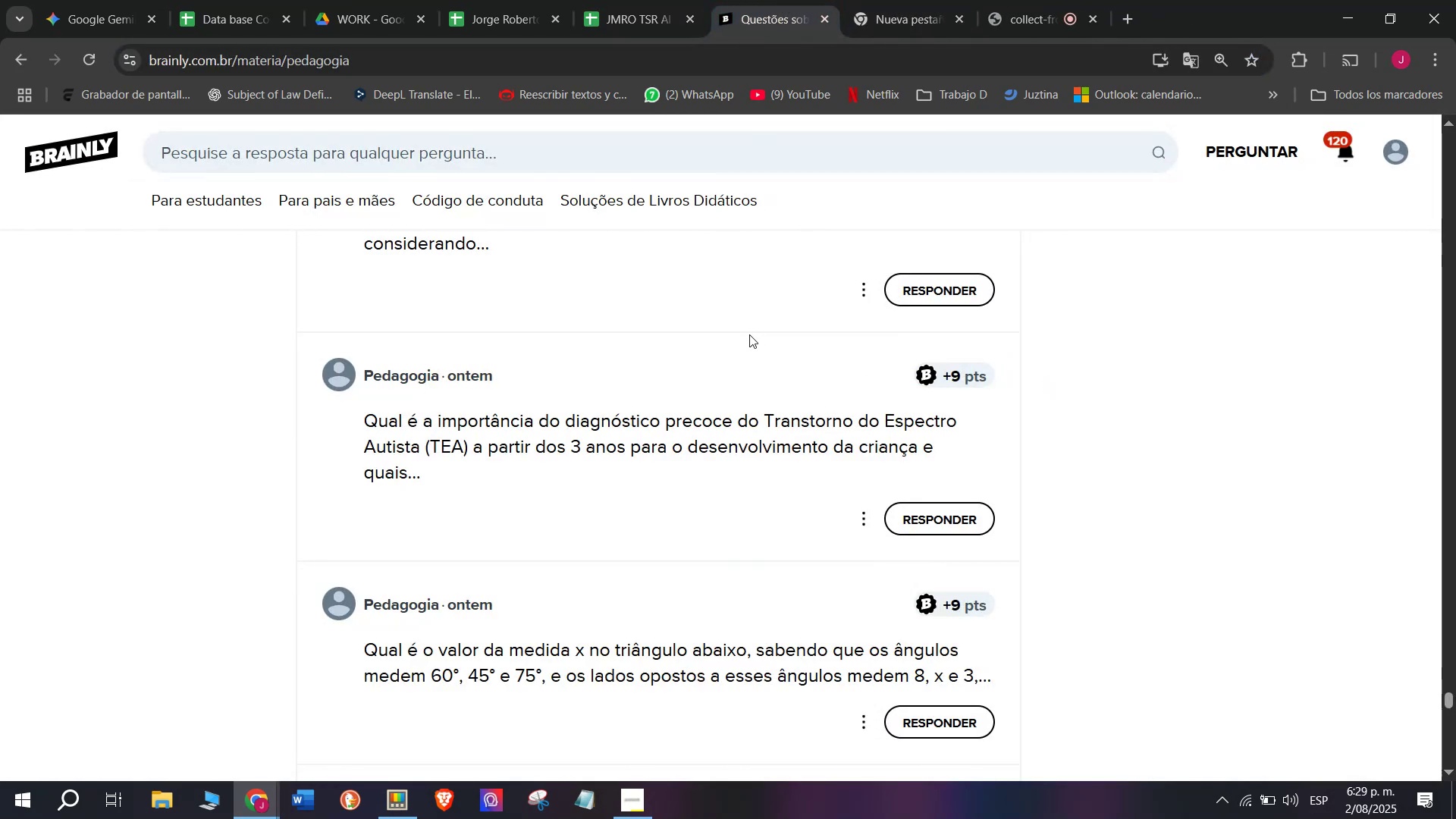 
scroll: coordinate [749, 334], scroll_direction: down, amount: 1.0
 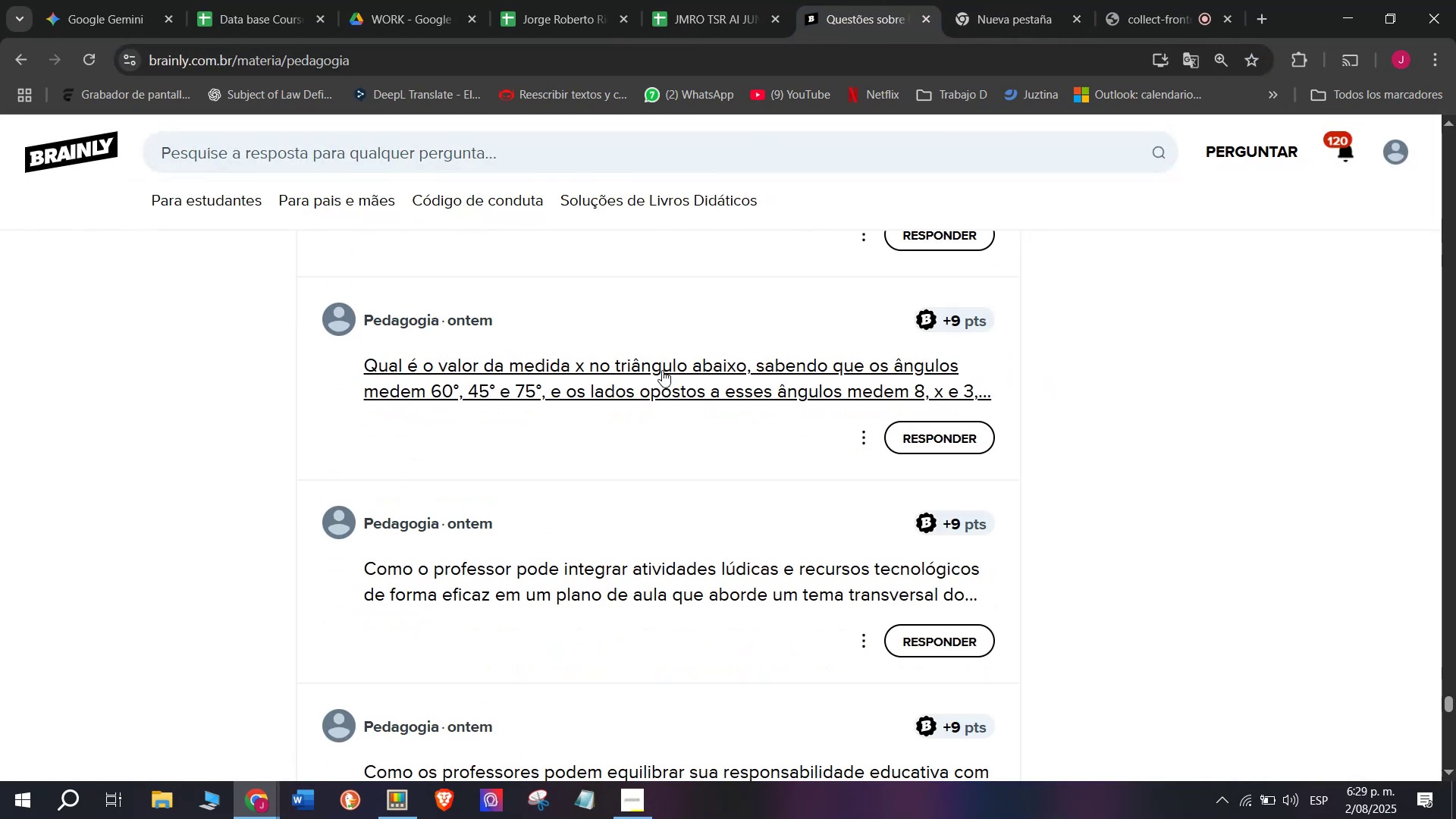 
right_click([662, 370])
 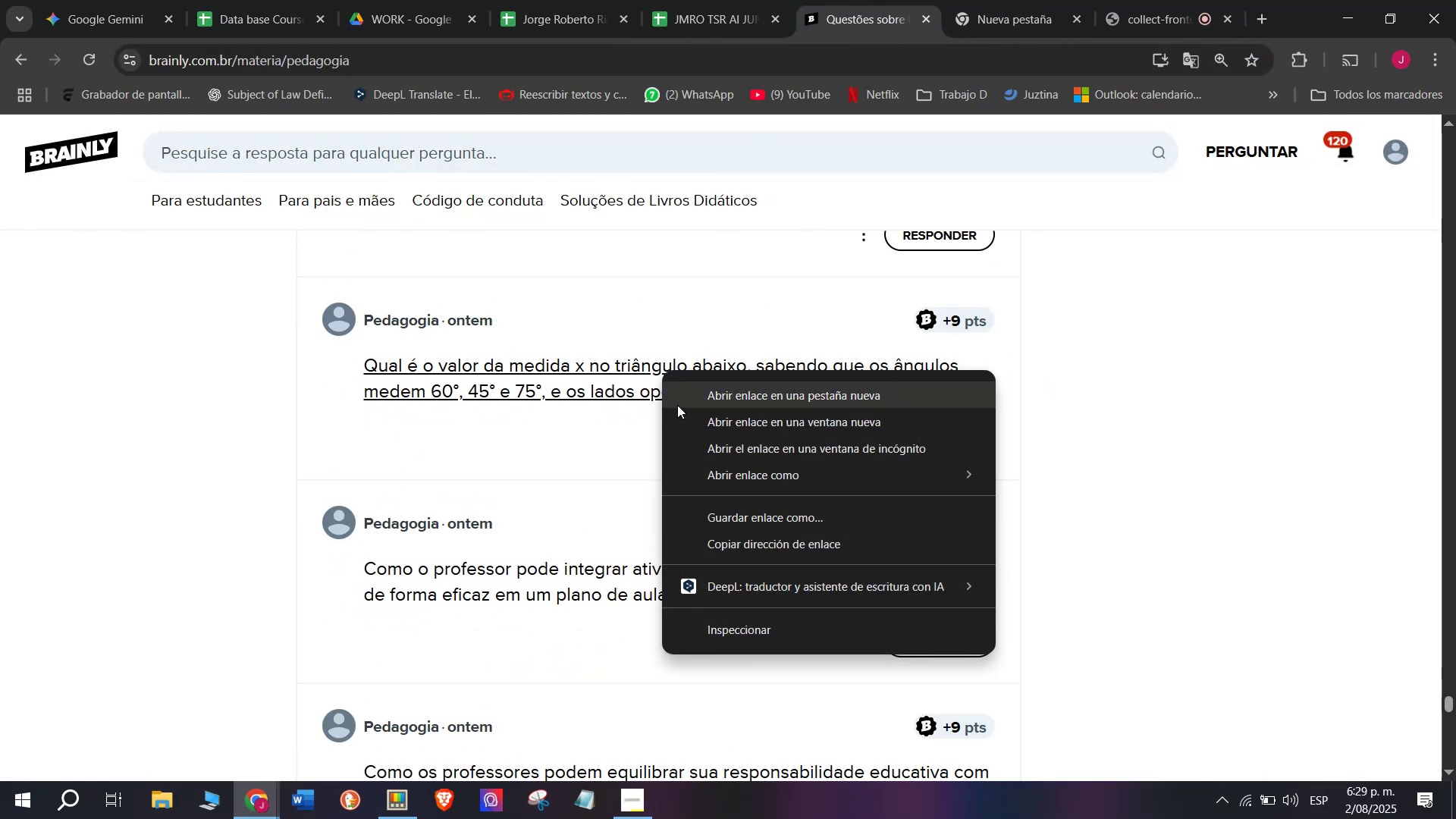 
left_click([720, 382])
 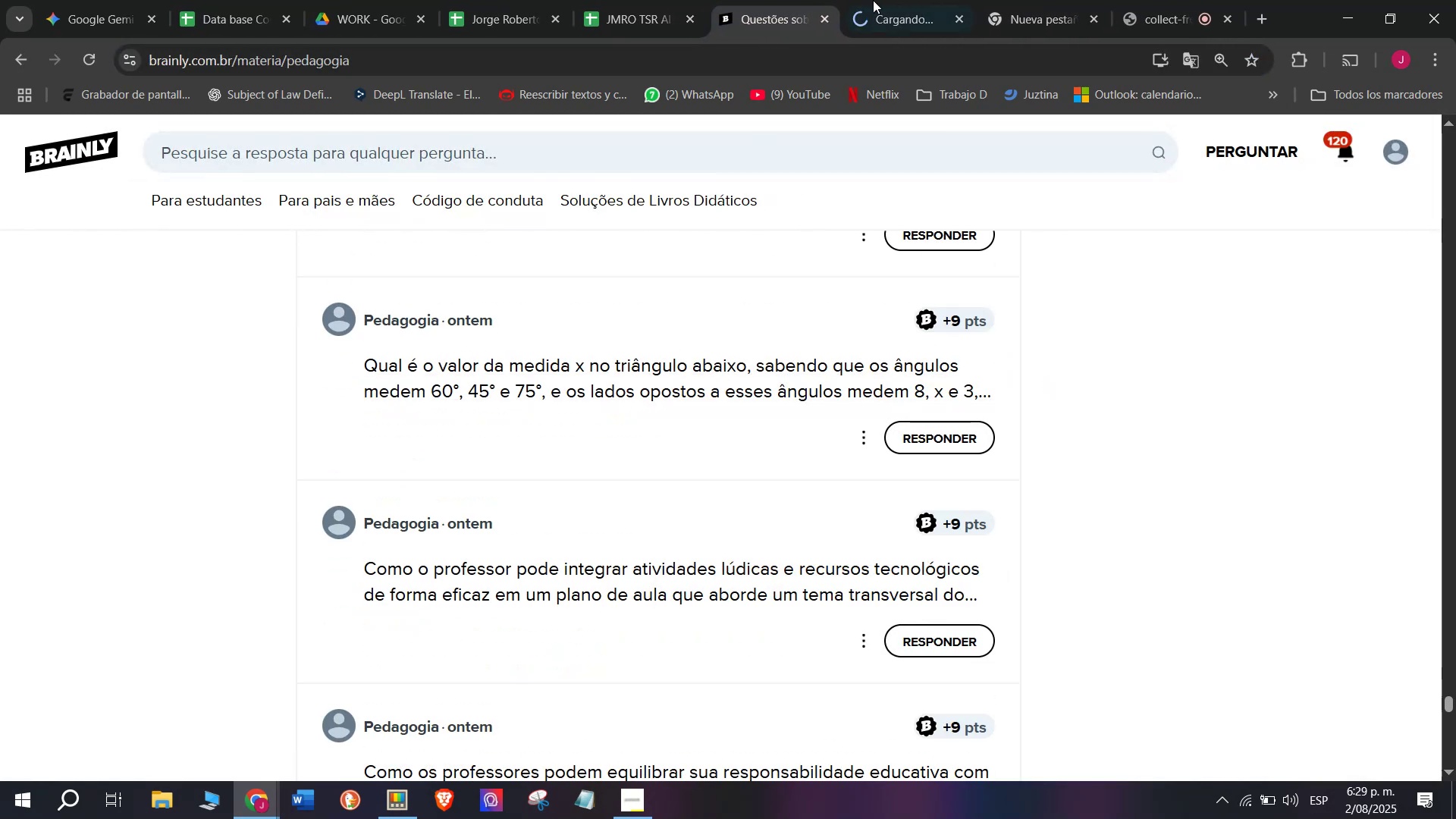 
left_click([882, 0])
 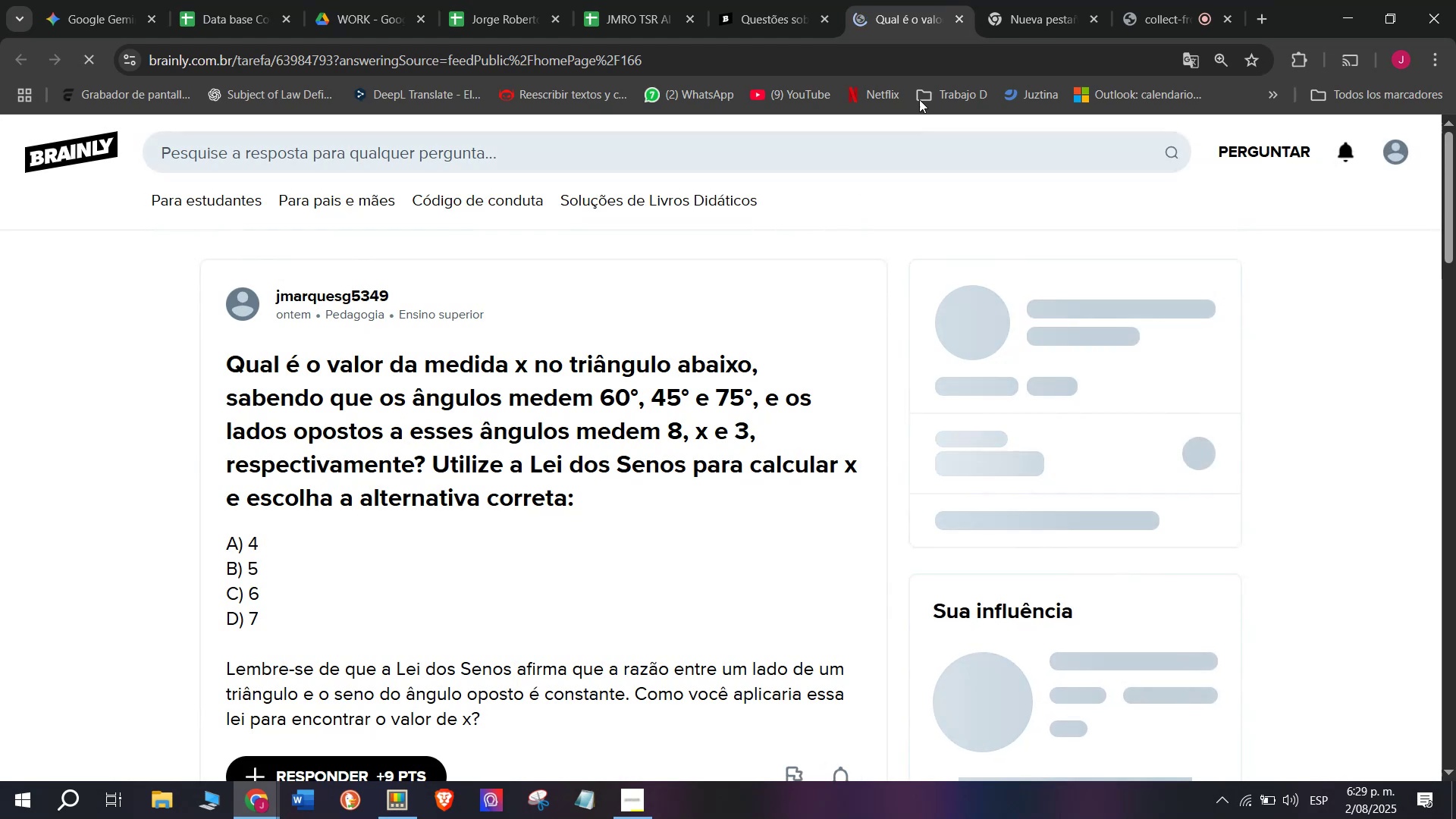 
left_click([964, 21])
 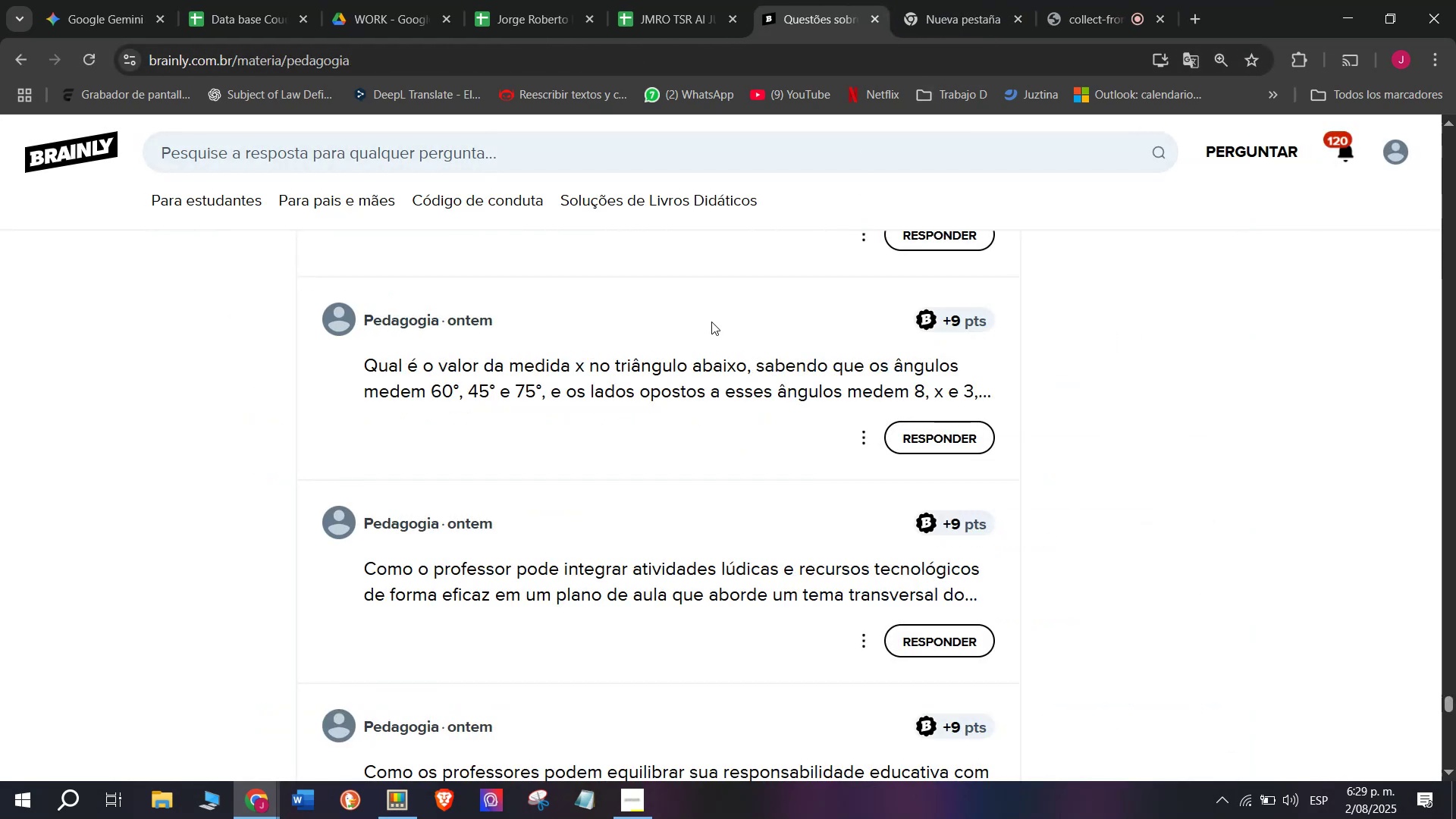 
scroll: coordinate [699, 340], scroll_direction: down, amount: 1.0
 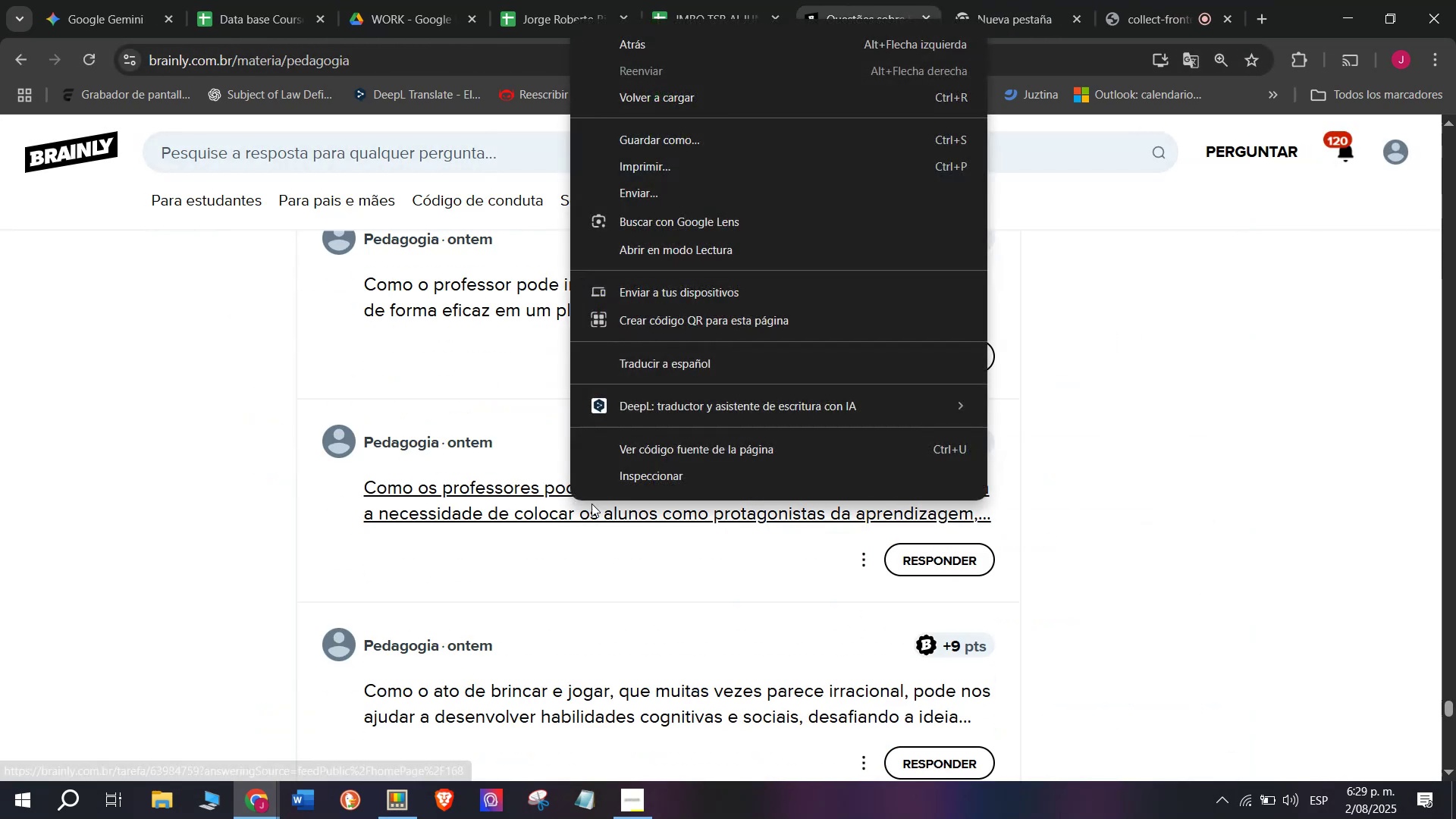 
right_click([508, 488])
 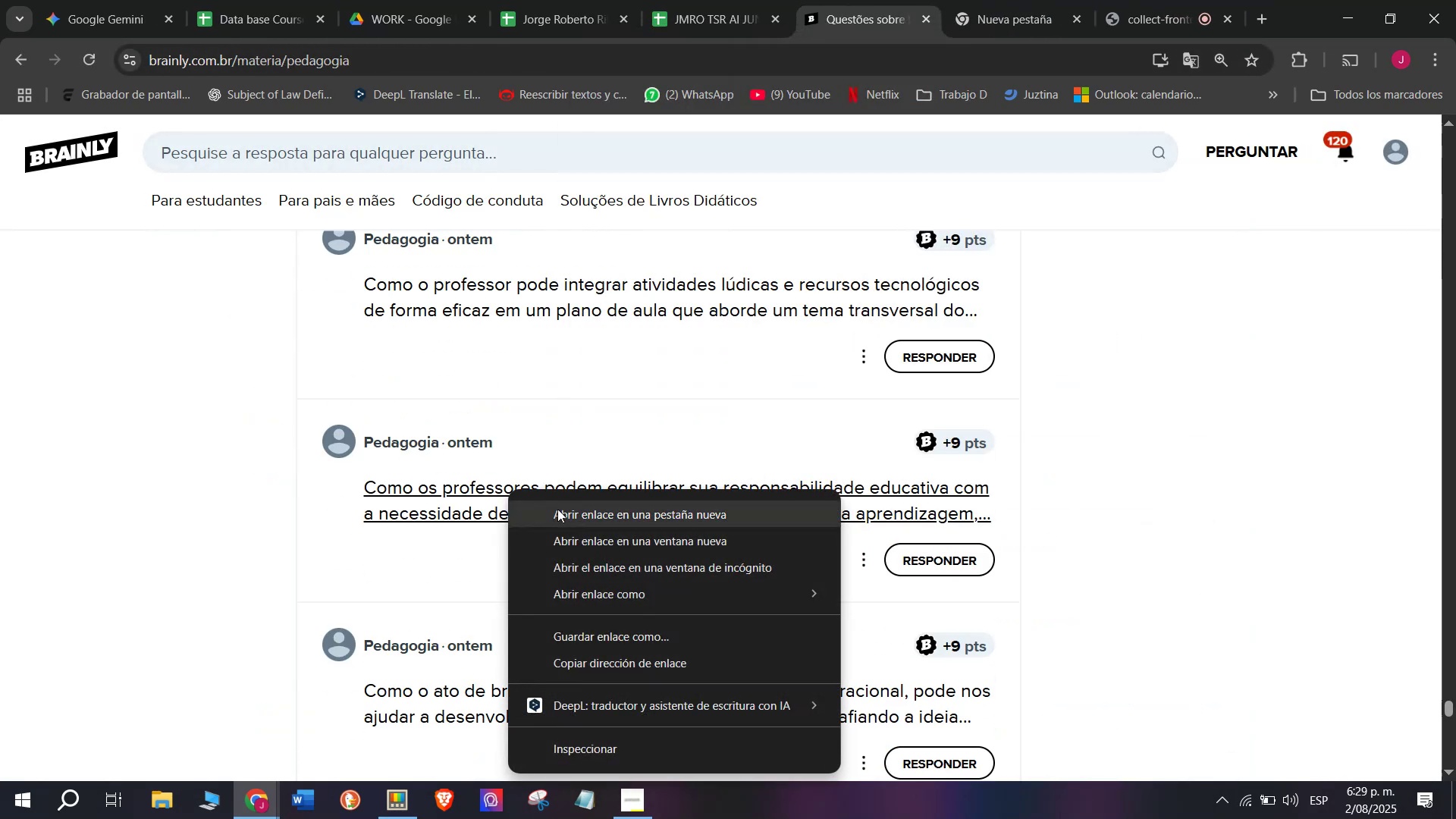 
left_click([566, 514])
 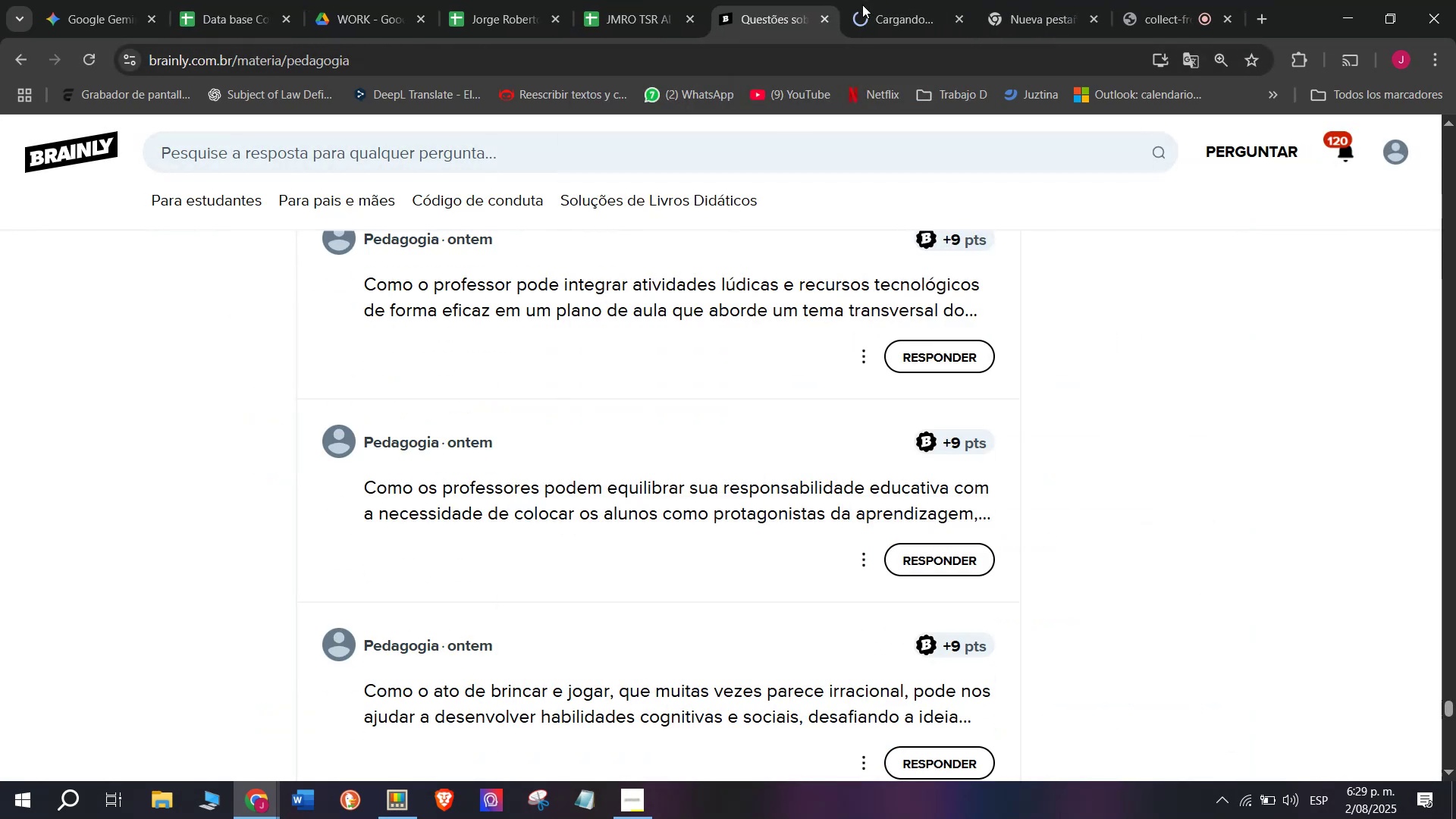 
left_click([886, 0])
 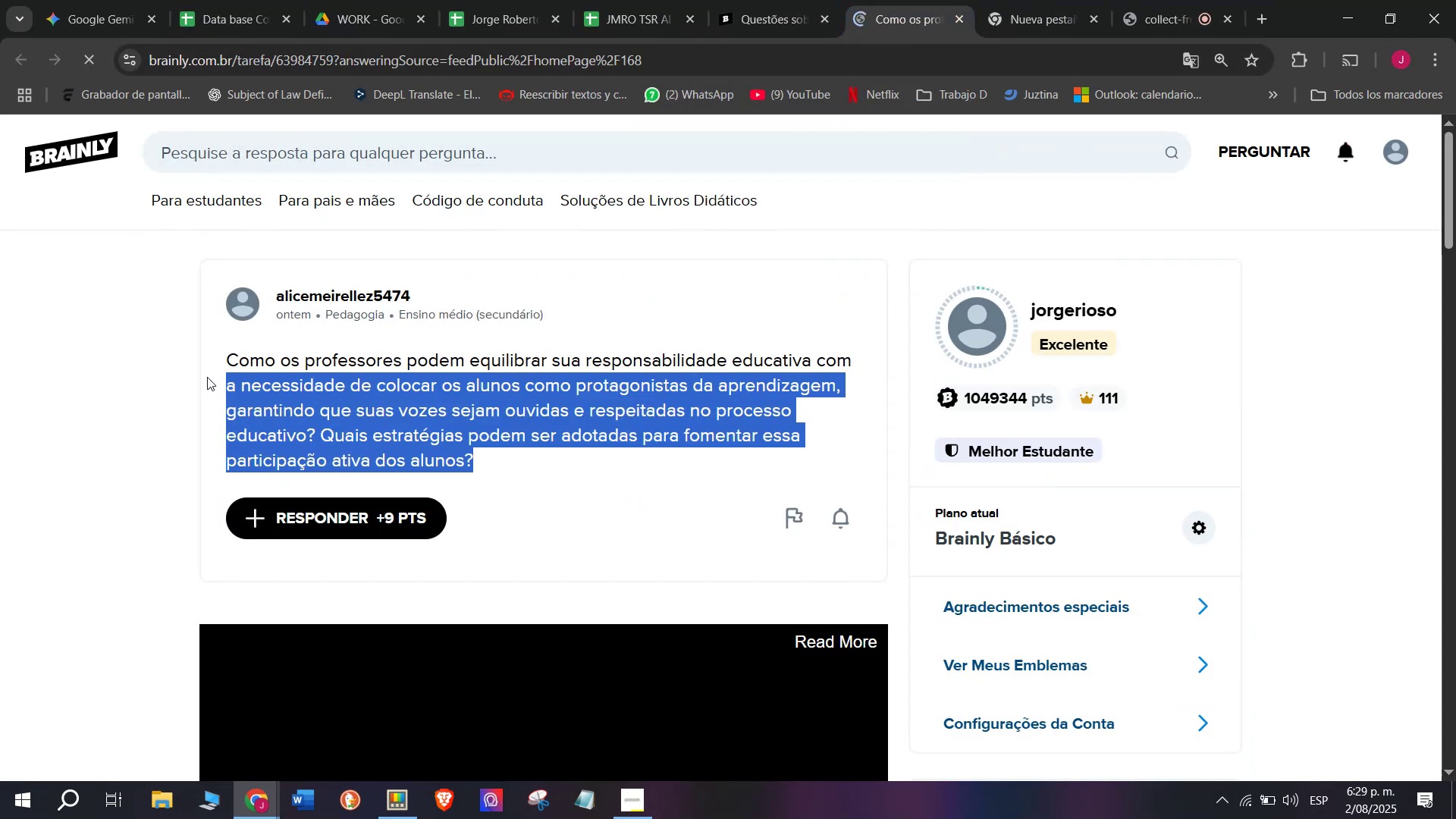 
key(Control+C)
 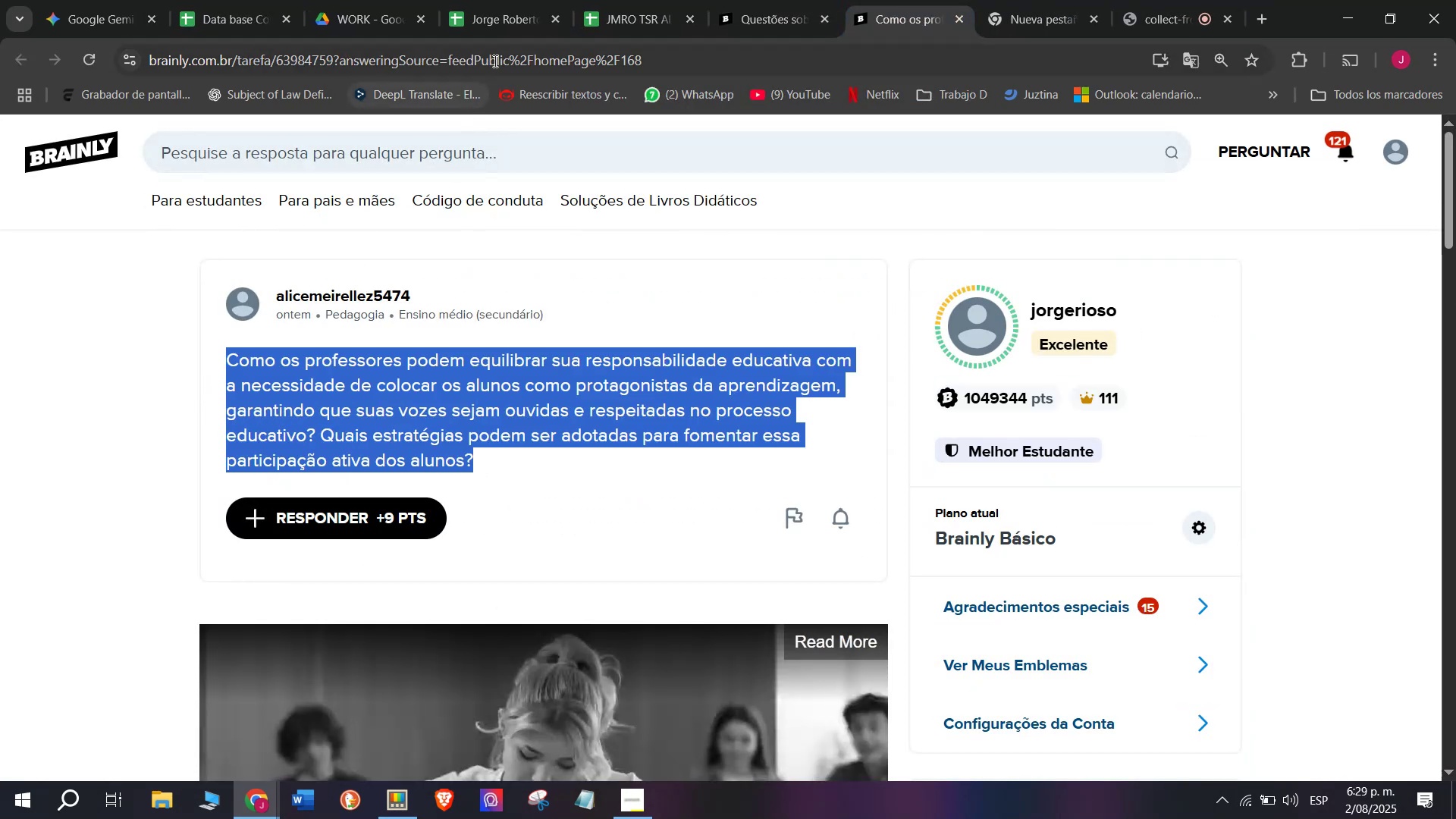 
double_click([494, 58])
 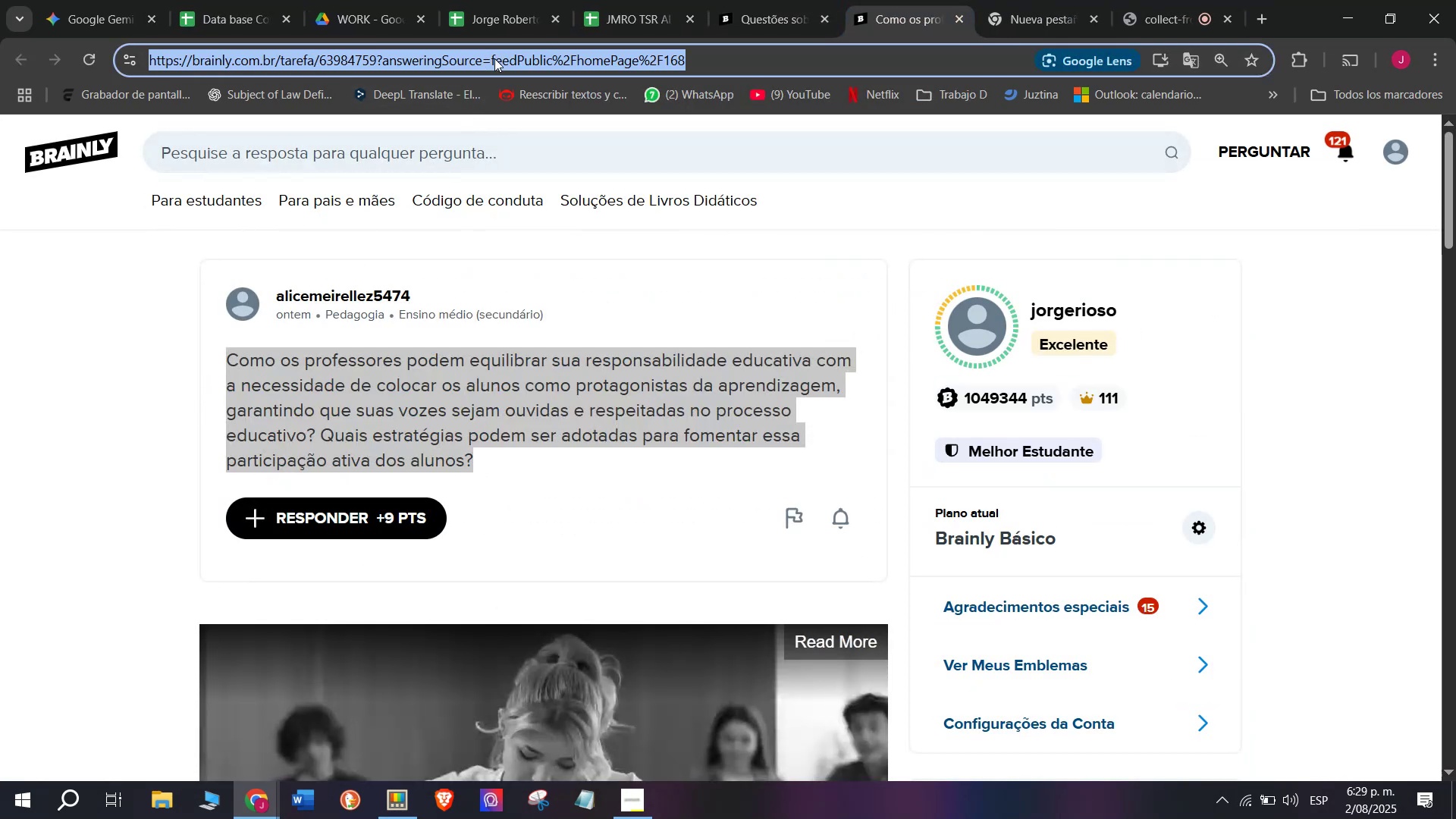 
triple_click([494, 58])
 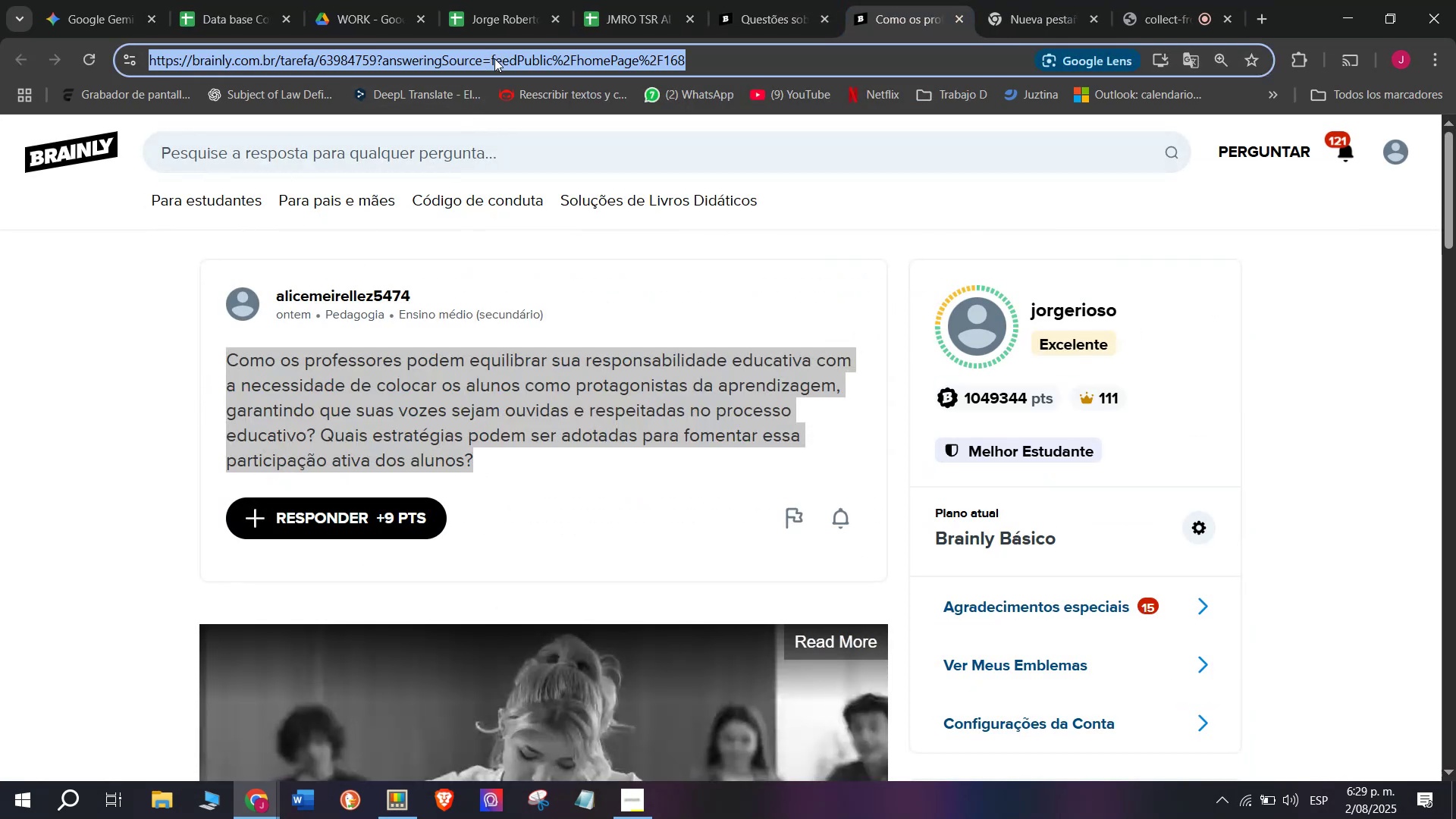 
hold_key(key=ControlLeft, duration=1.04)
 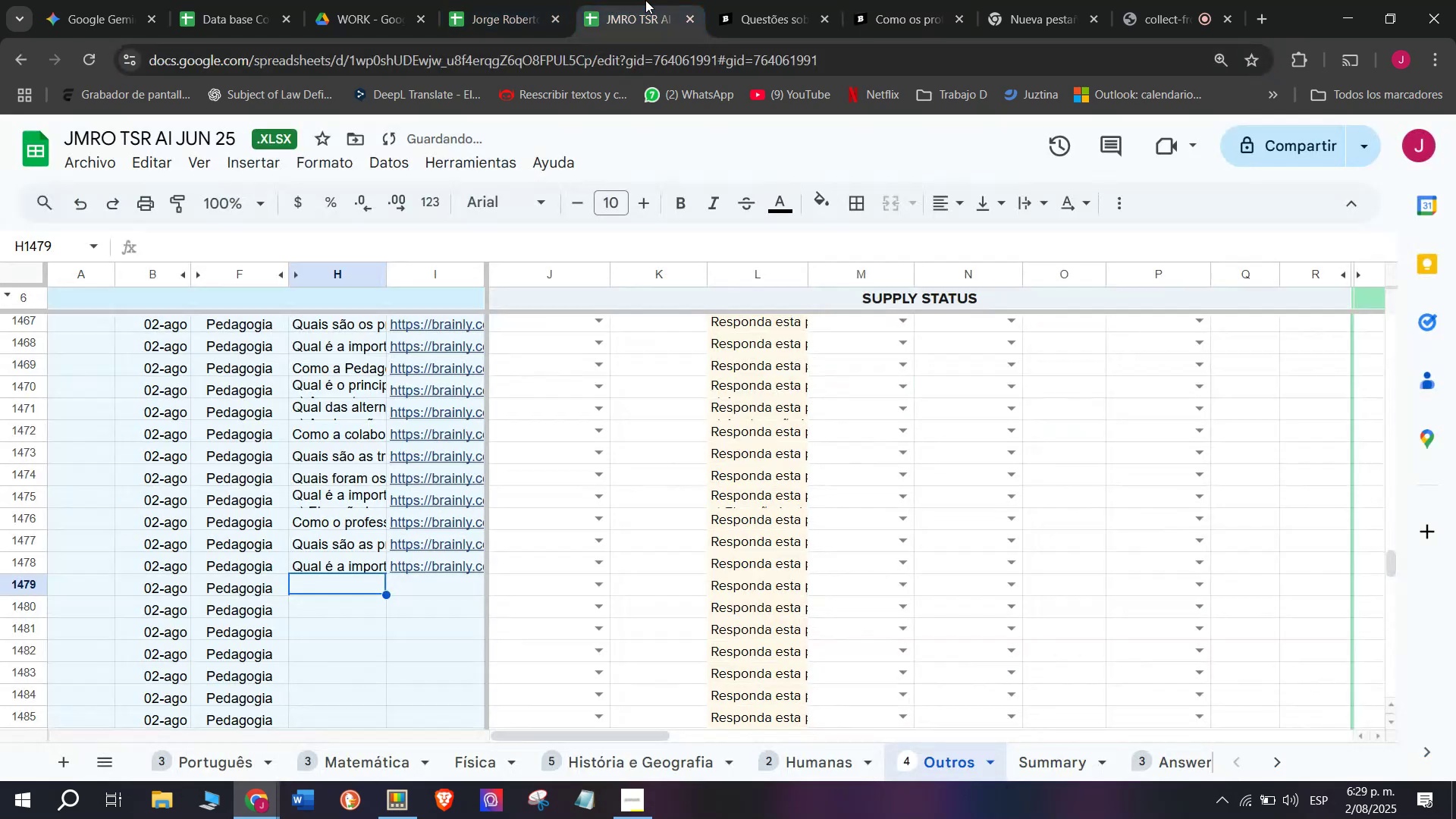 
hold_key(key=C, duration=0.56)
 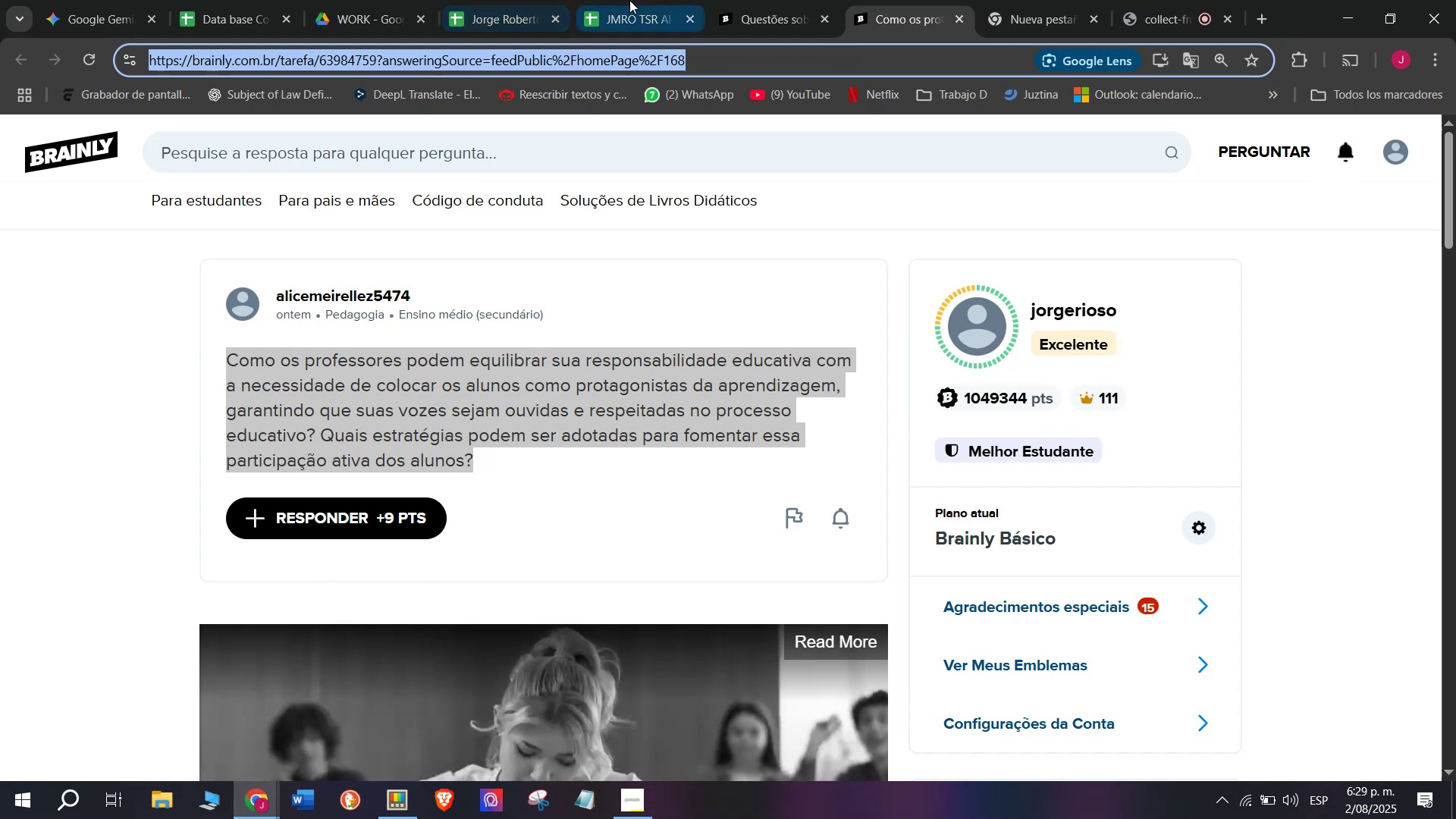 
left_click([645, 0])
 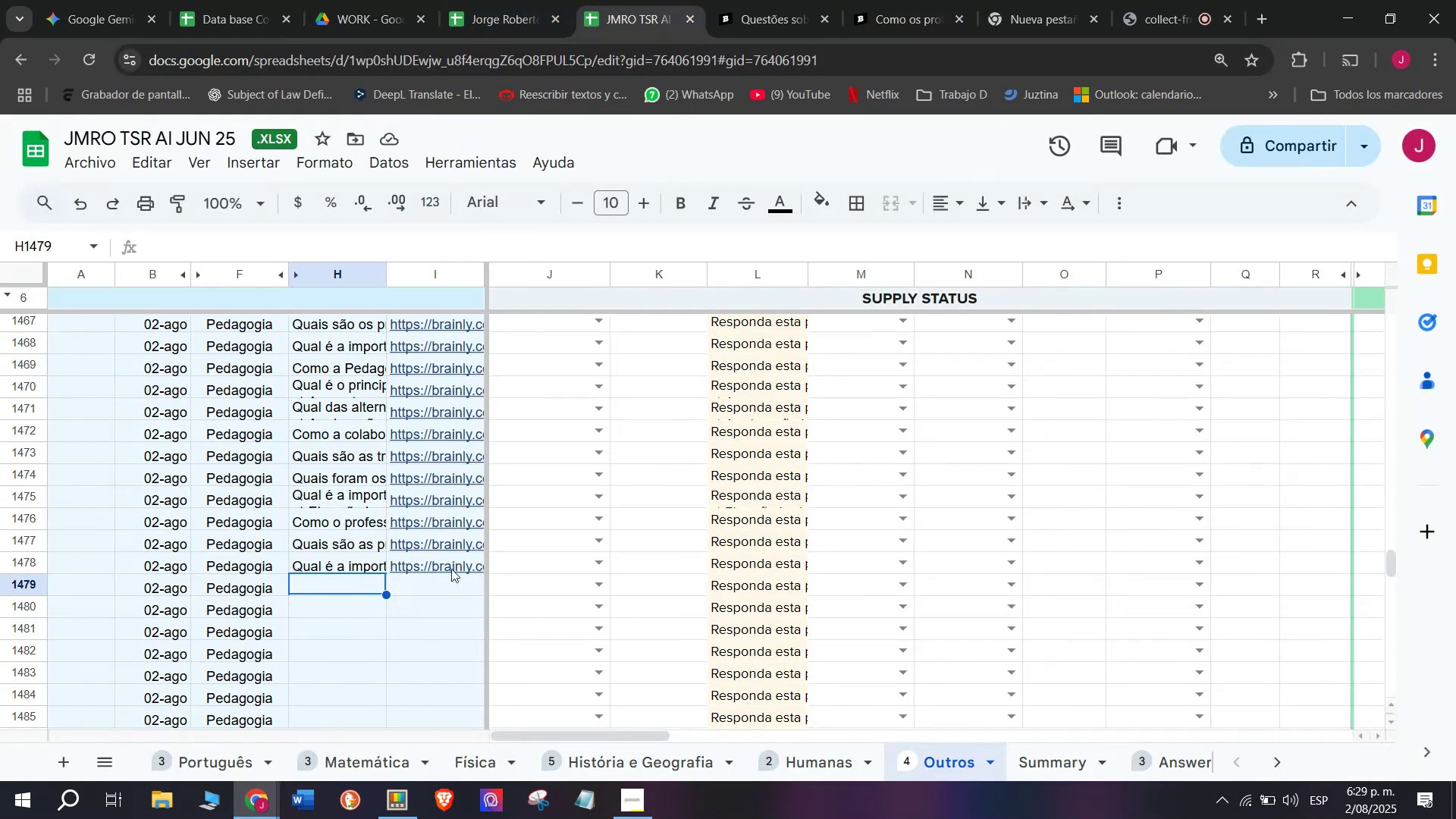 
left_click([449, 576])
 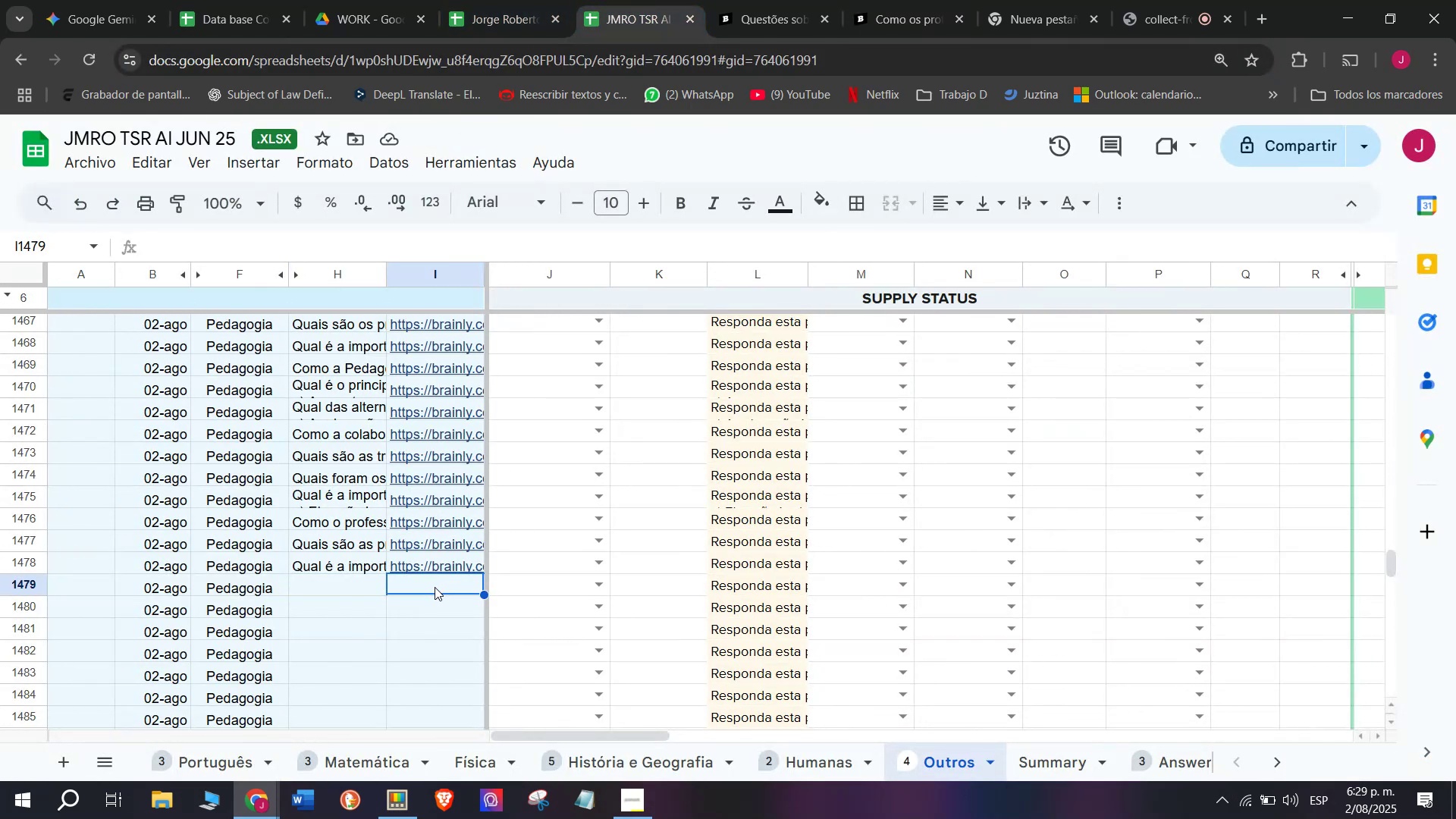 
double_click([435, 587])
 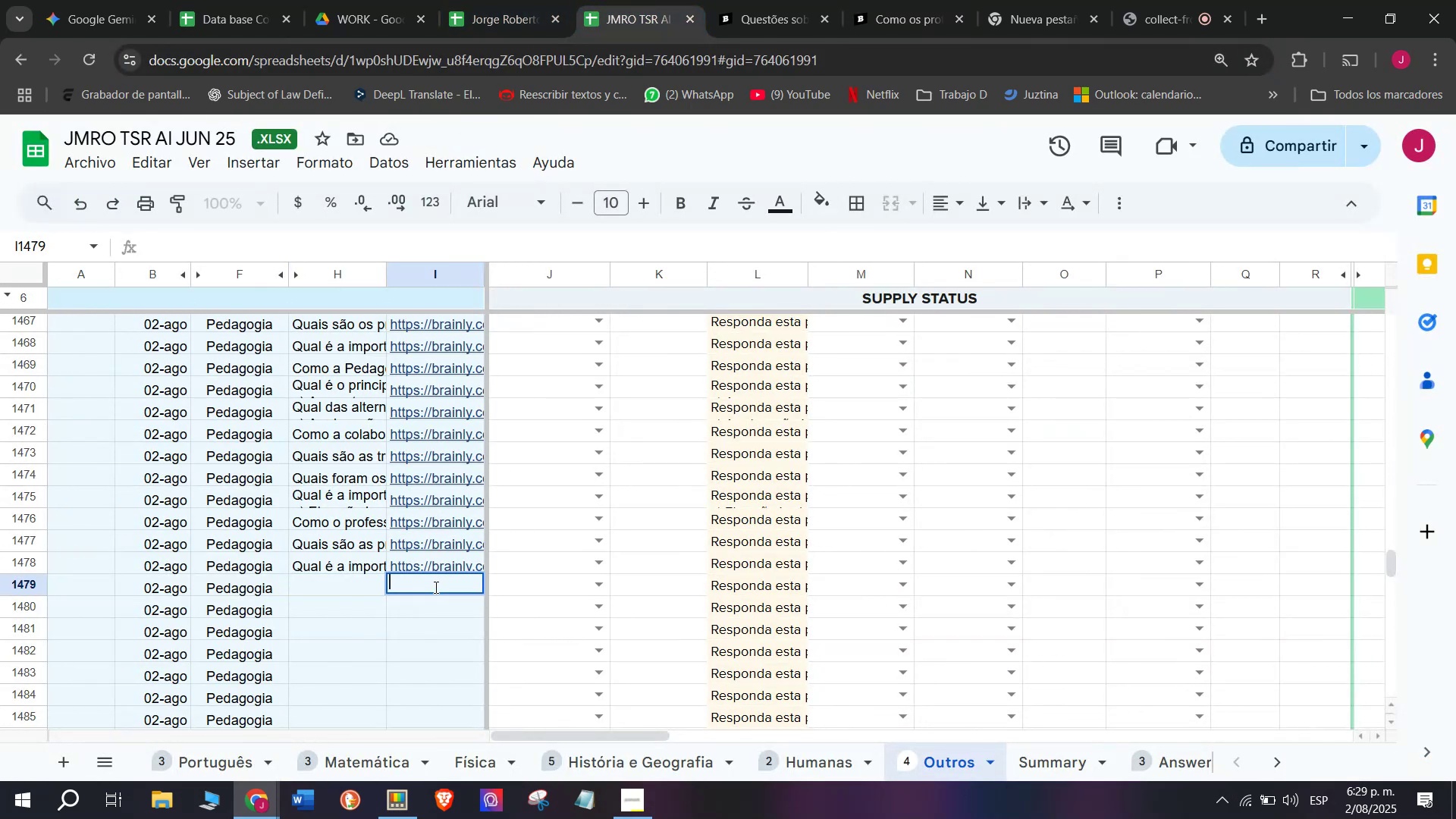 
key(Control+V)
 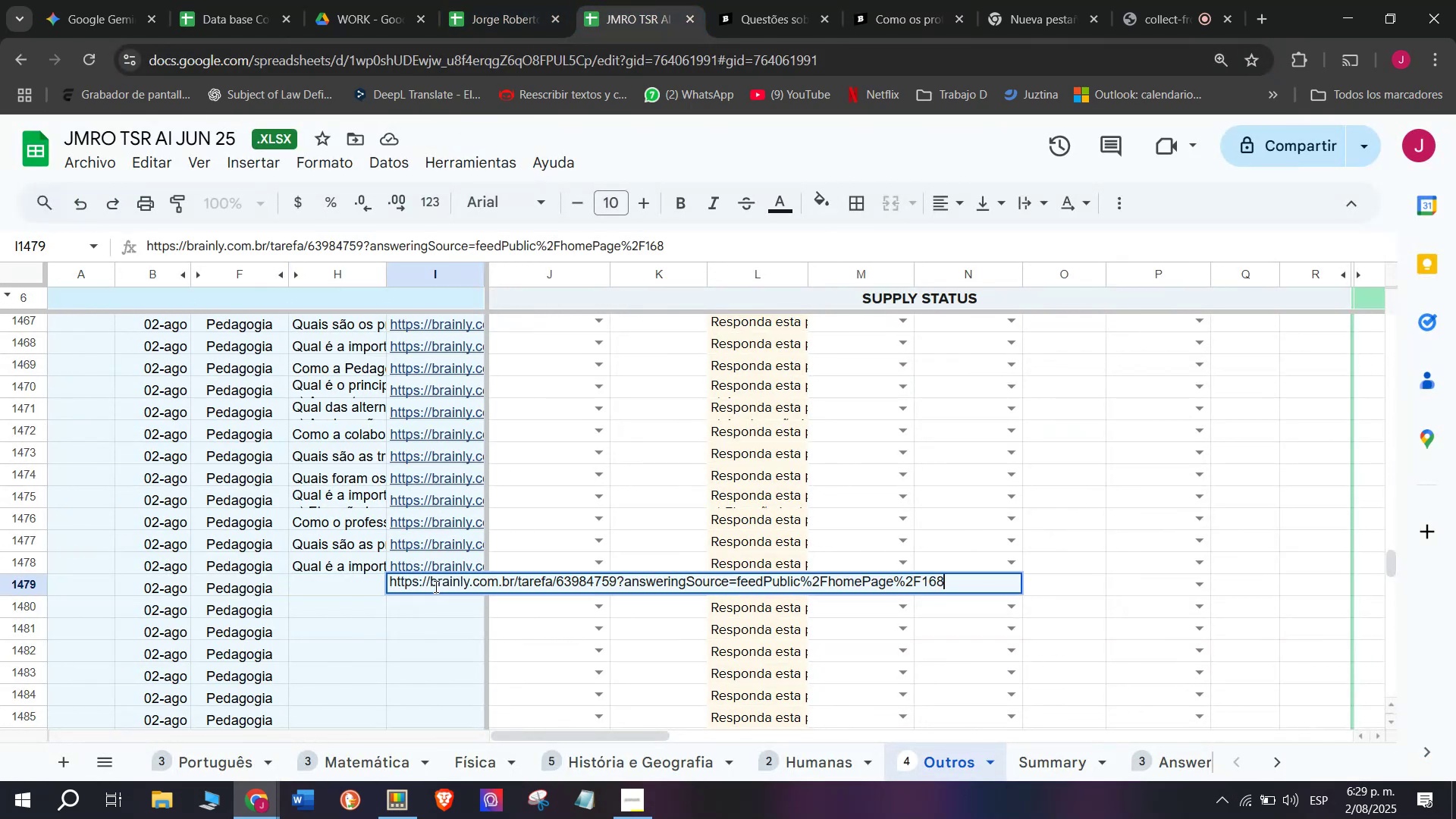 
key(Enter)
 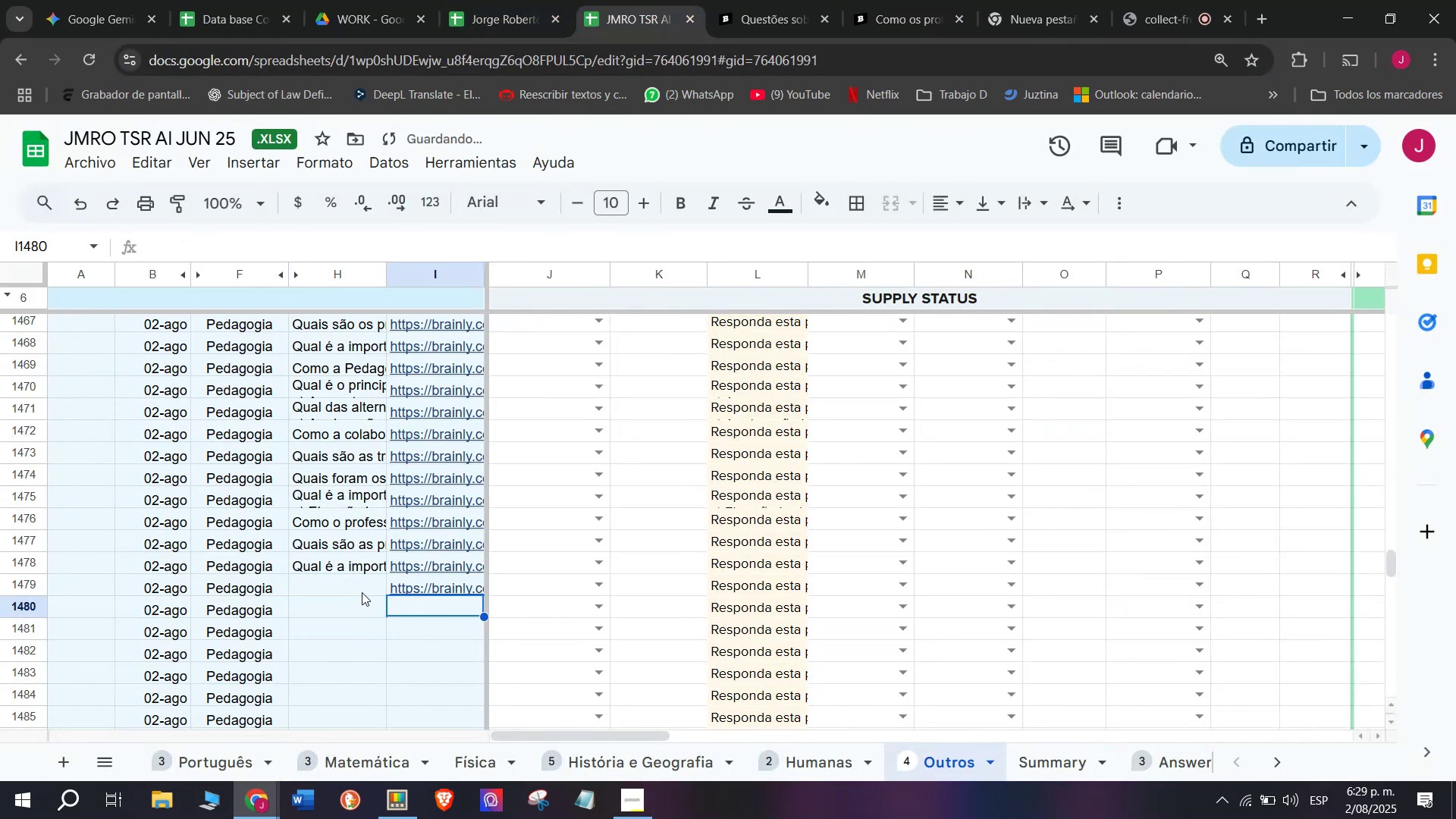 
left_click([351, 578])
 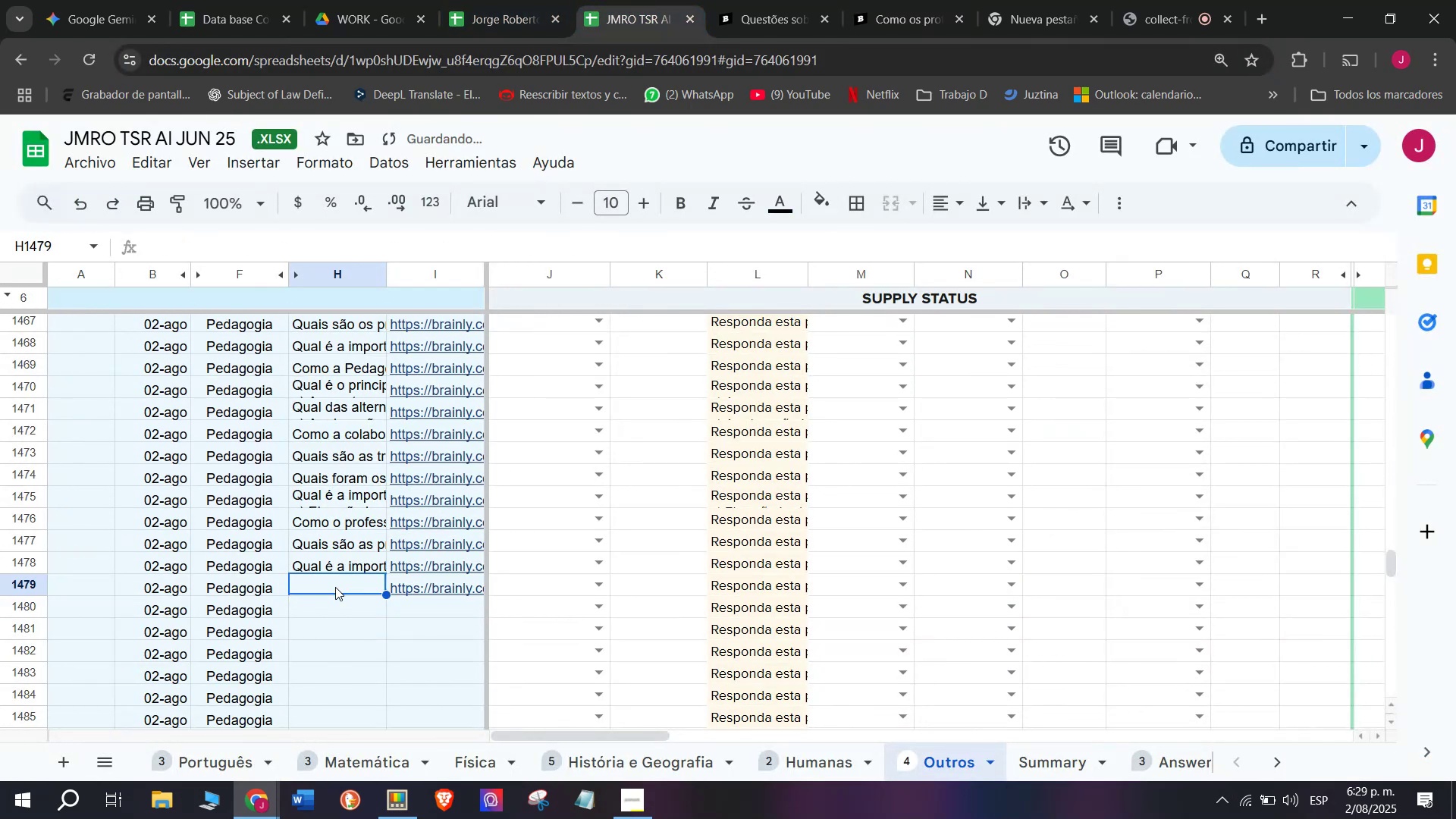 
double_click([335, 587])
 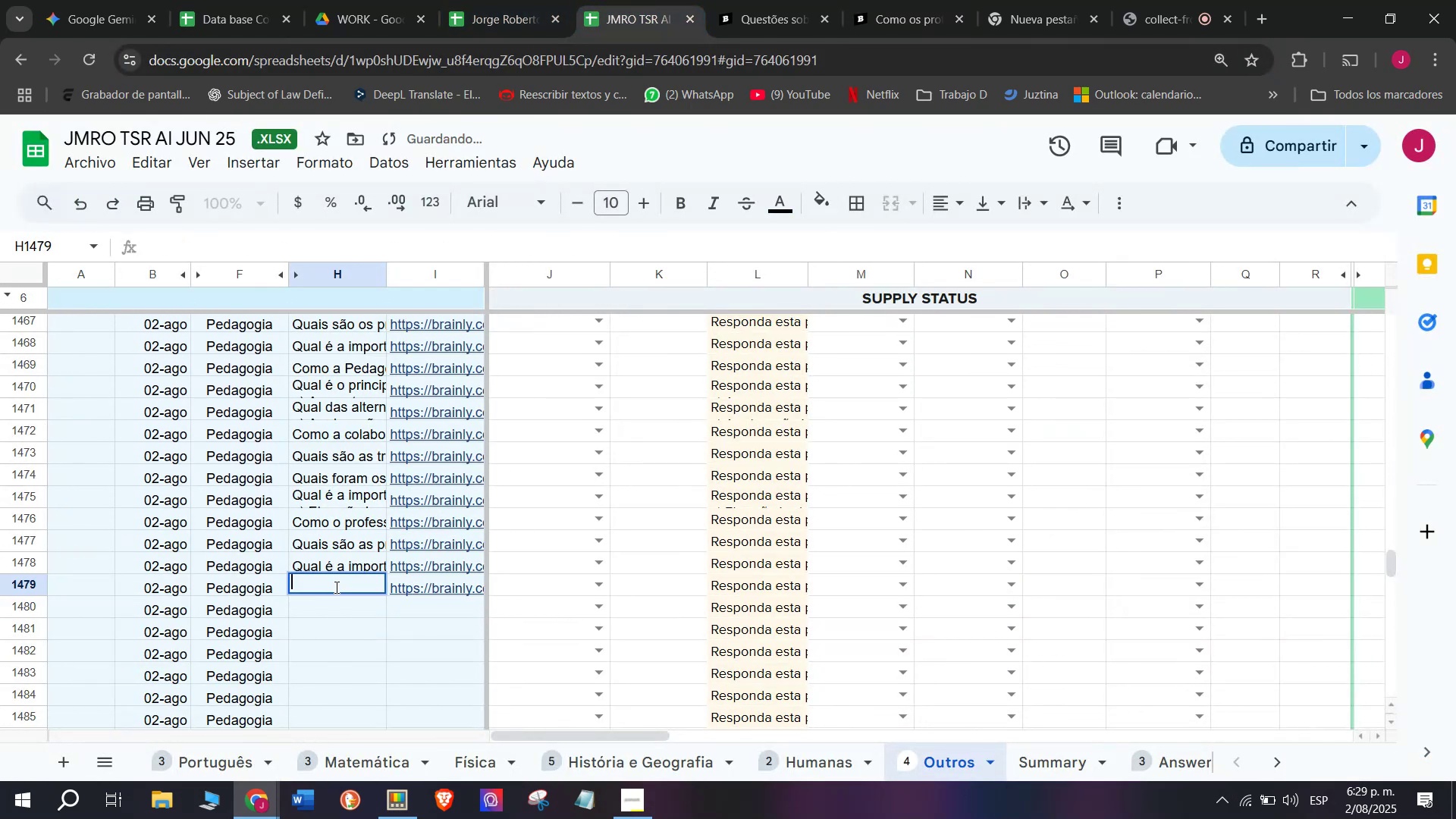 
key(Meta+MetaLeft)
 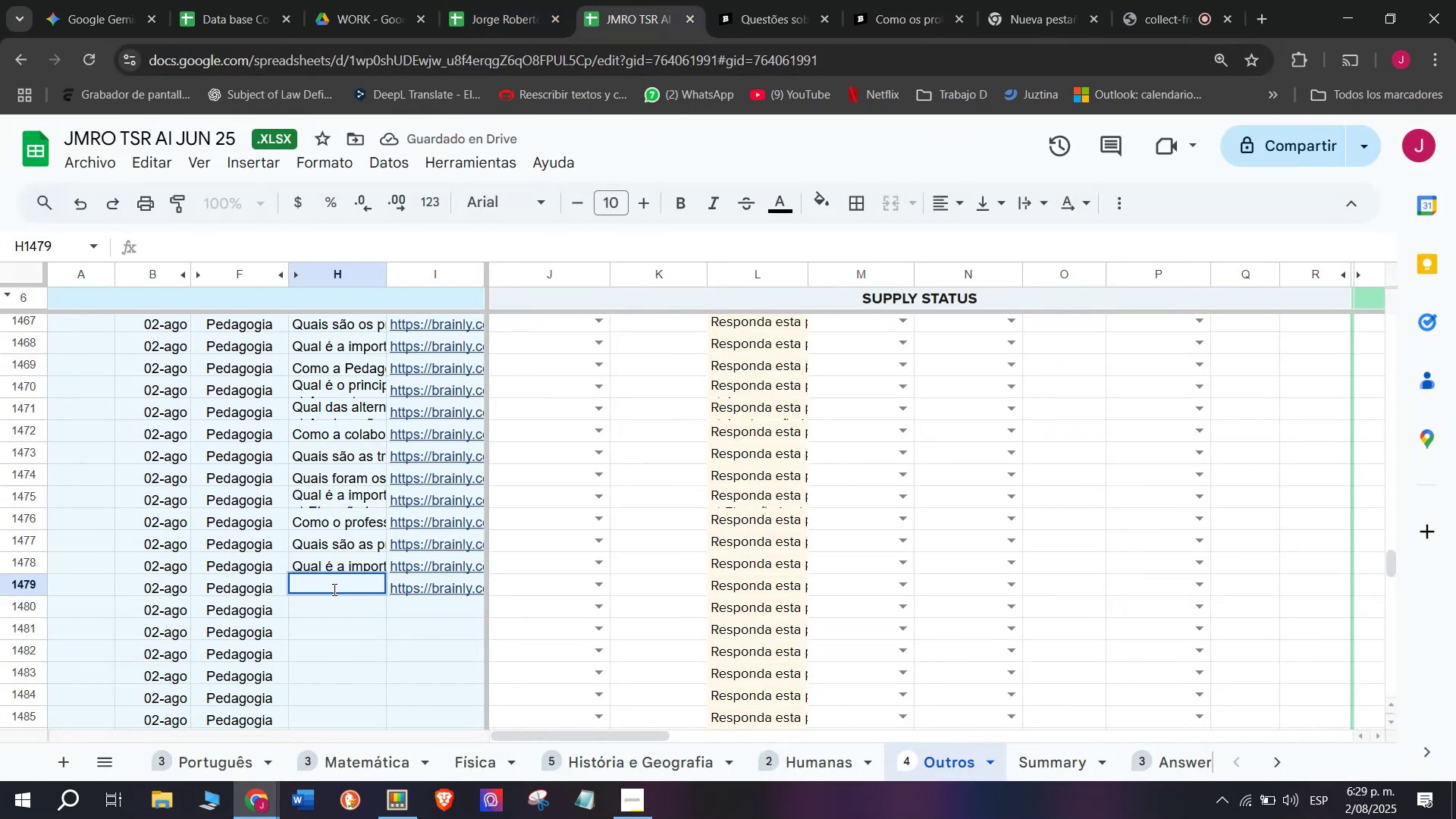 
key(Meta+V)
 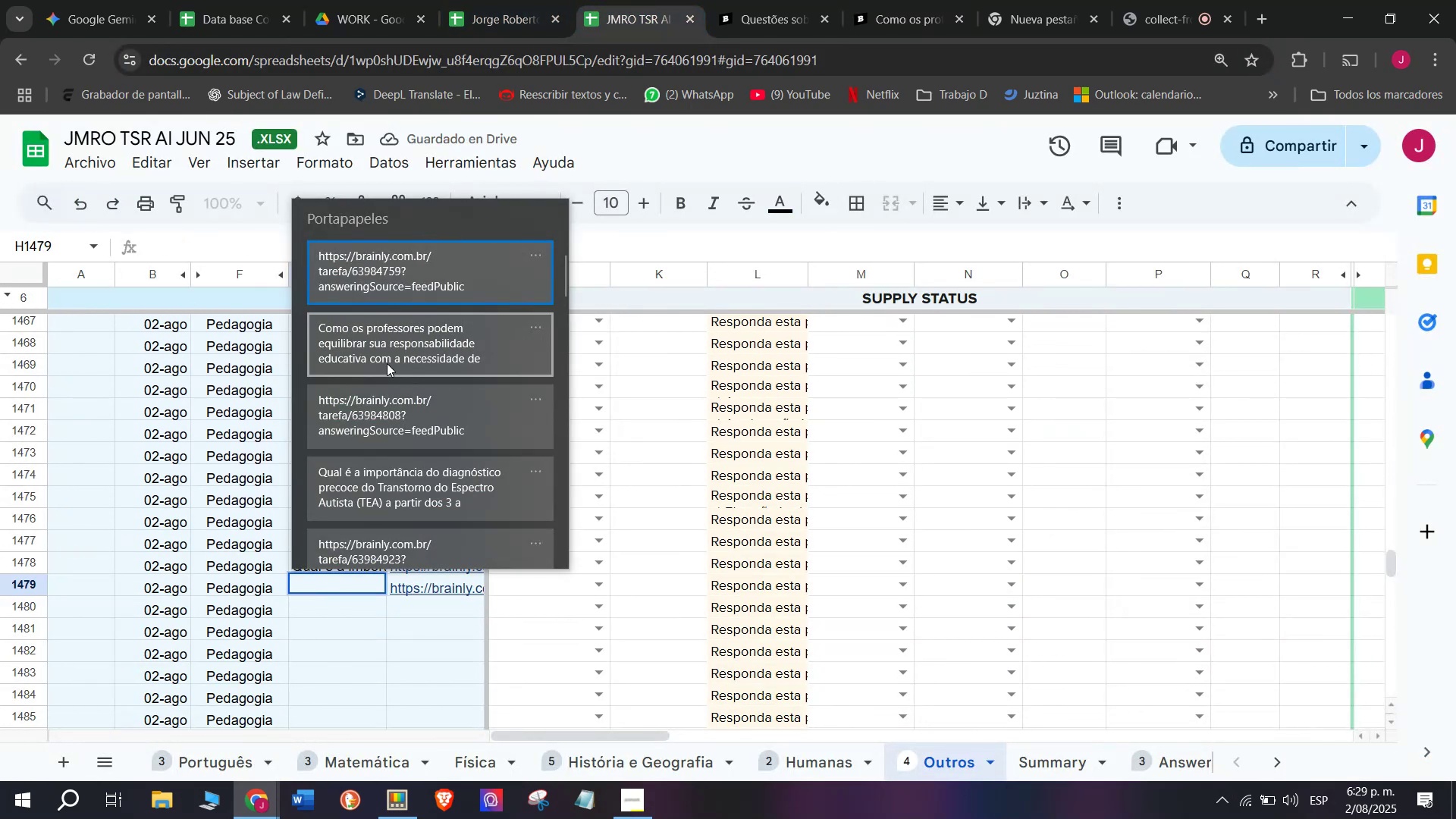 
left_click([391, 346])
 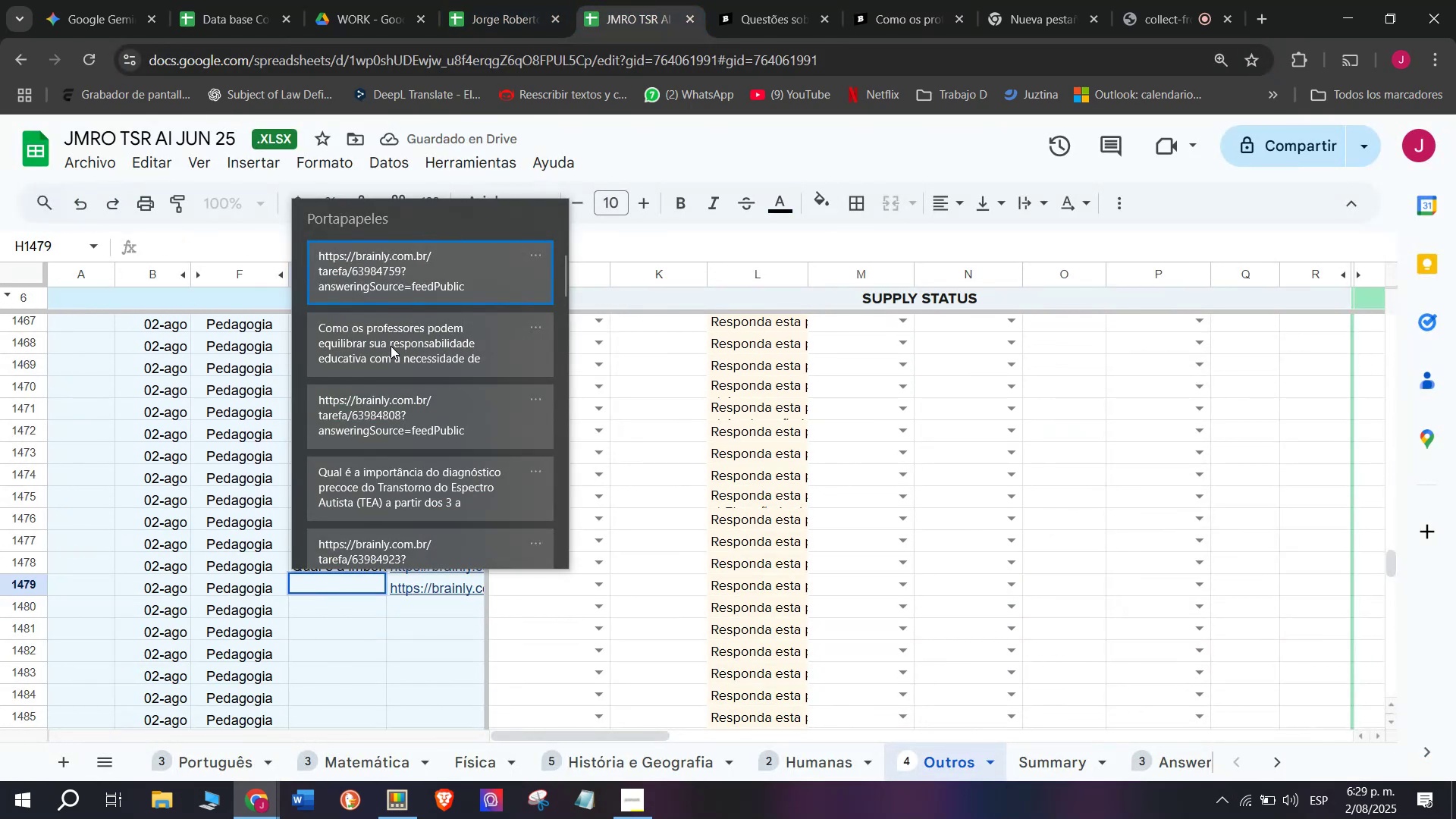 
key(Control+ControlLeft)
 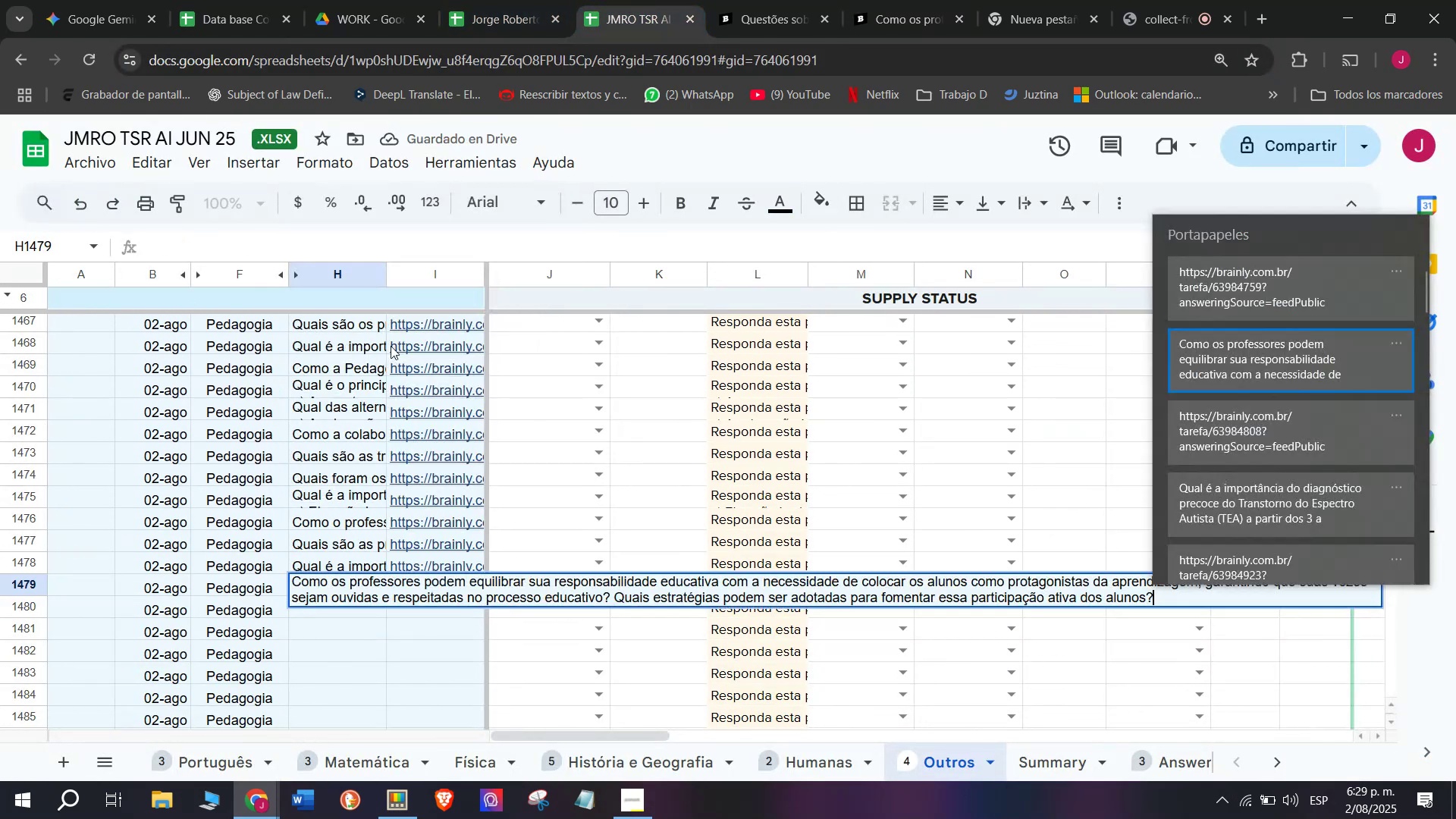 
key(Control+V)
 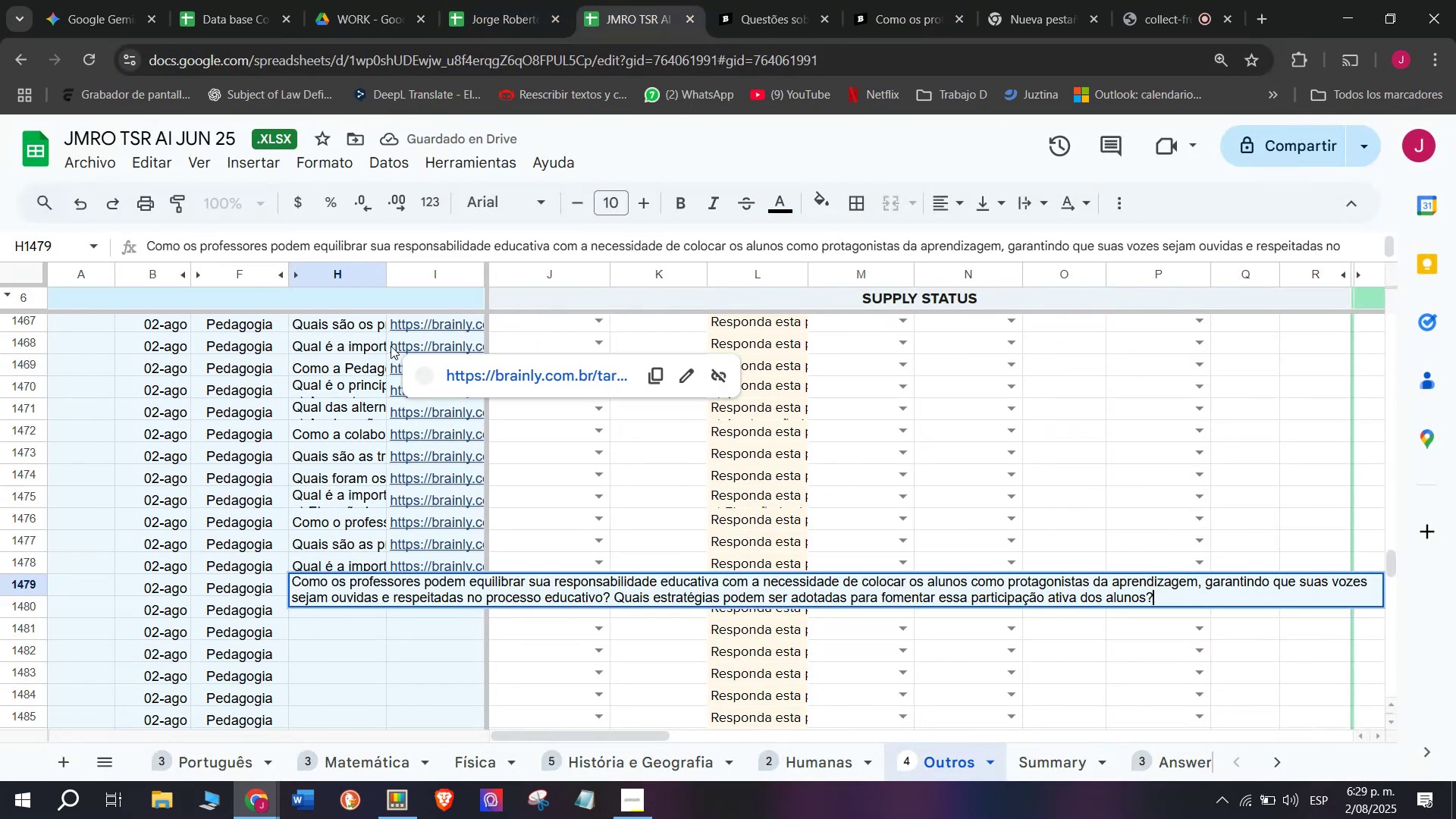 
key(Enter)
 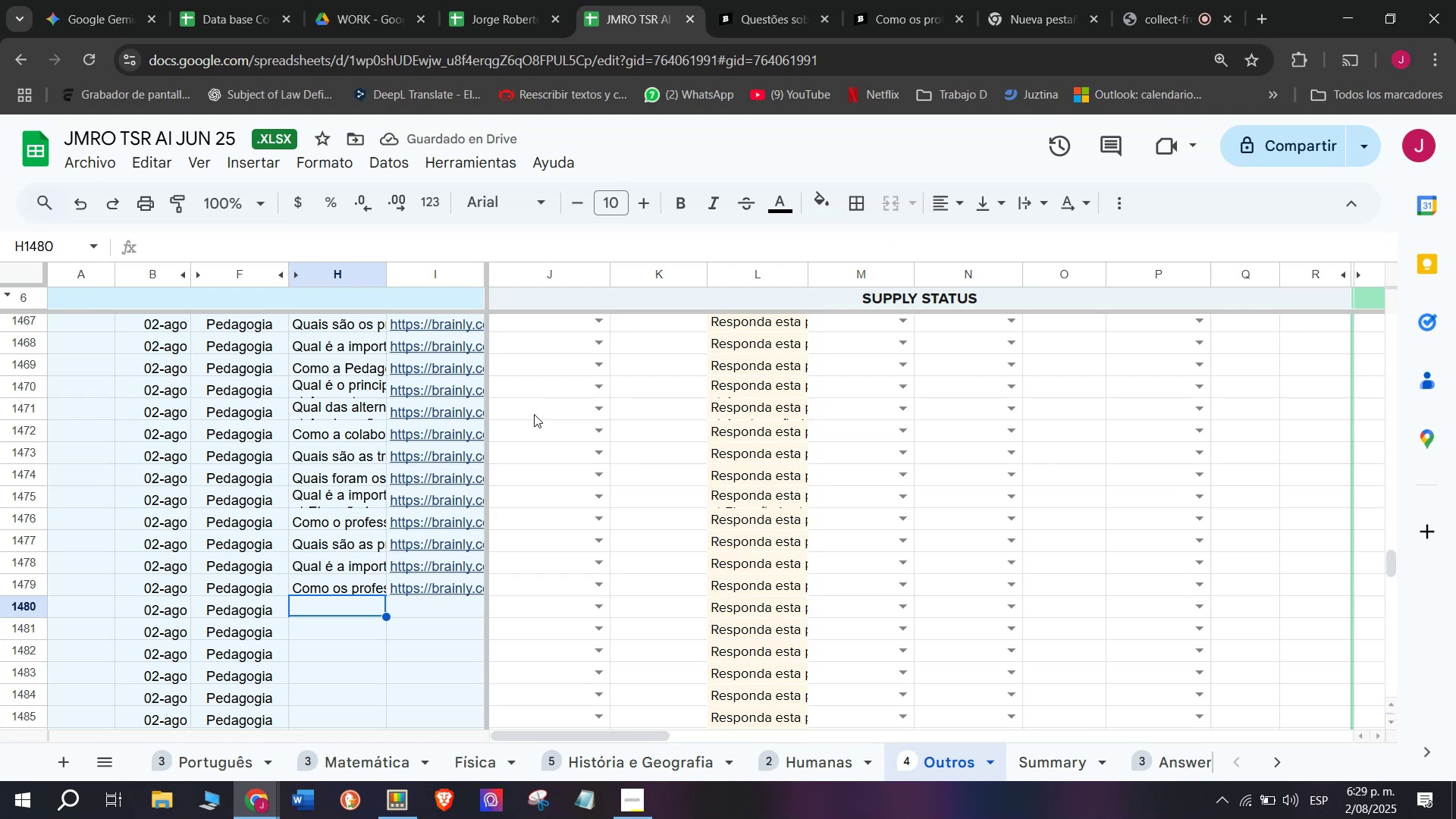 
left_click([888, 7])
 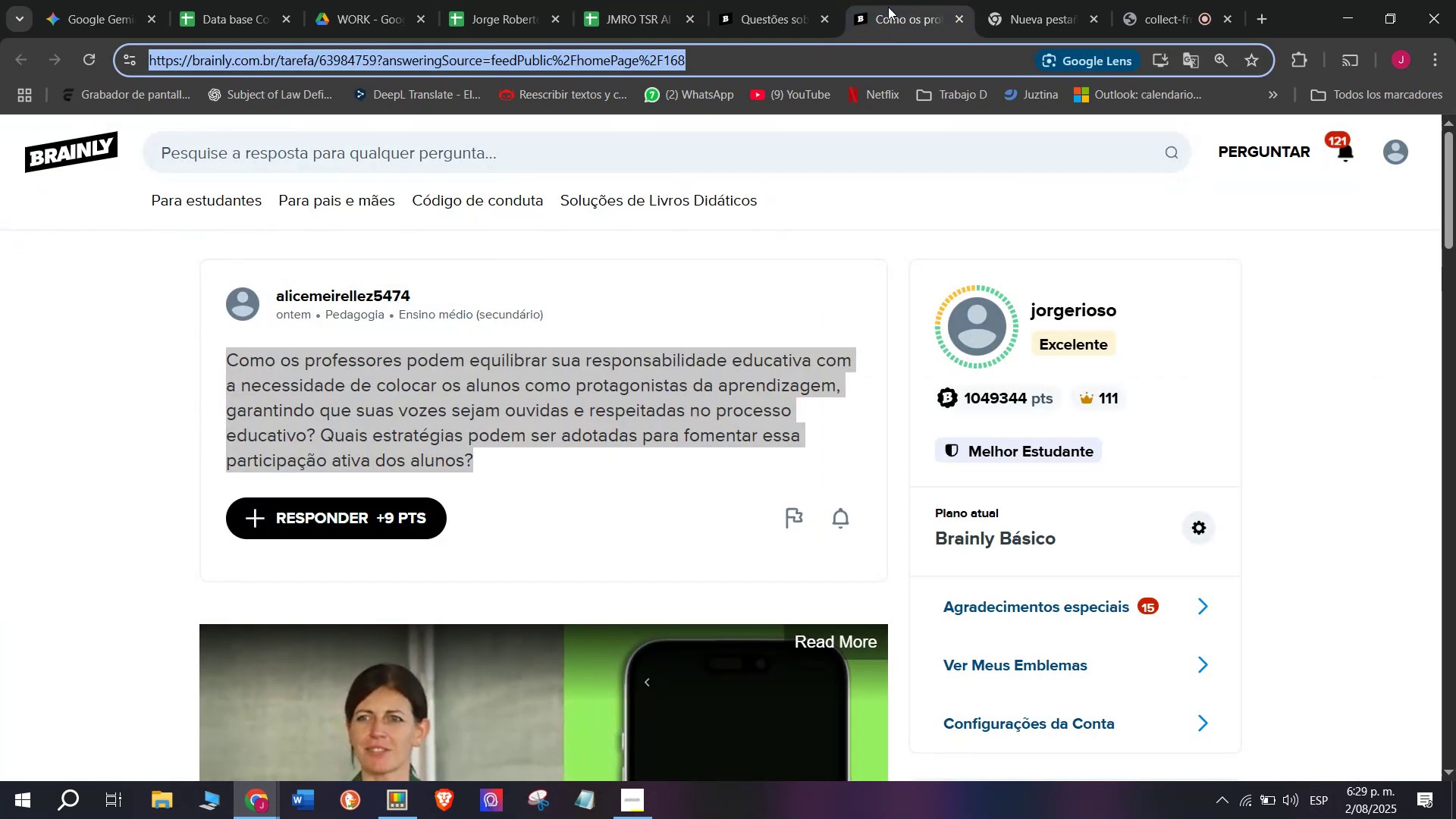 
wait(5.34)
 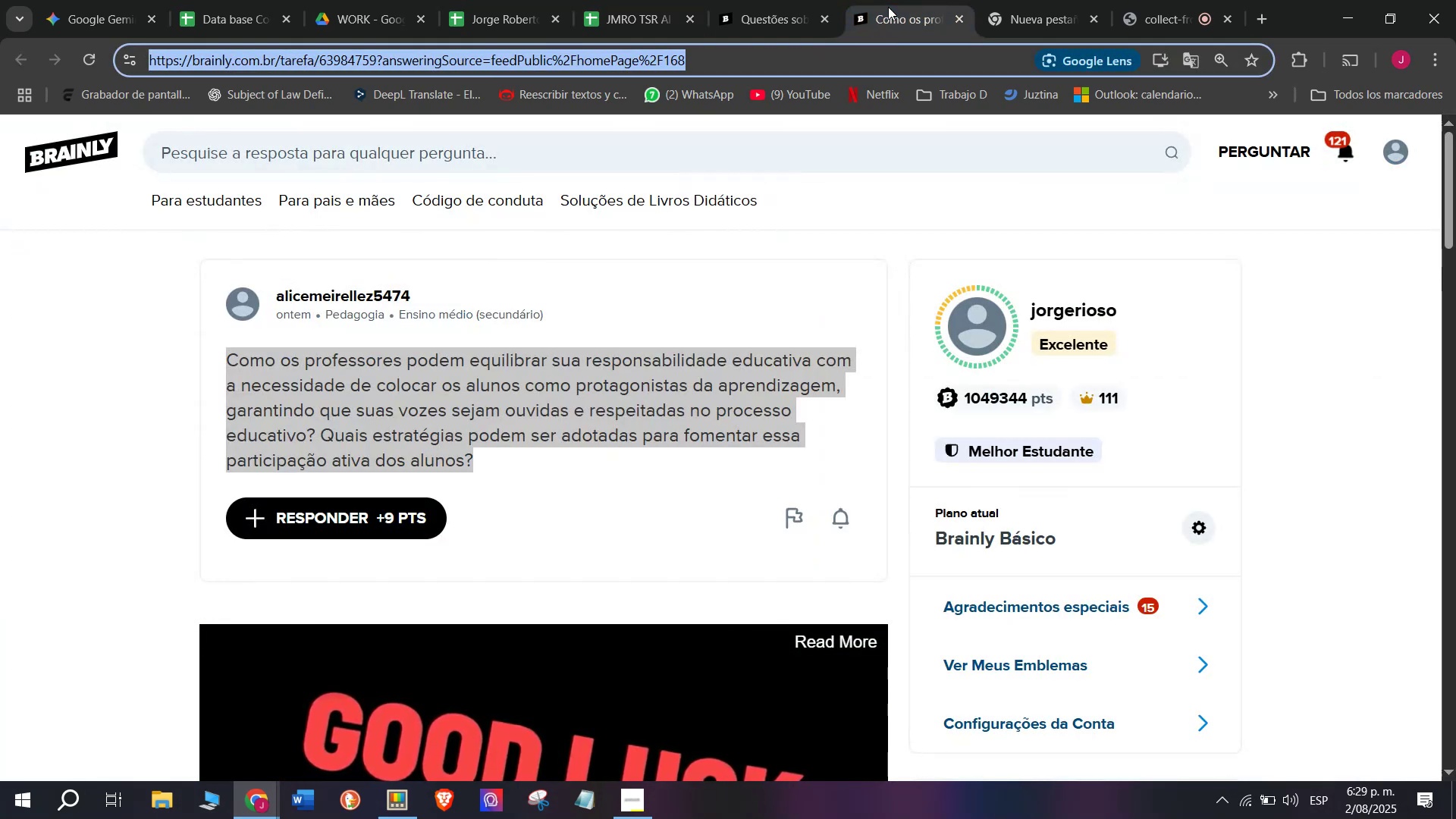 
left_click([900, 2])
 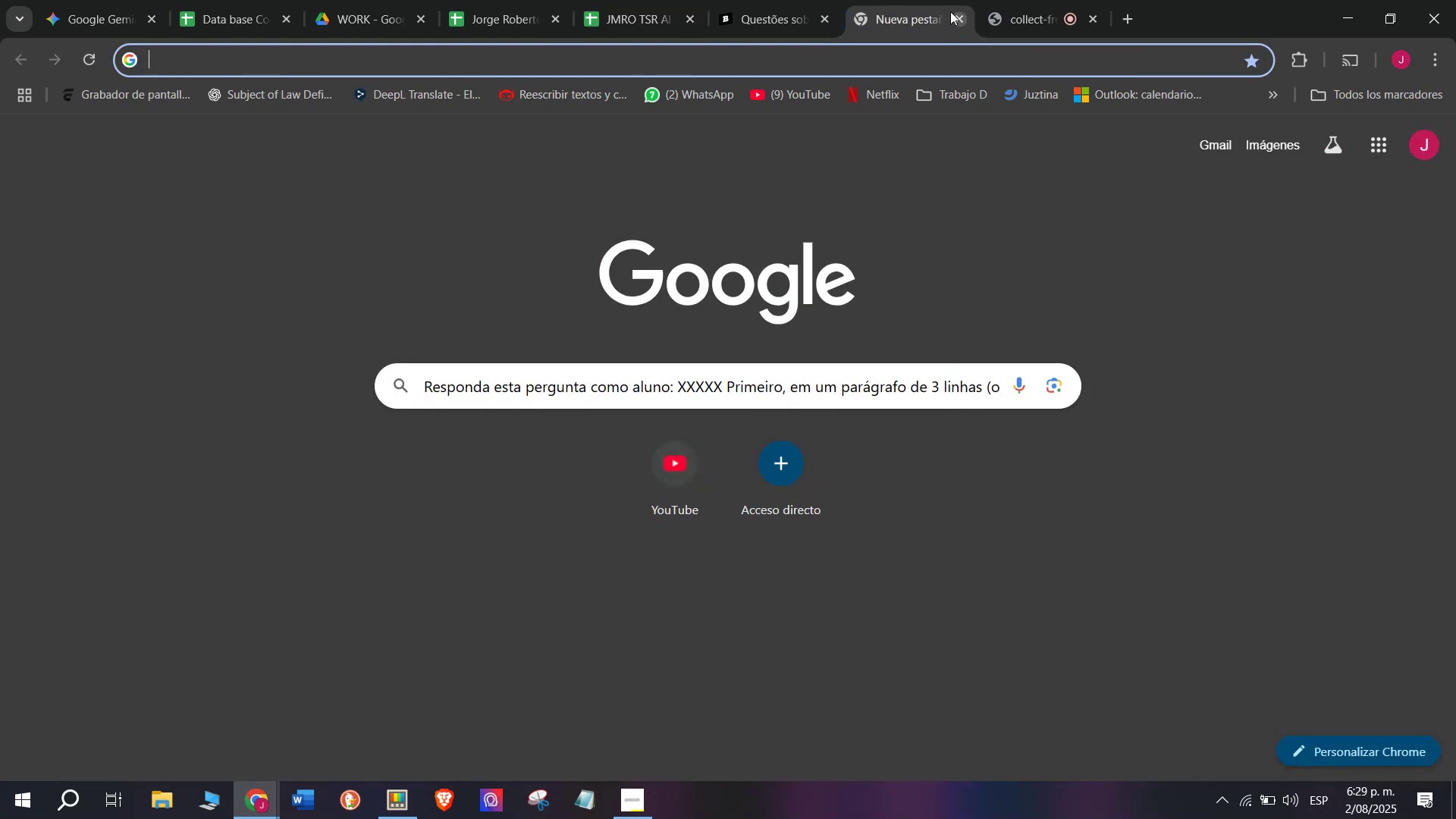 
left_click([811, 0])
 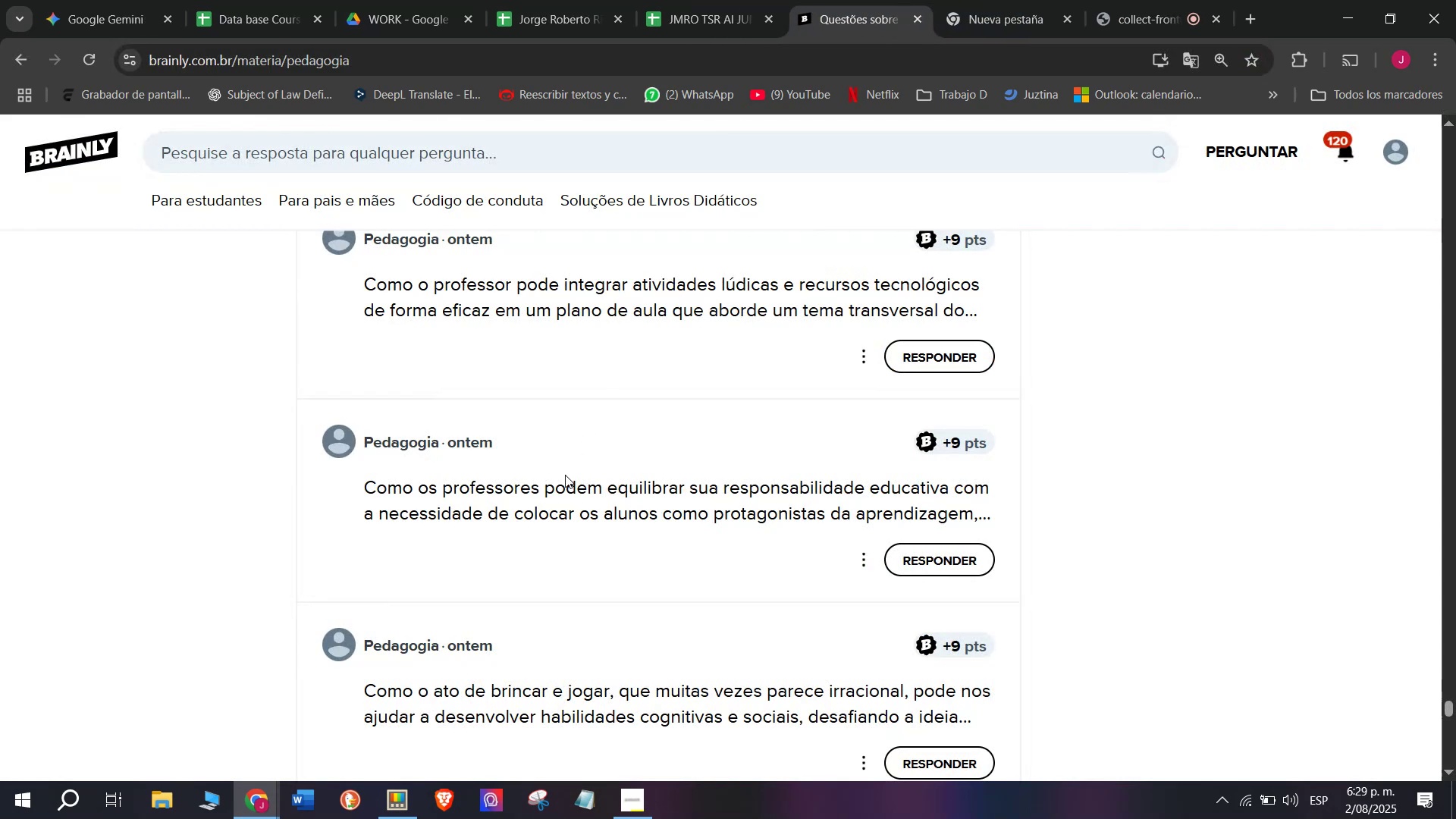 
right_click([565, 497])
 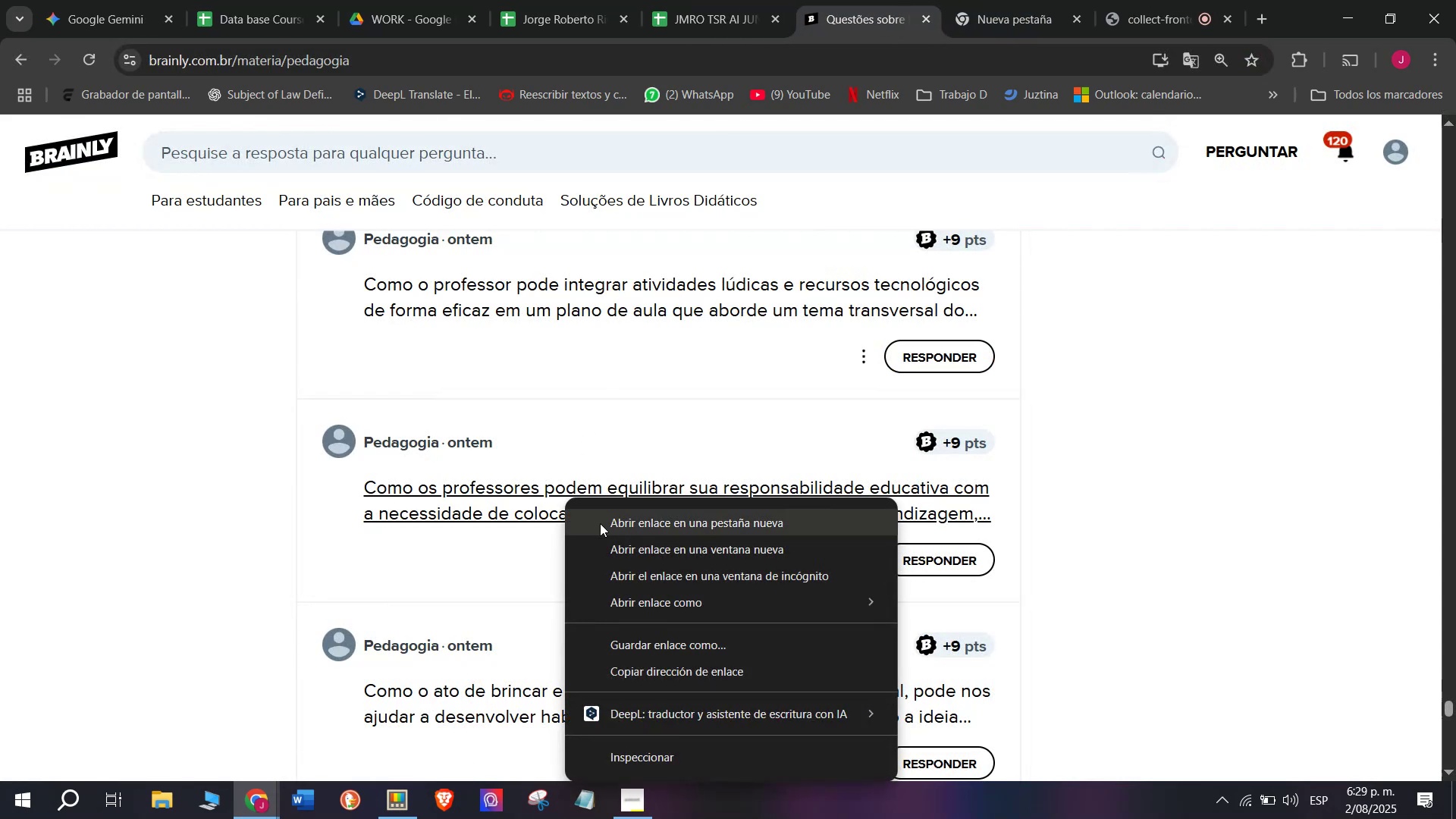 
left_click([600, 523])
 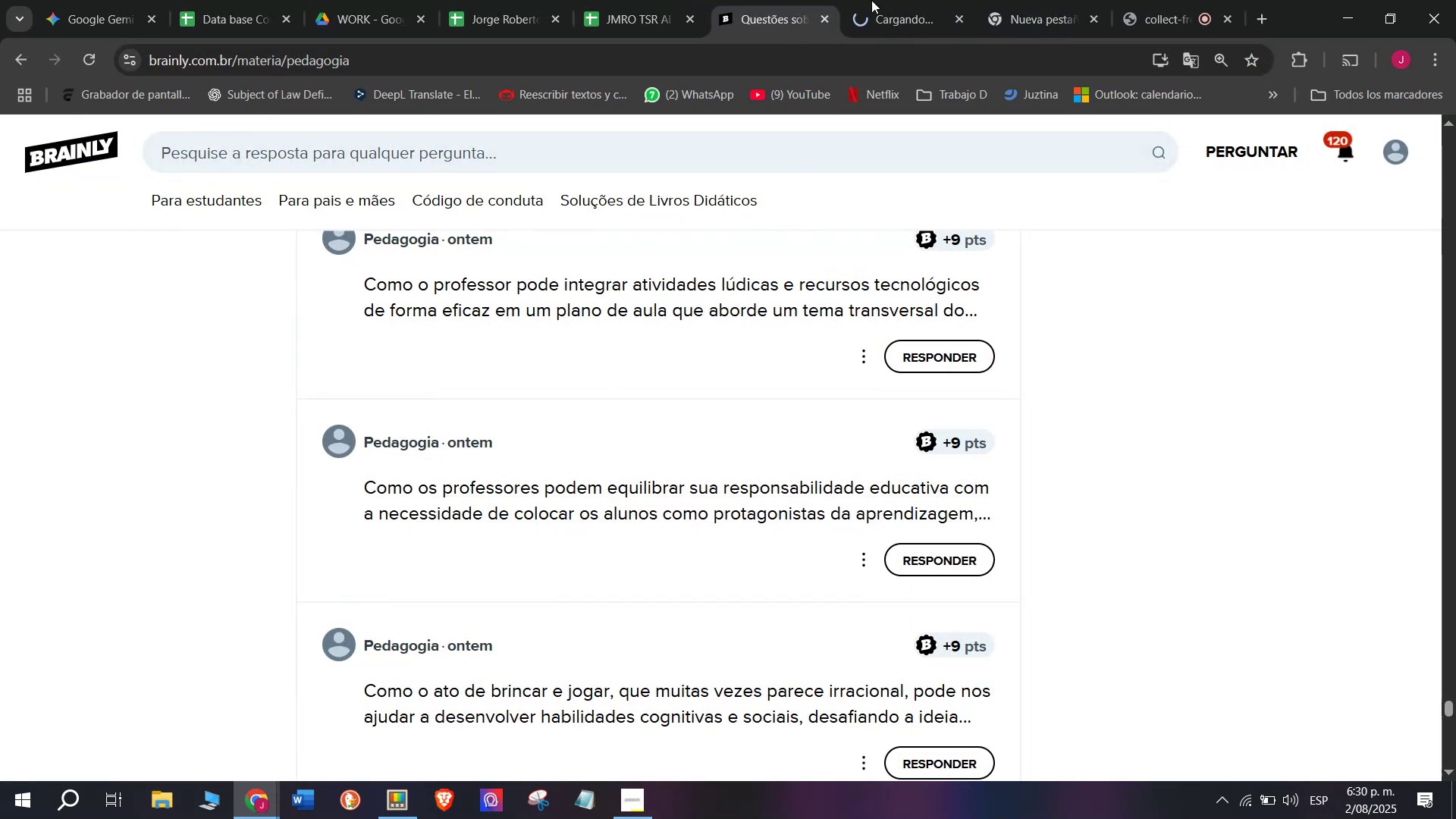 
left_click([886, 0])
 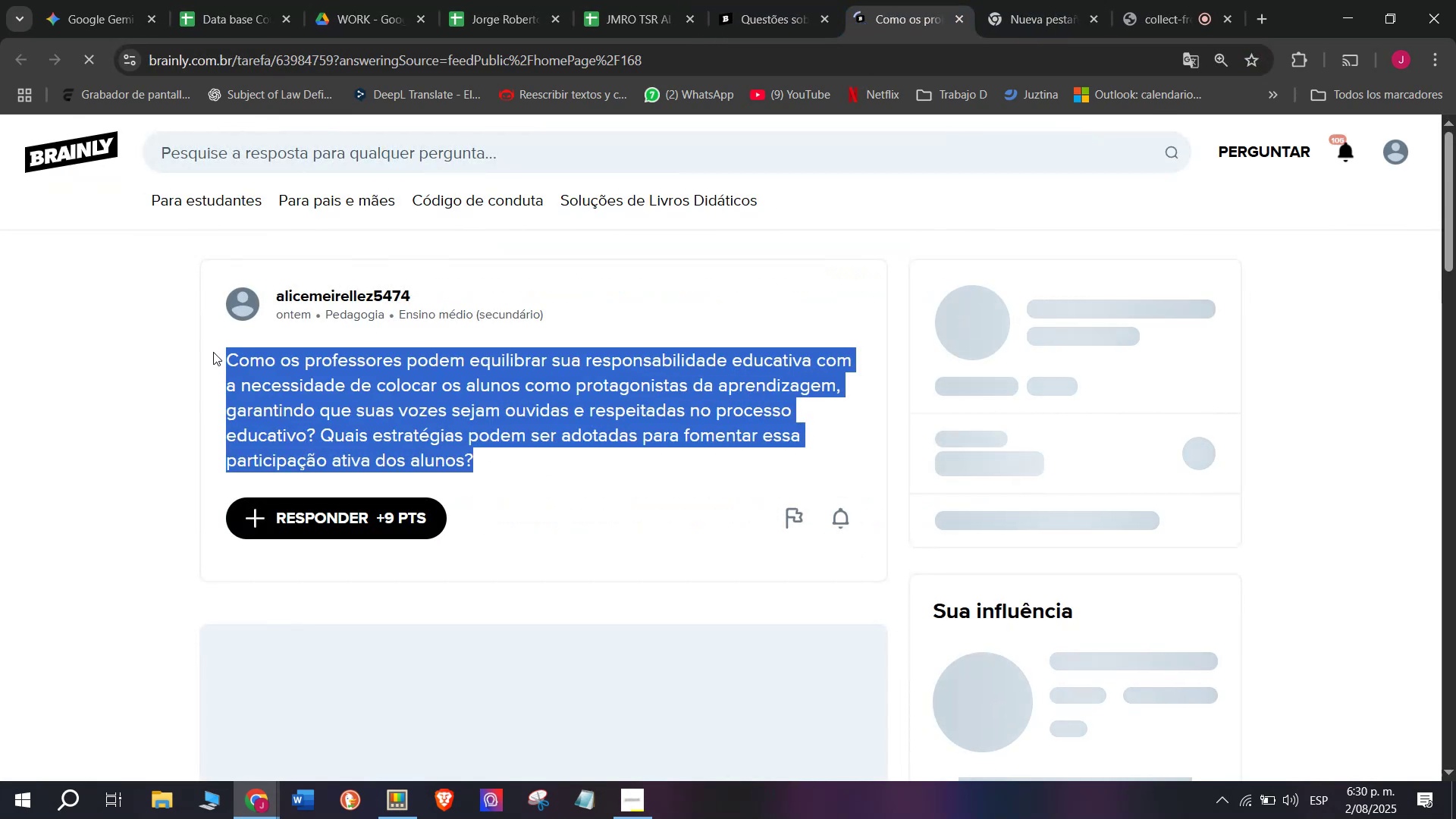 
key(Control+C)
 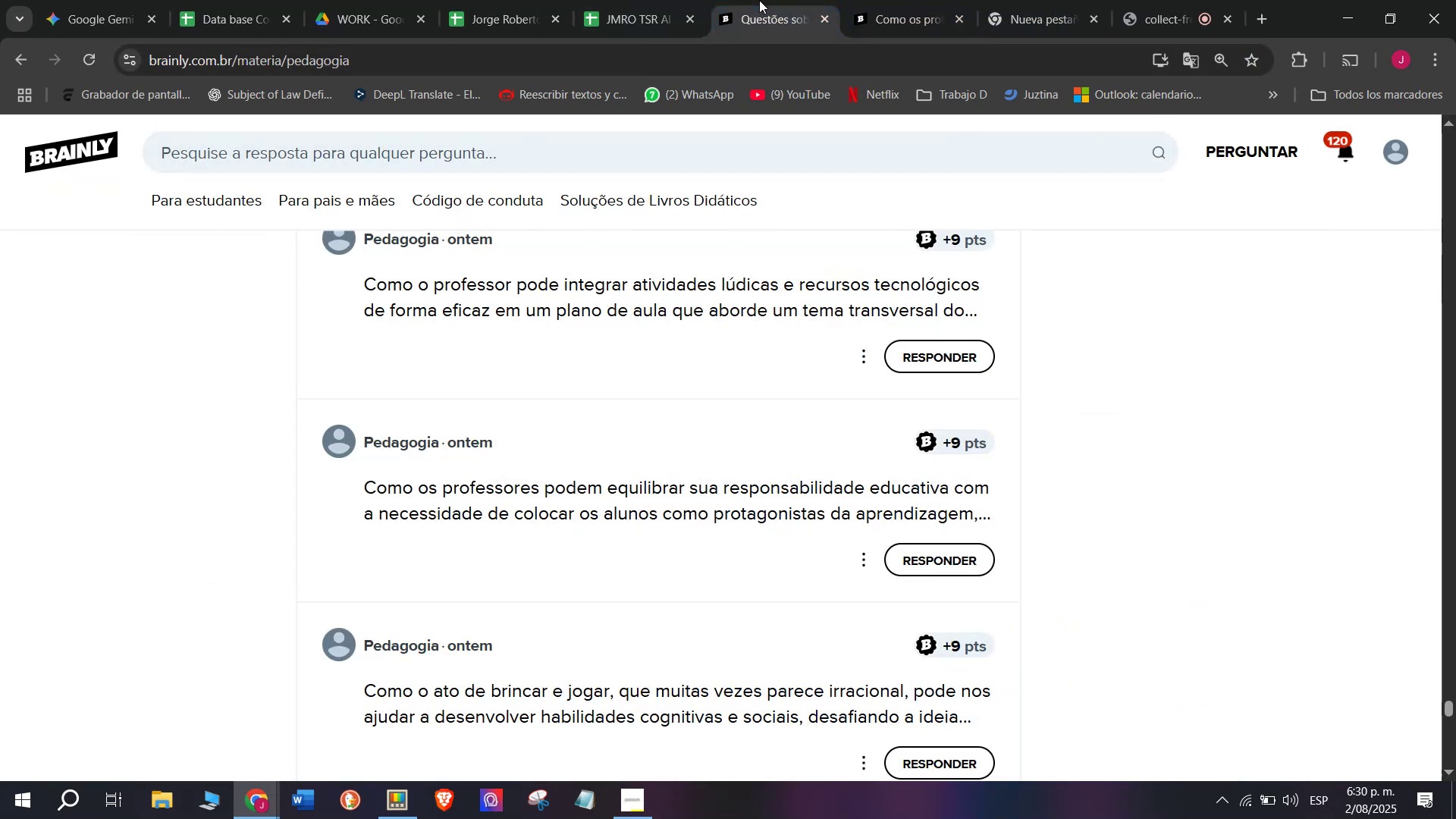 
left_click([627, 0])
 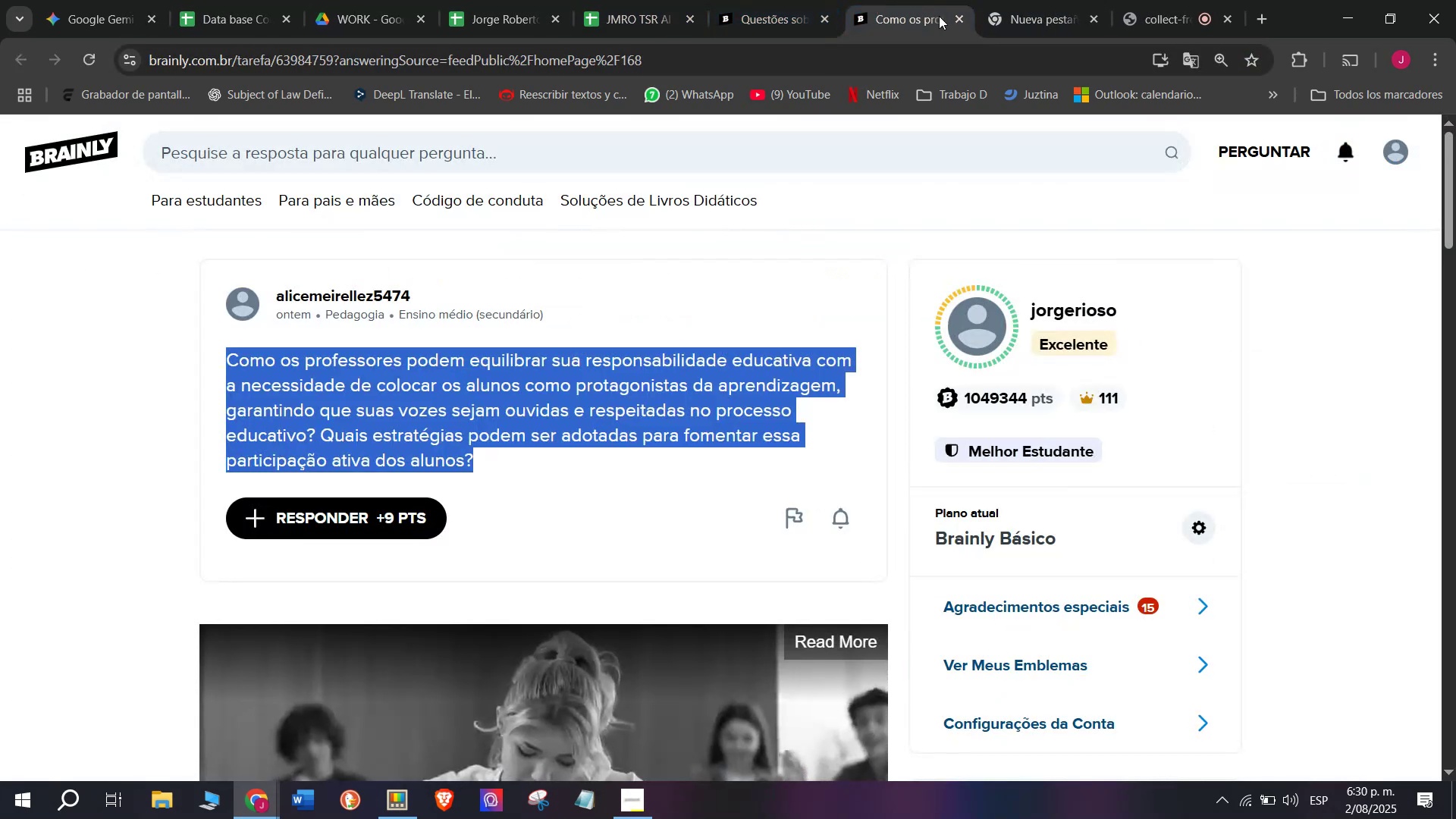 
double_click([799, 0])
 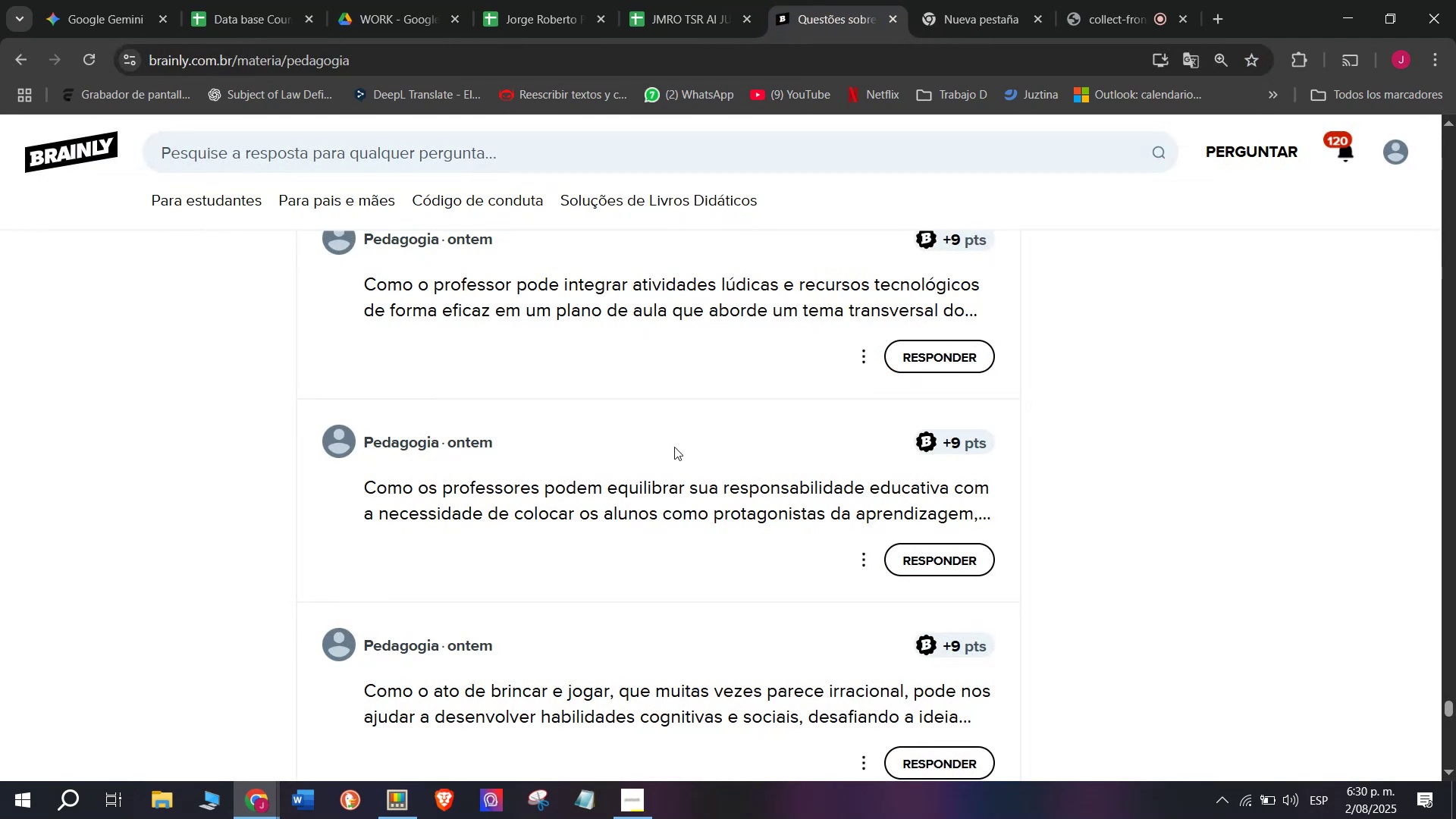 
scroll: coordinate [674, 453], scroll_direction: down, amount: 1.0
 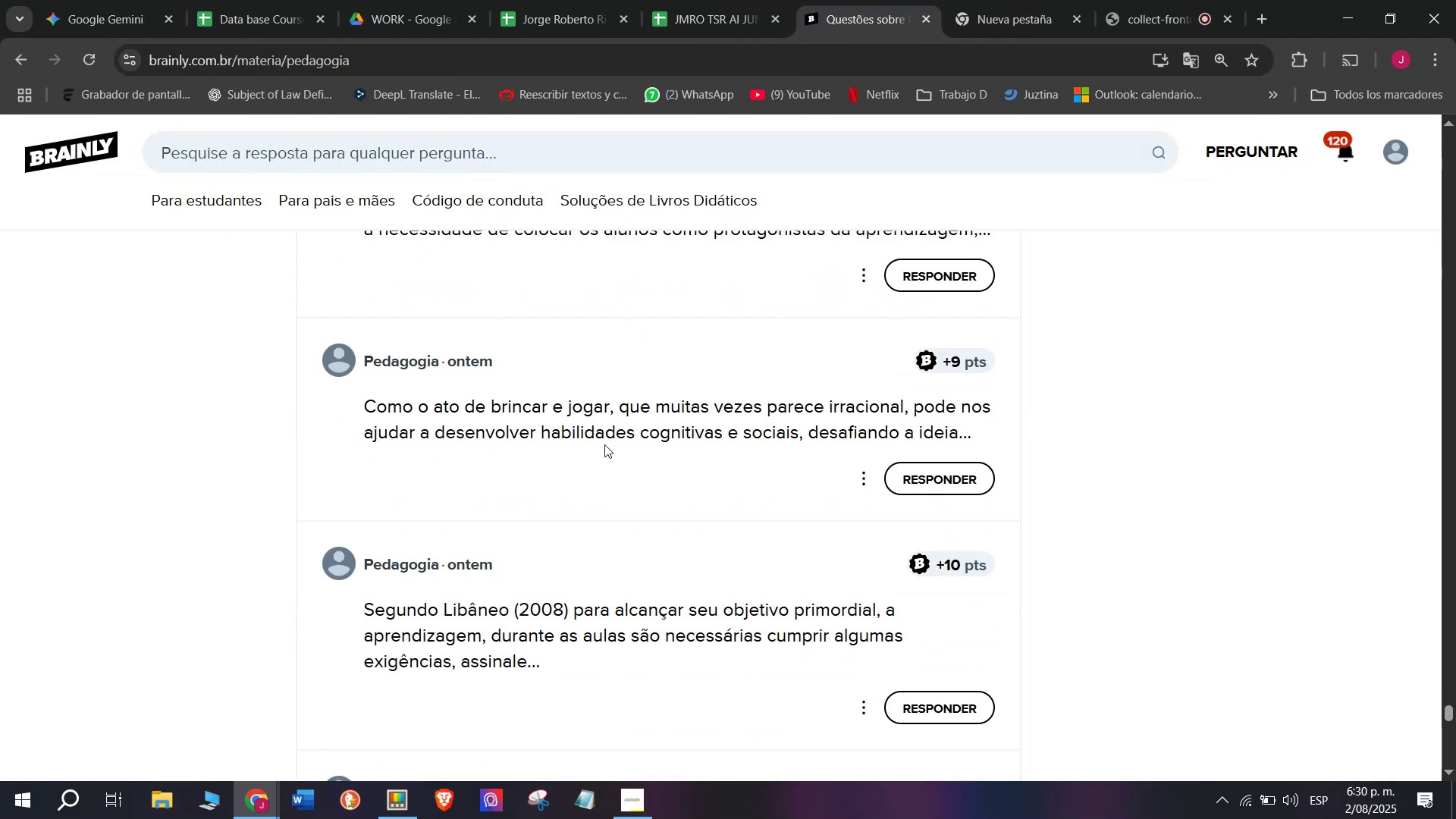 
right_click([602, 439])
 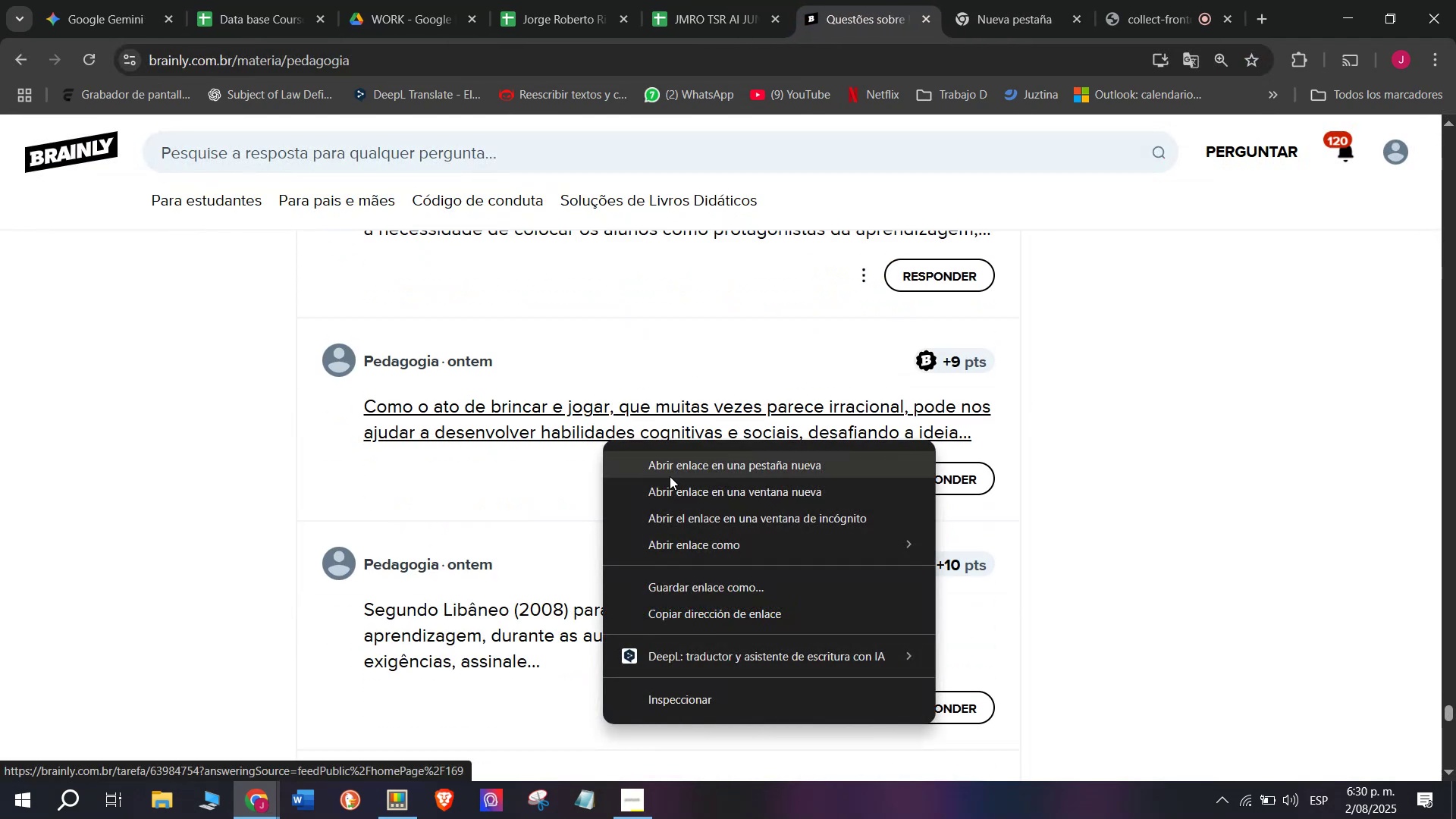 
left_click([670, 476])
 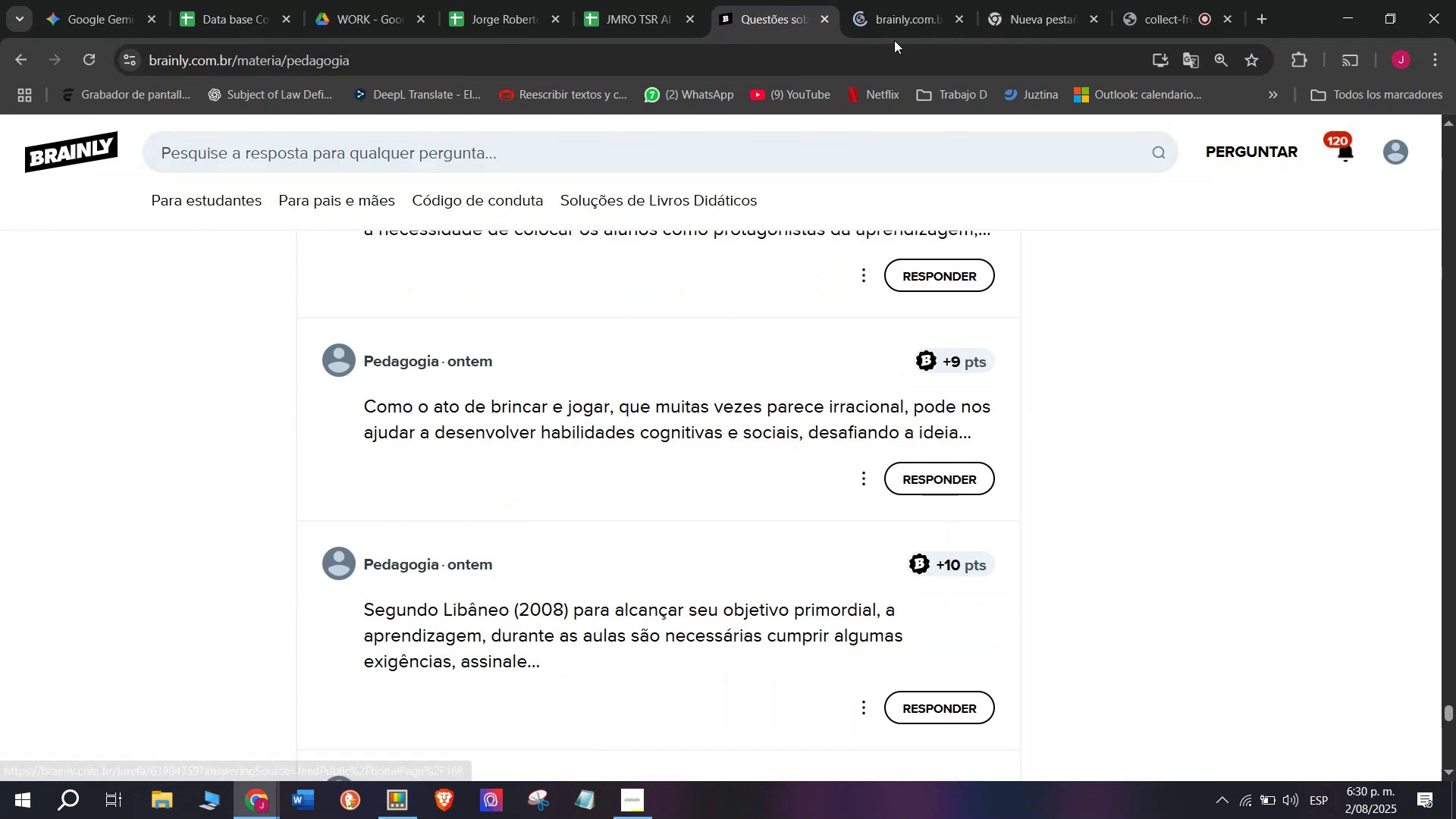 
left_click([908, 0])
 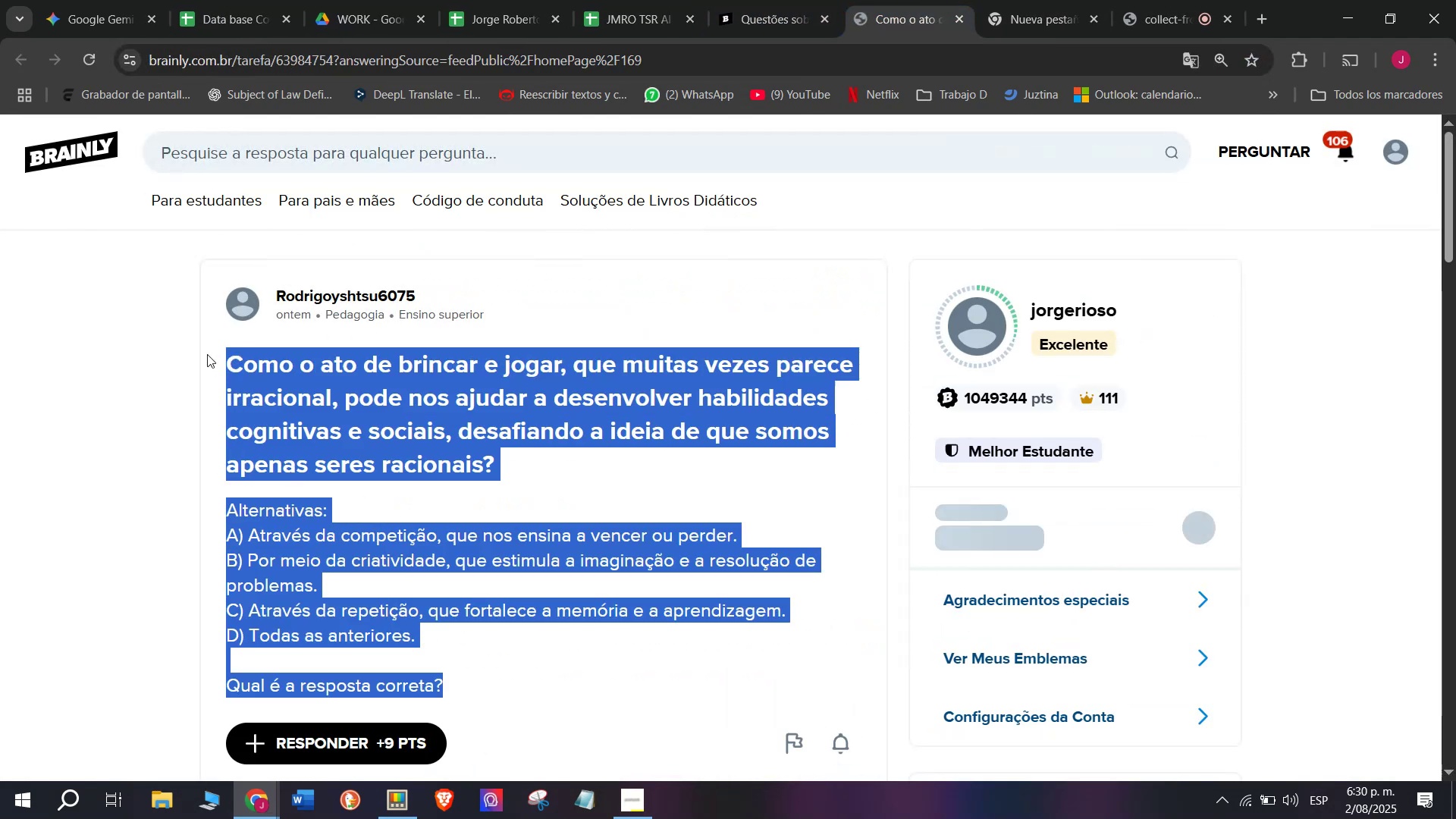 
key(Control+C)
 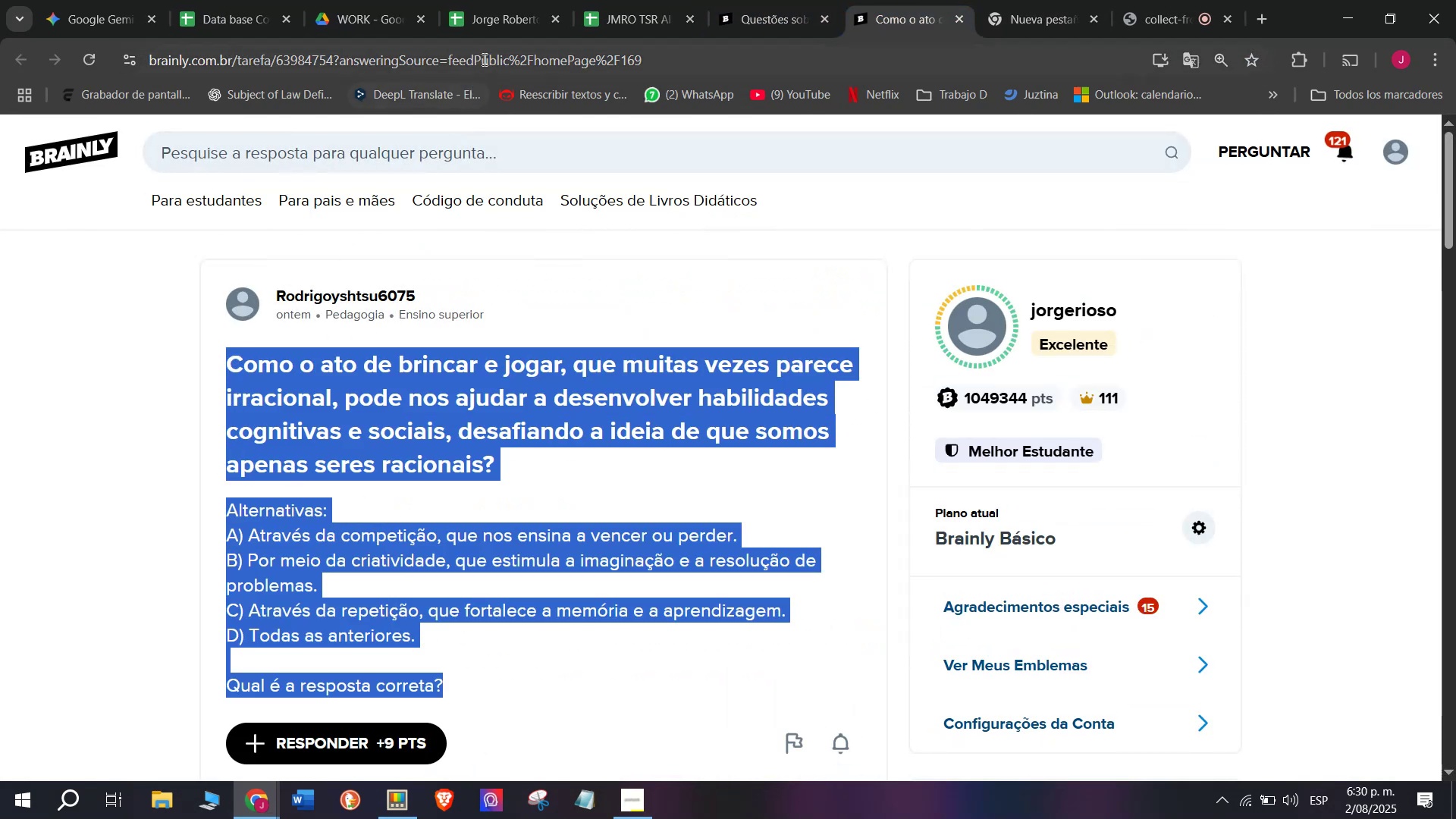 
double_click([483, 58])
 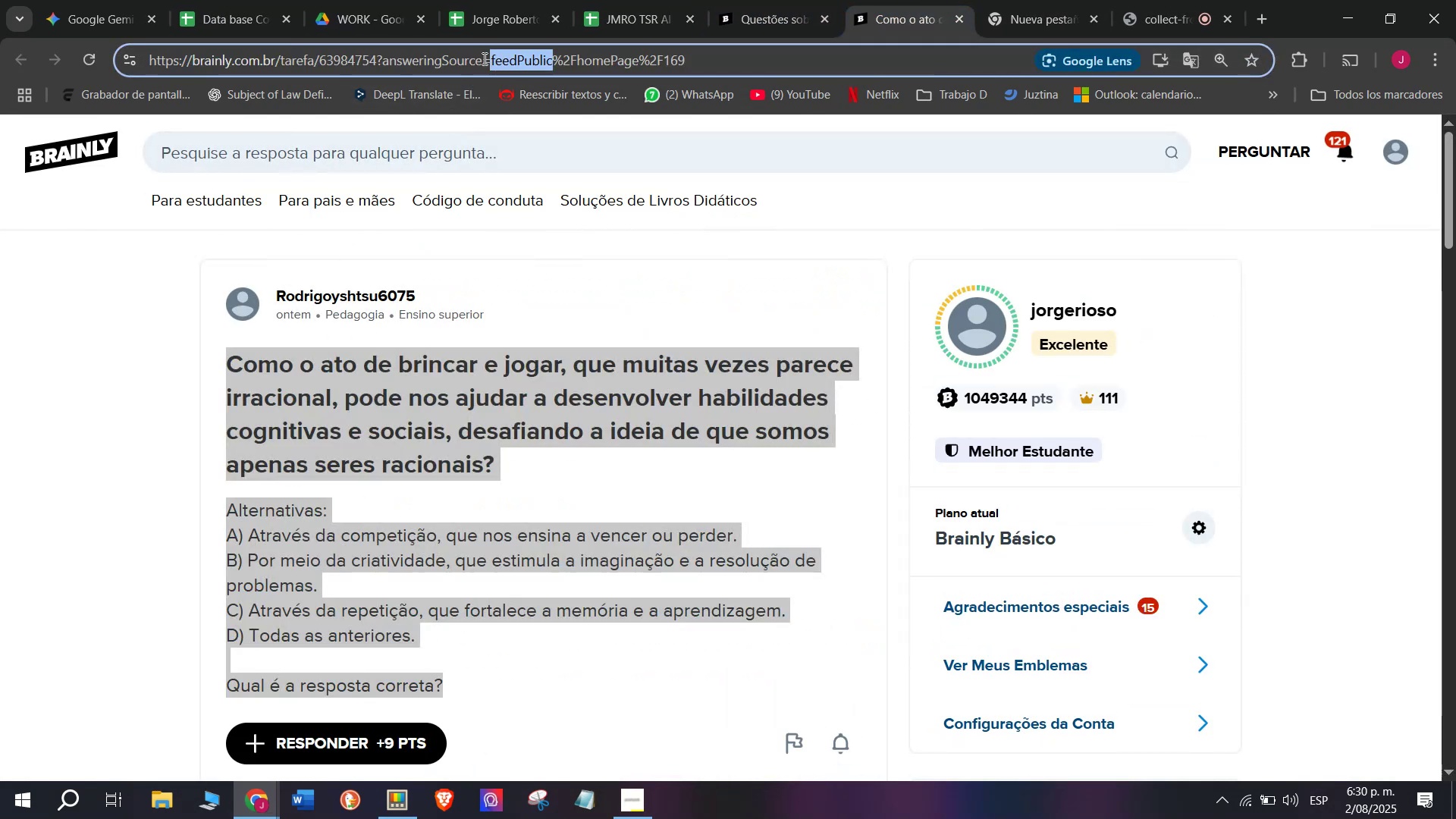 
triple_click([483, 58])
 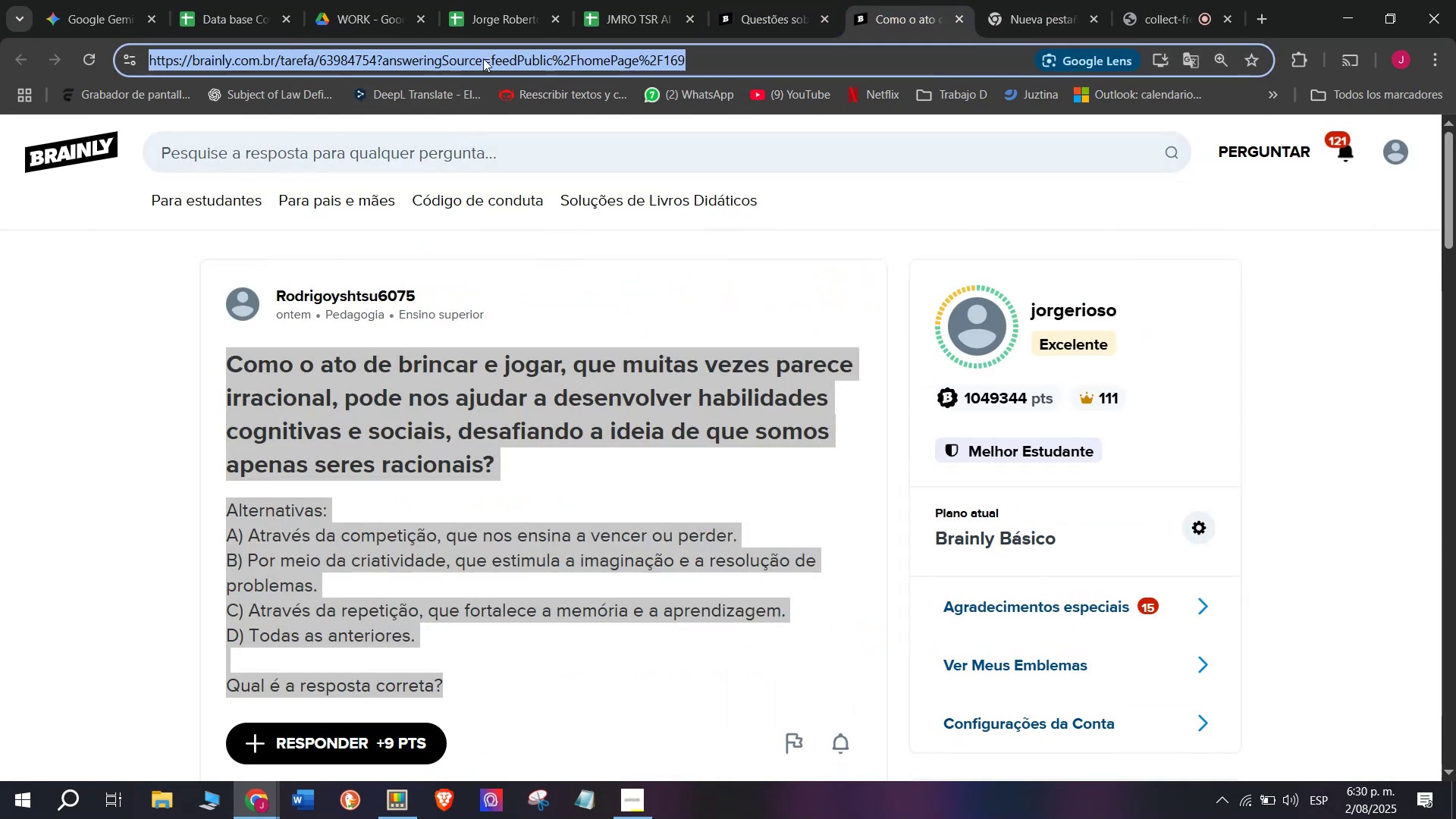 
key(Control+C)
 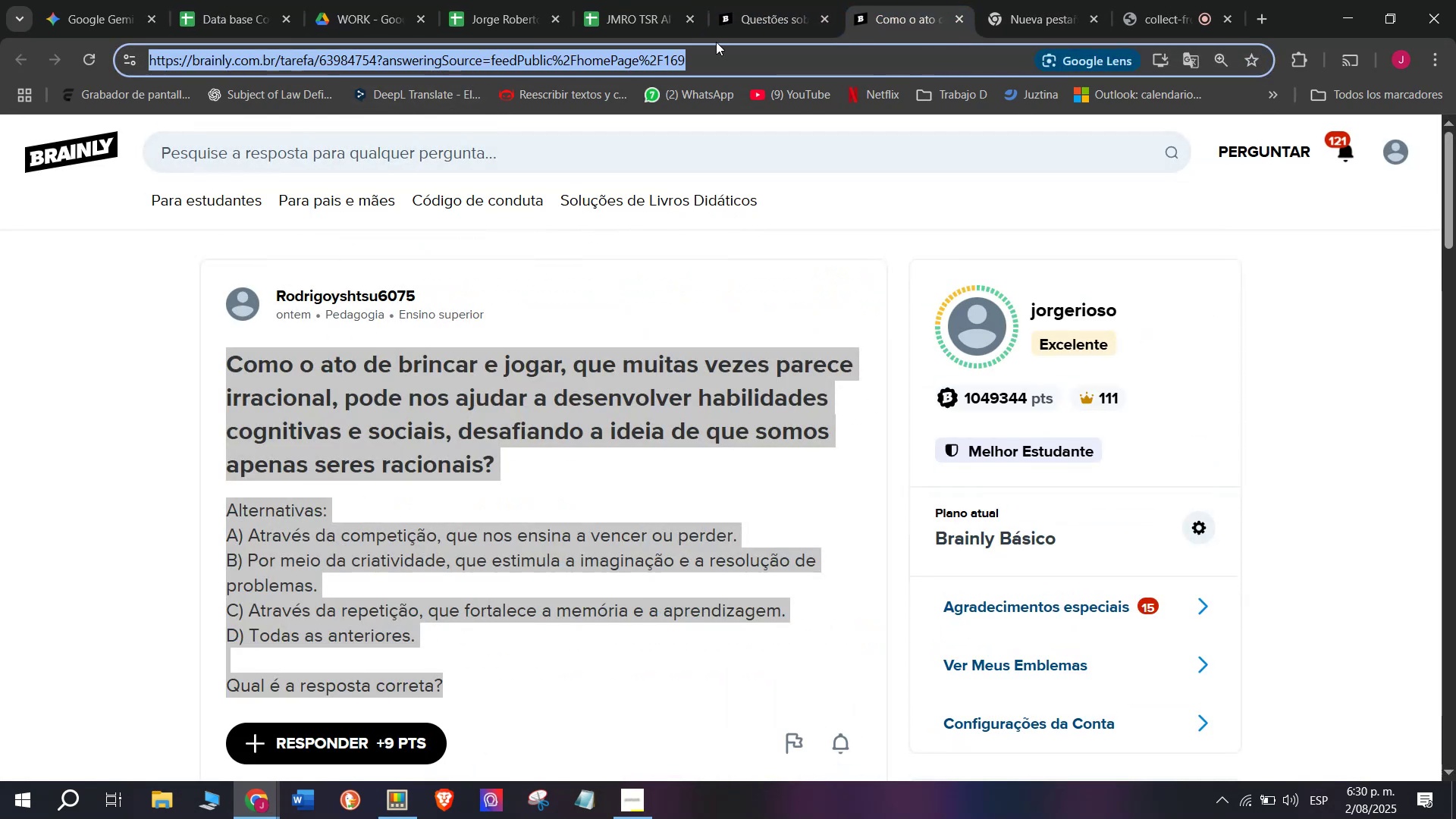 
left_click([754, 0])
 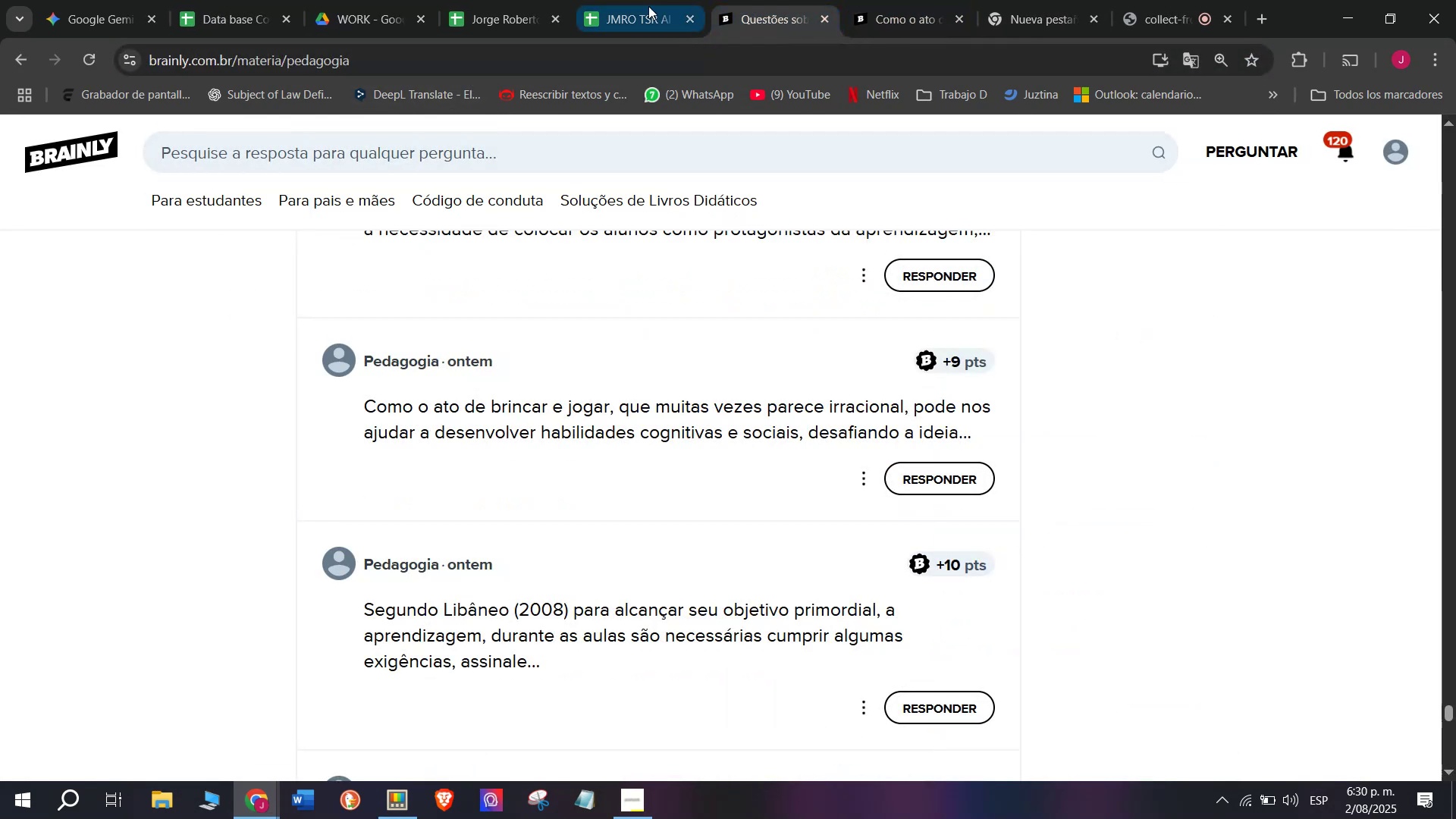 
left_click([598, 0])
 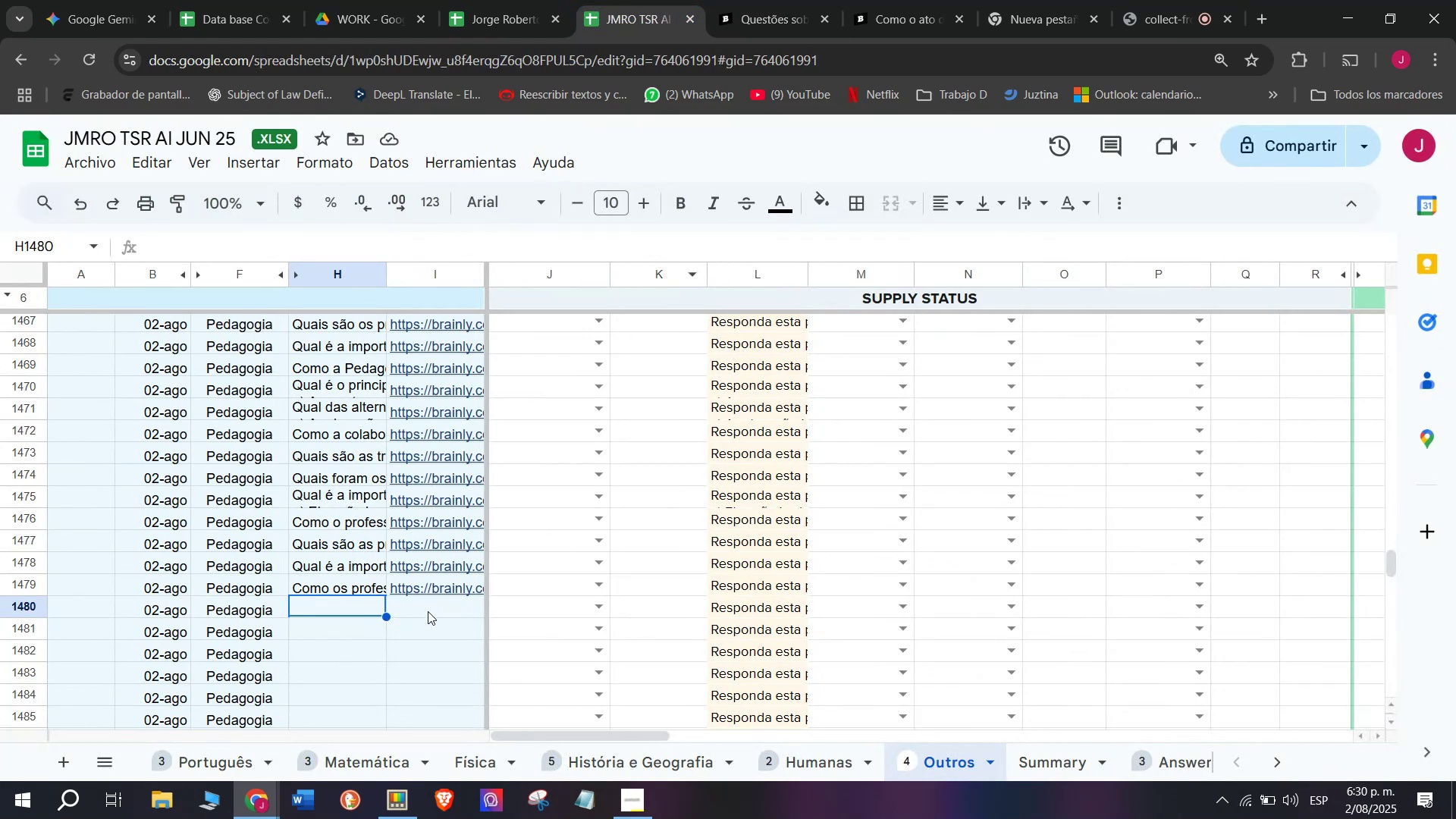 
double_click([427, 611])
 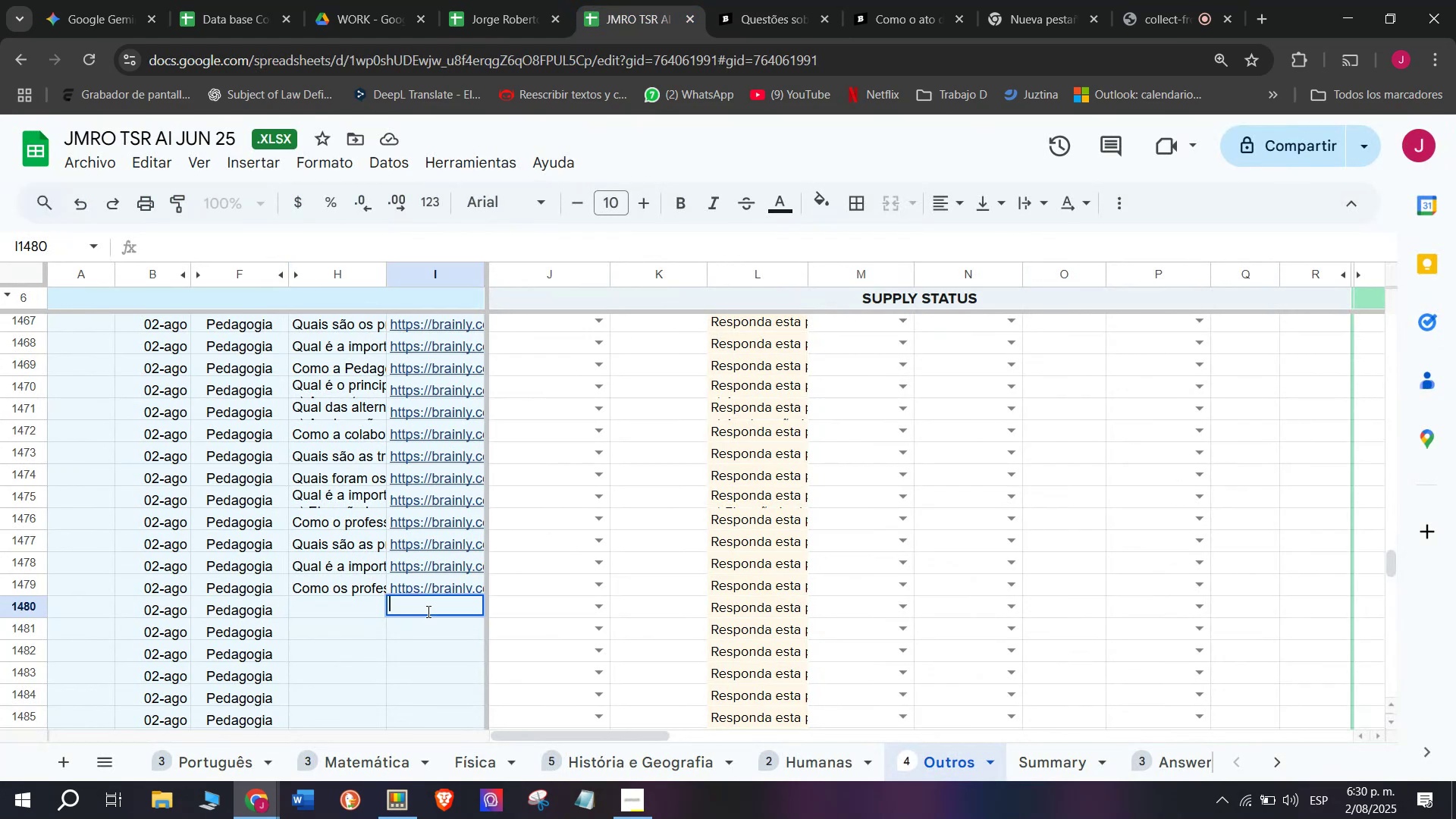 
key(Control+V)
 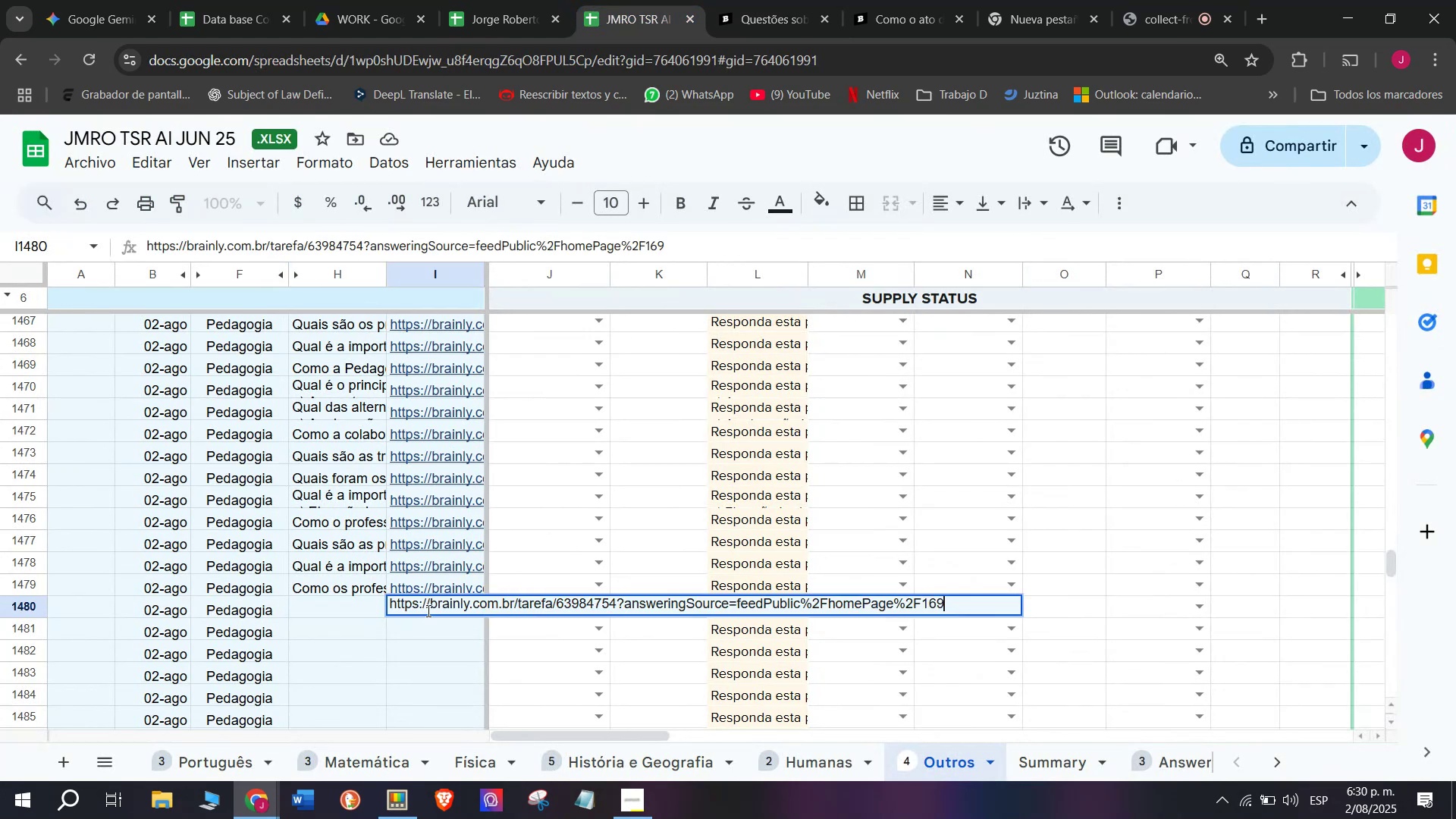 
key(Enter)
 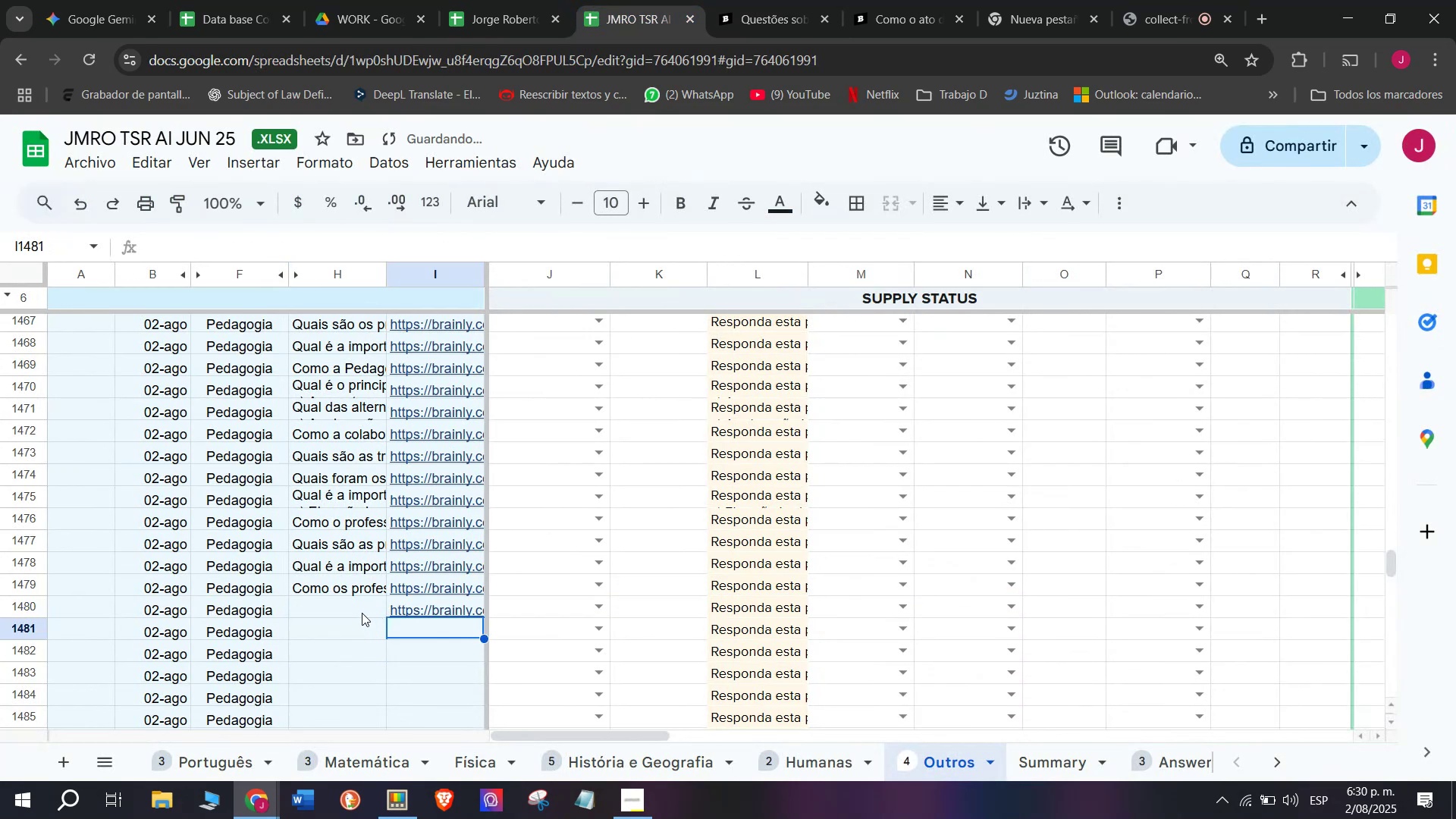 
double_click([362, 610])
 